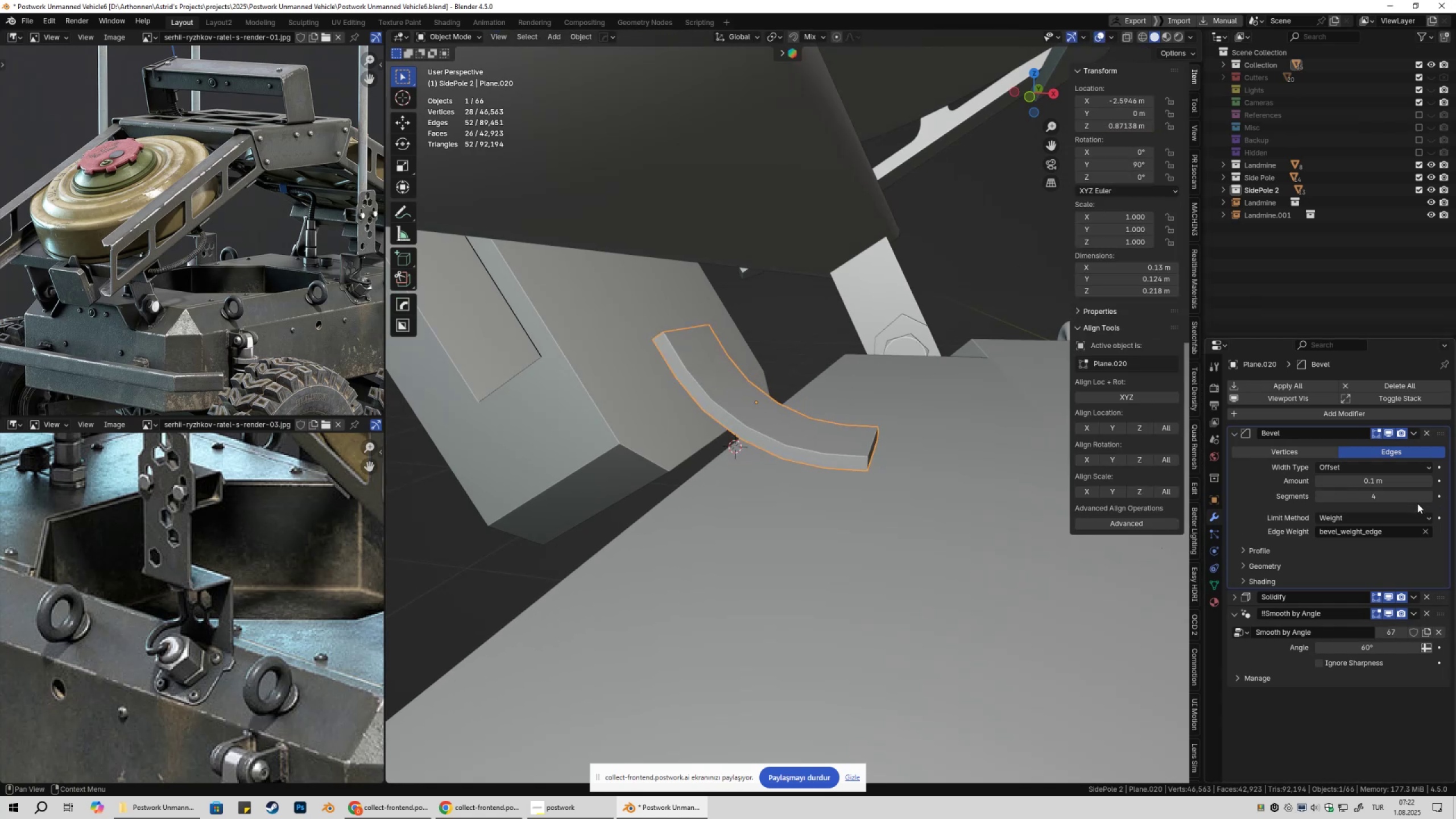 
hold_key(key=ShiftLeft, duration=1.52)
left_click_drag(start_coordinate=[1401, 482], to_coordinate=[189, 491])
 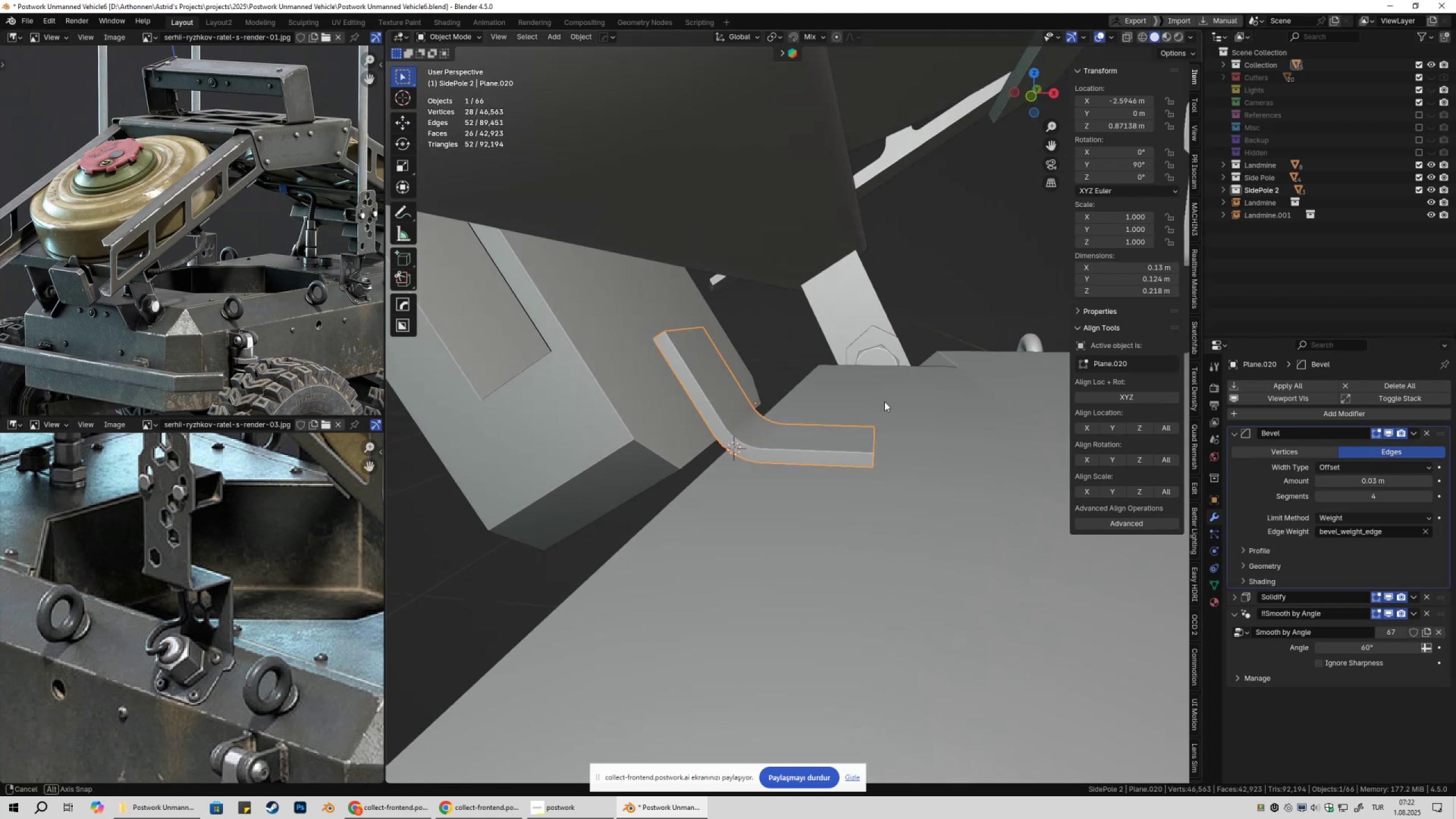 
hold_key(key=ShiftLeft, duration=1.53)
 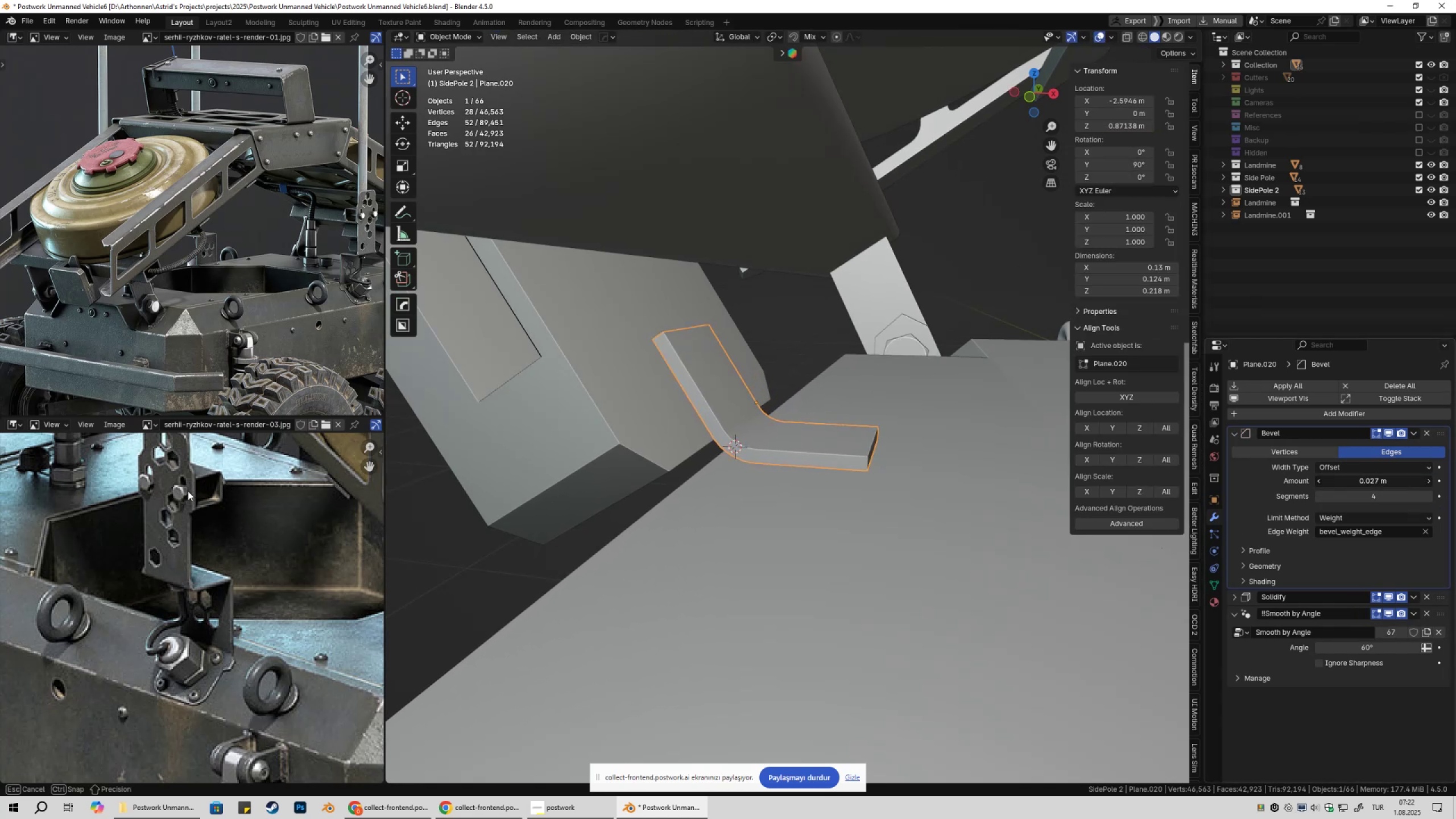 
hold_key(key=ShiftLeft, duration=1.5)
 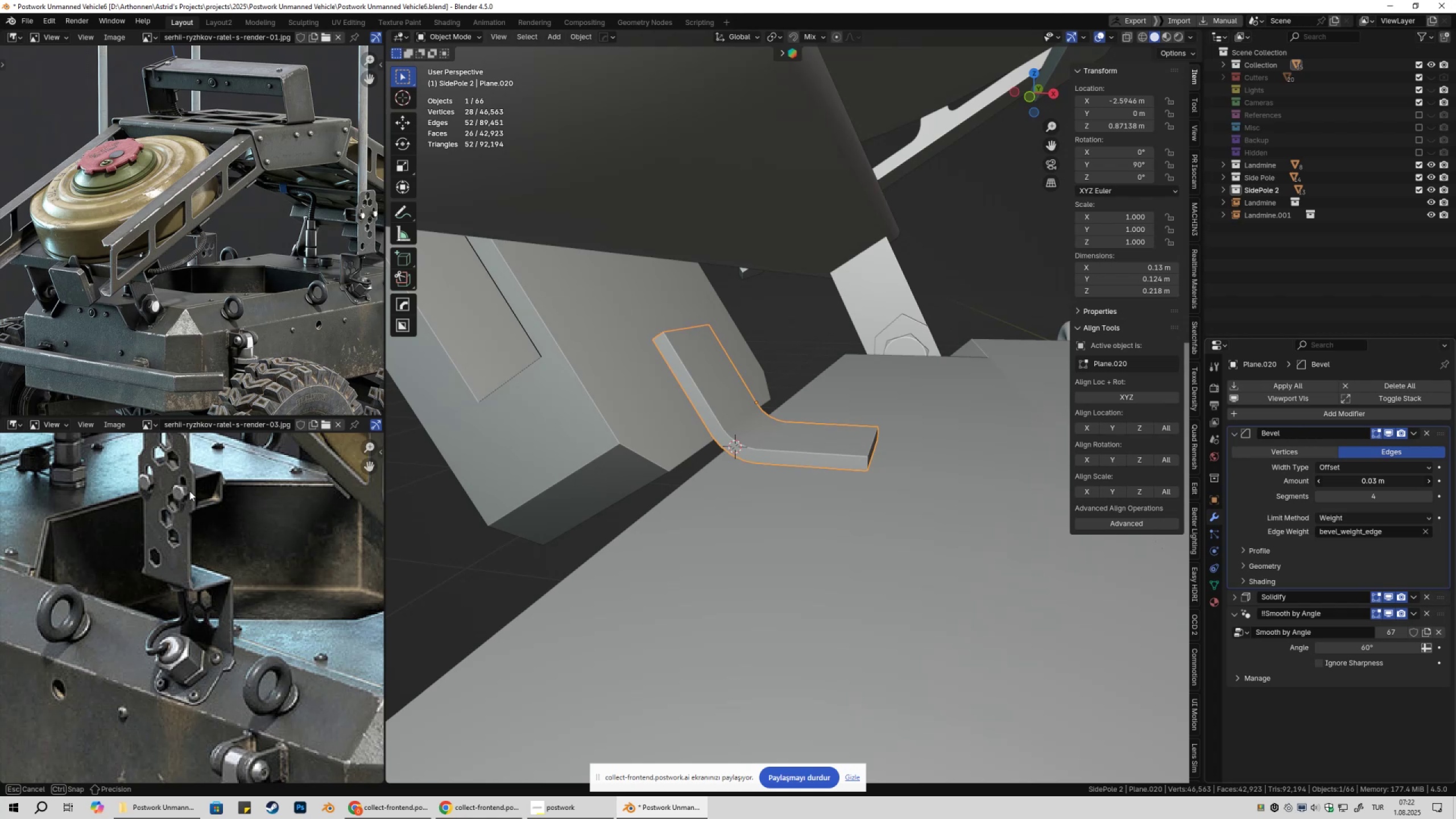 
hold_key(key=ShiftLeft, duration=0.75)
 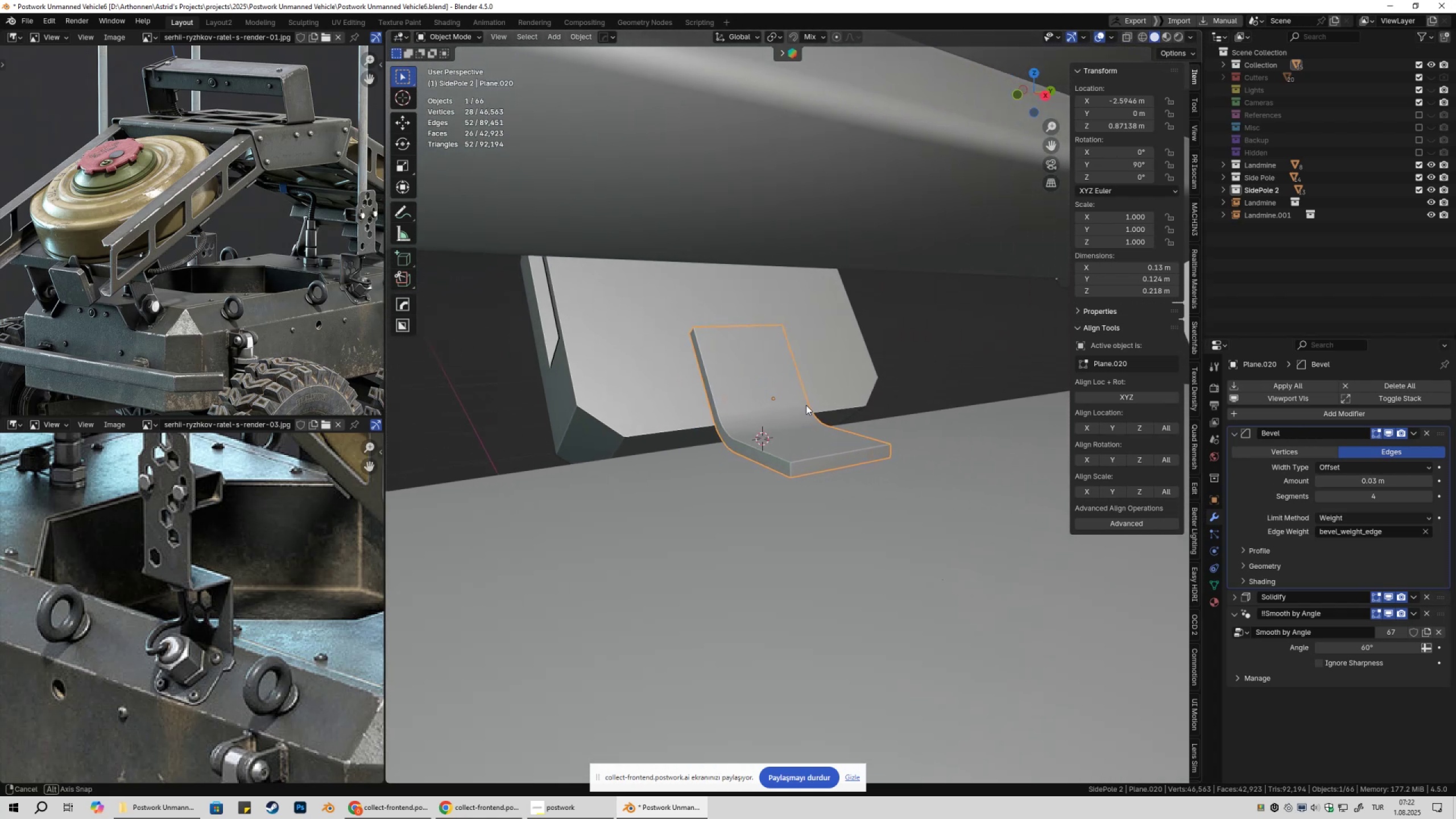 
wait(11.89)
 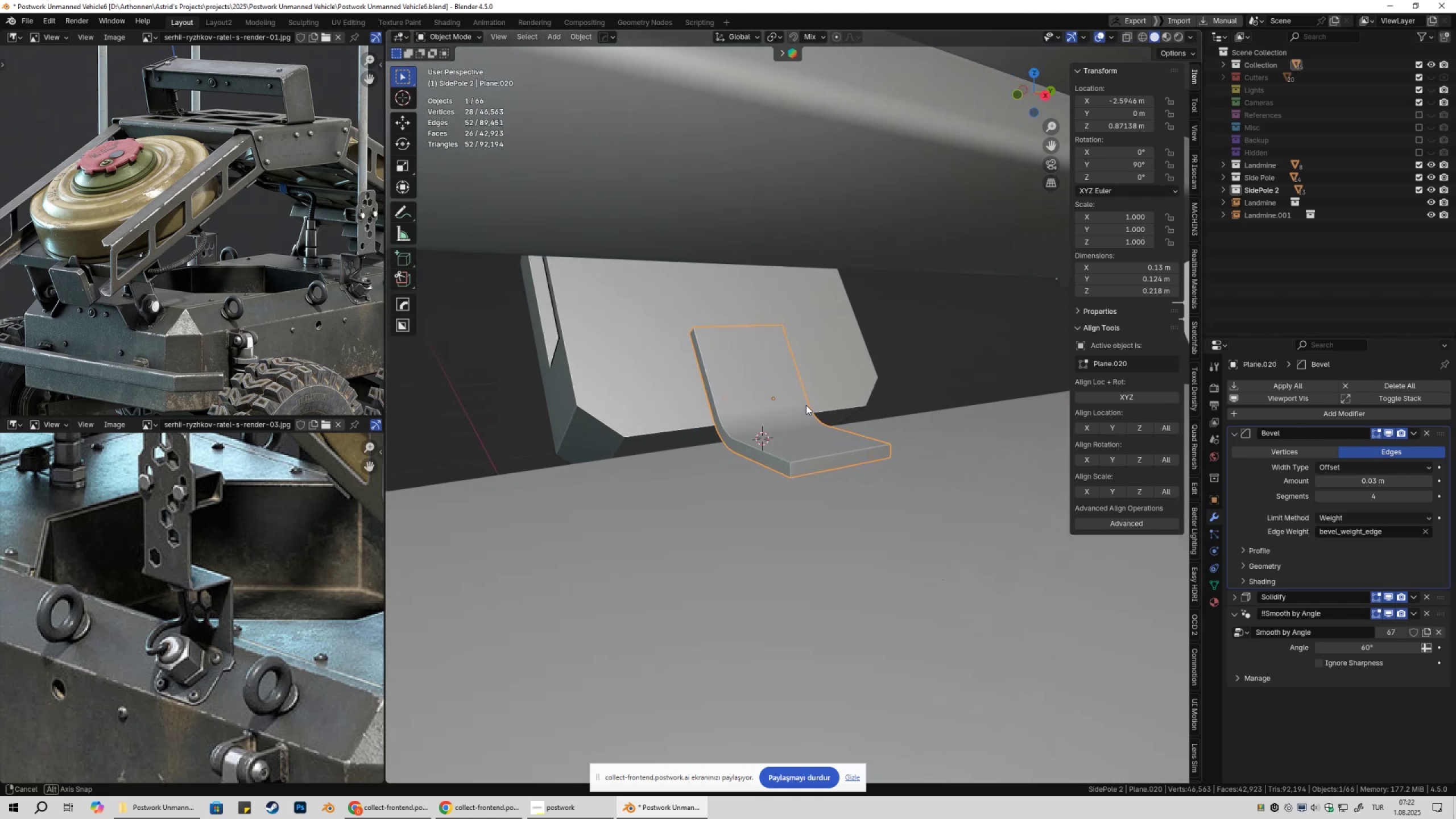 
hold_key(key=ShiftLeft, duration=0.38)
 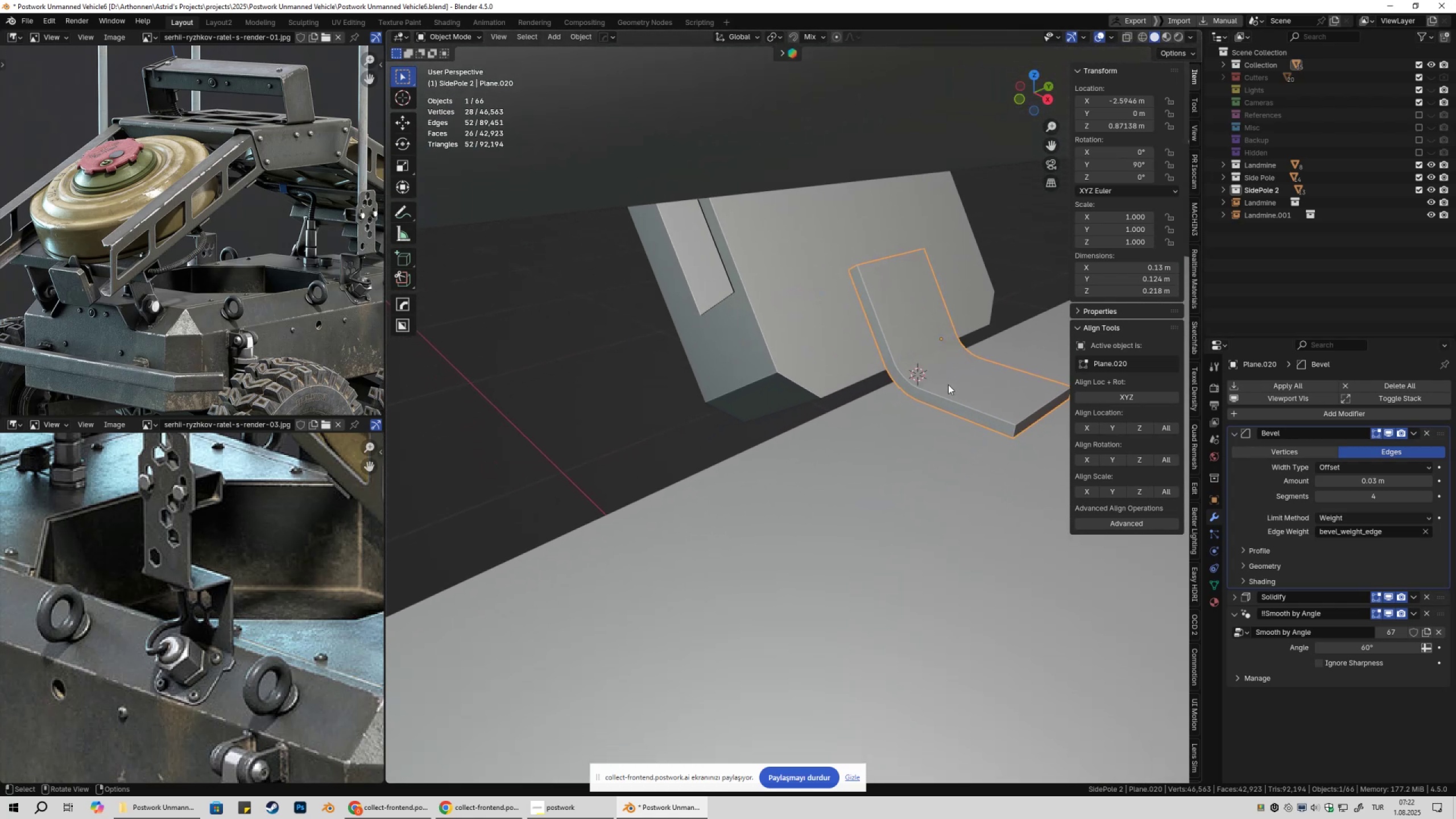 
scroll: coordinate [895, 409], scroll_direction: down, amount: 14.0
 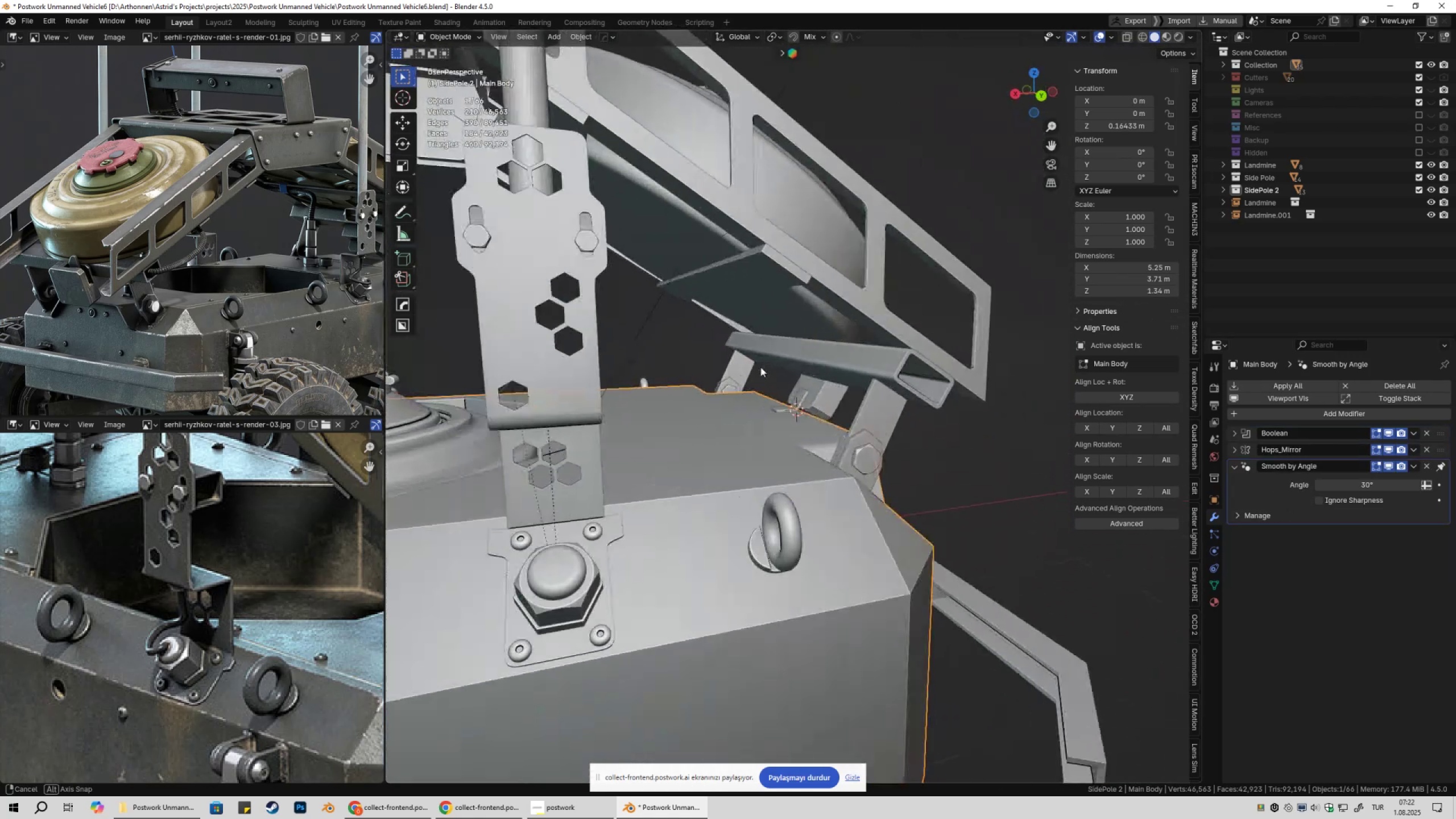 
scroll: coordinate [859, 401], scroll_direction: up, amount: 6.0
 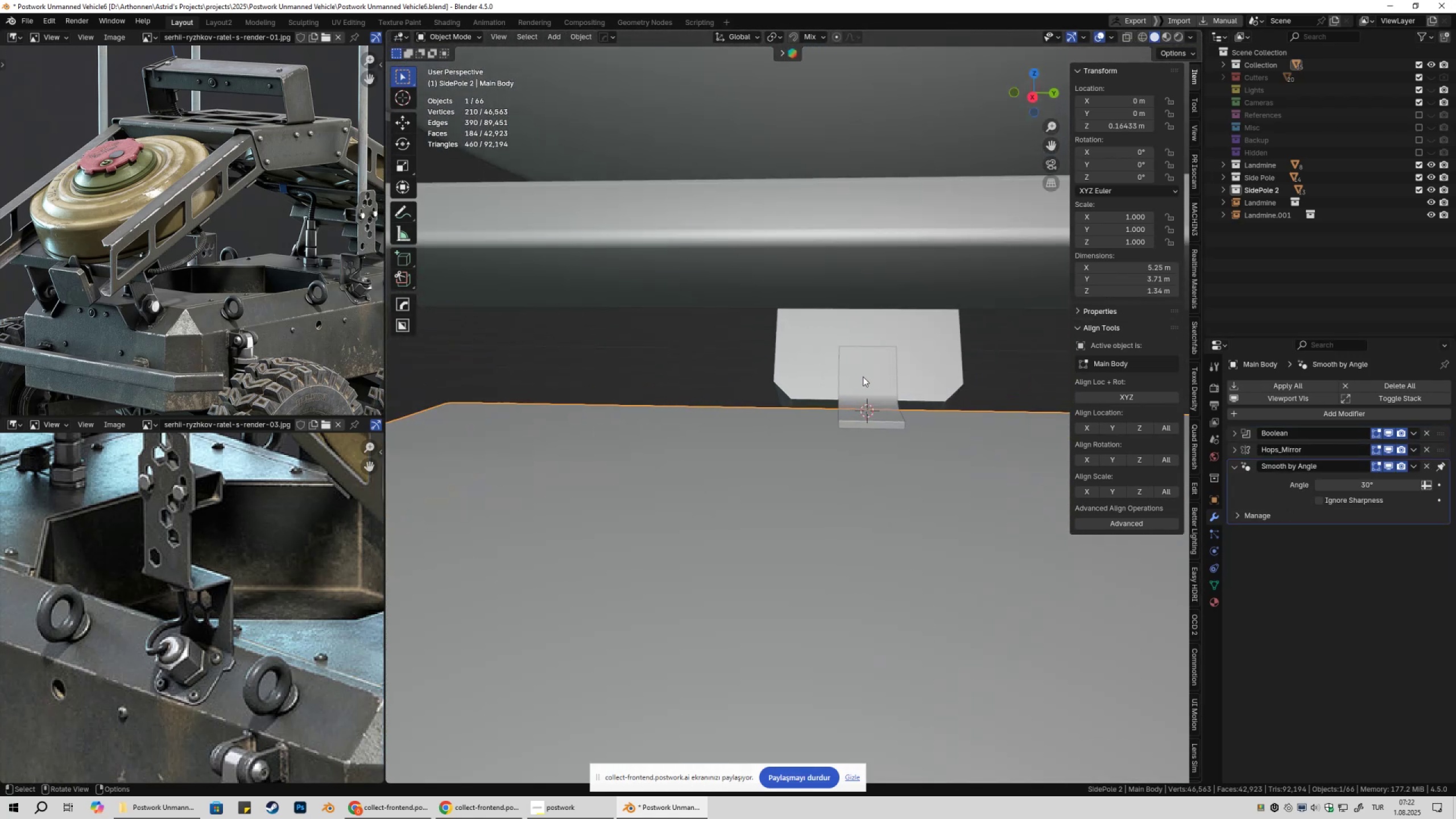 
left_click([864, 375])
 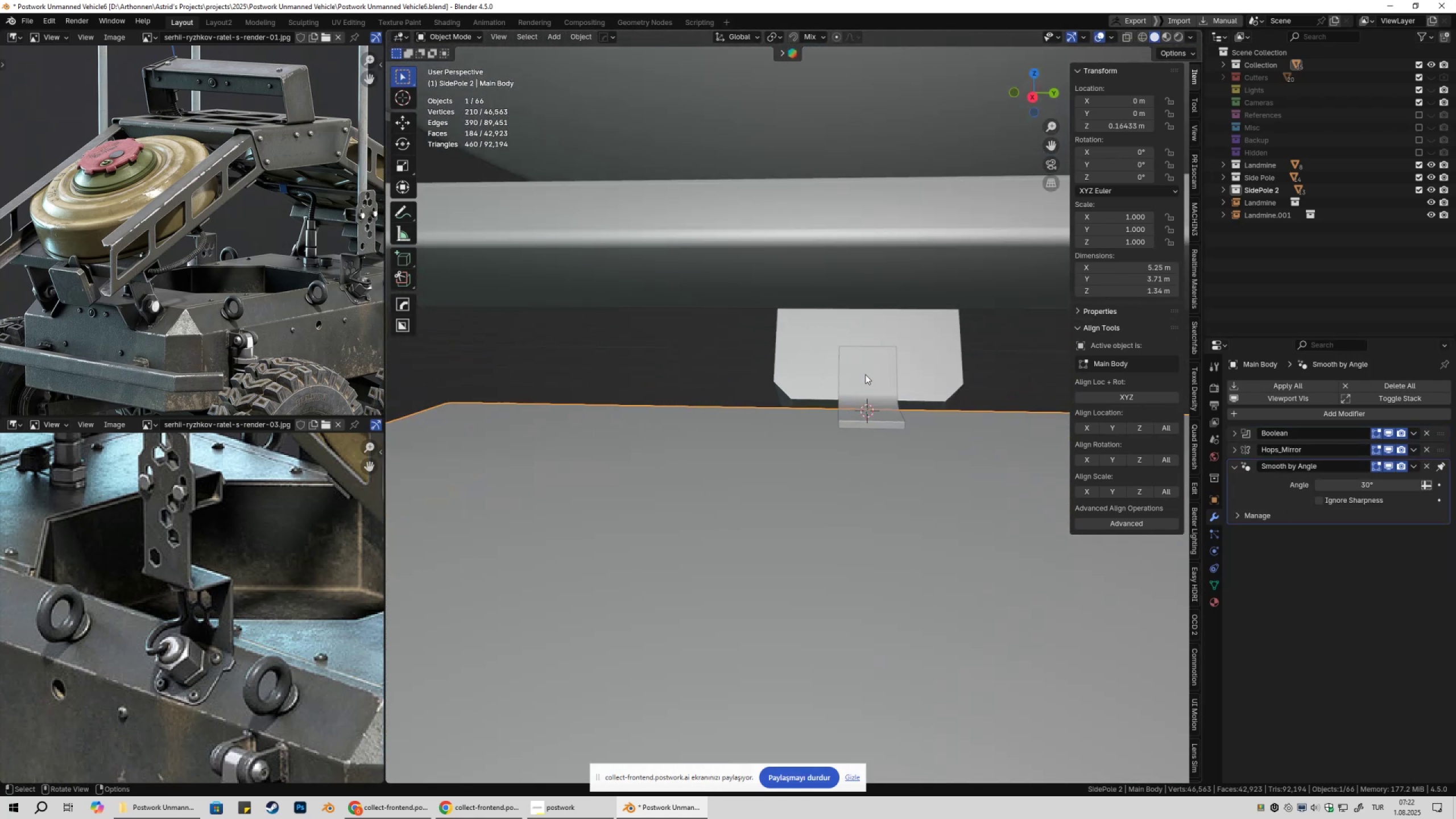 
key(Shift+ShiftLeft)
 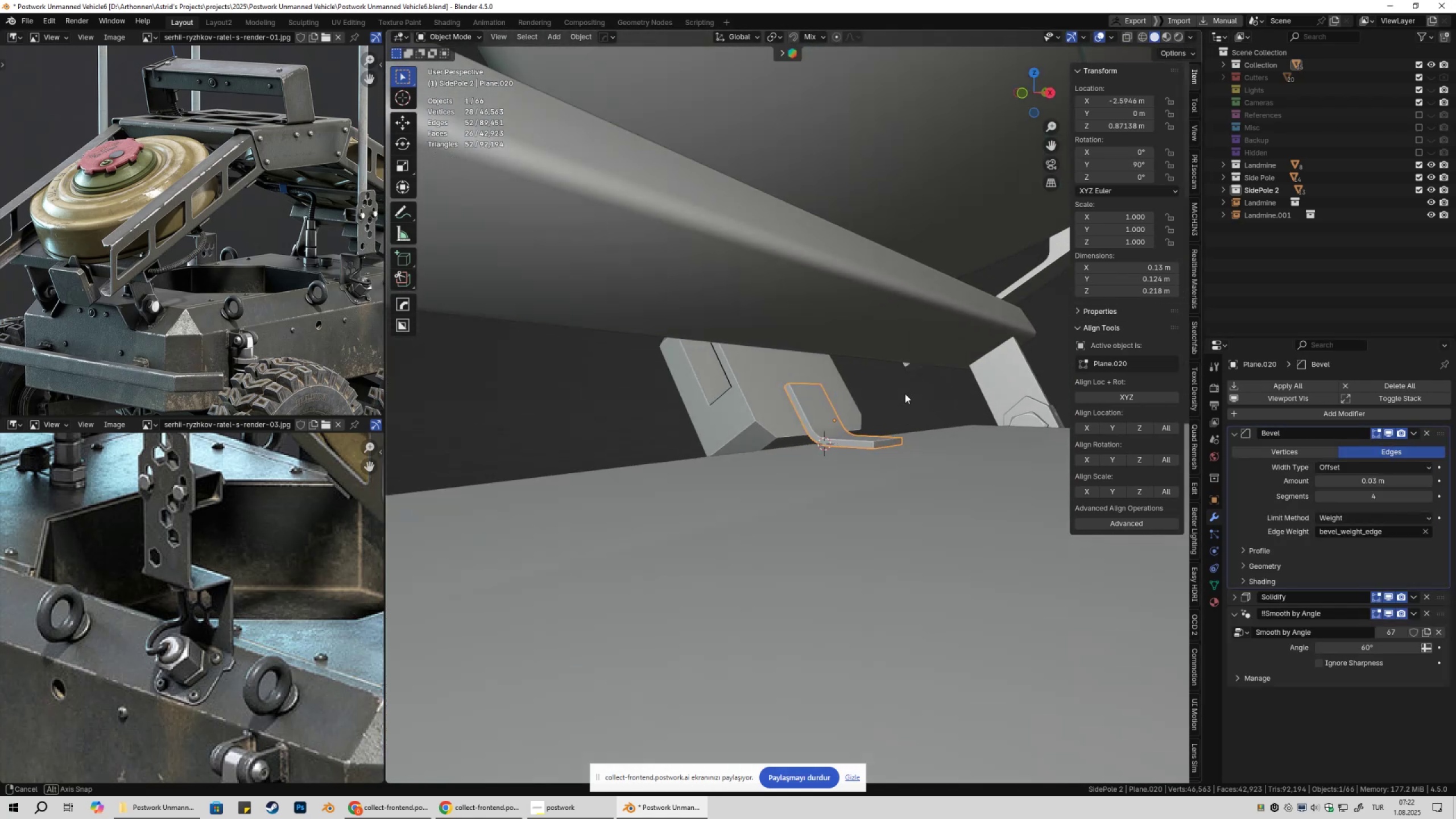 
key(Shift+ShiftLeft)
 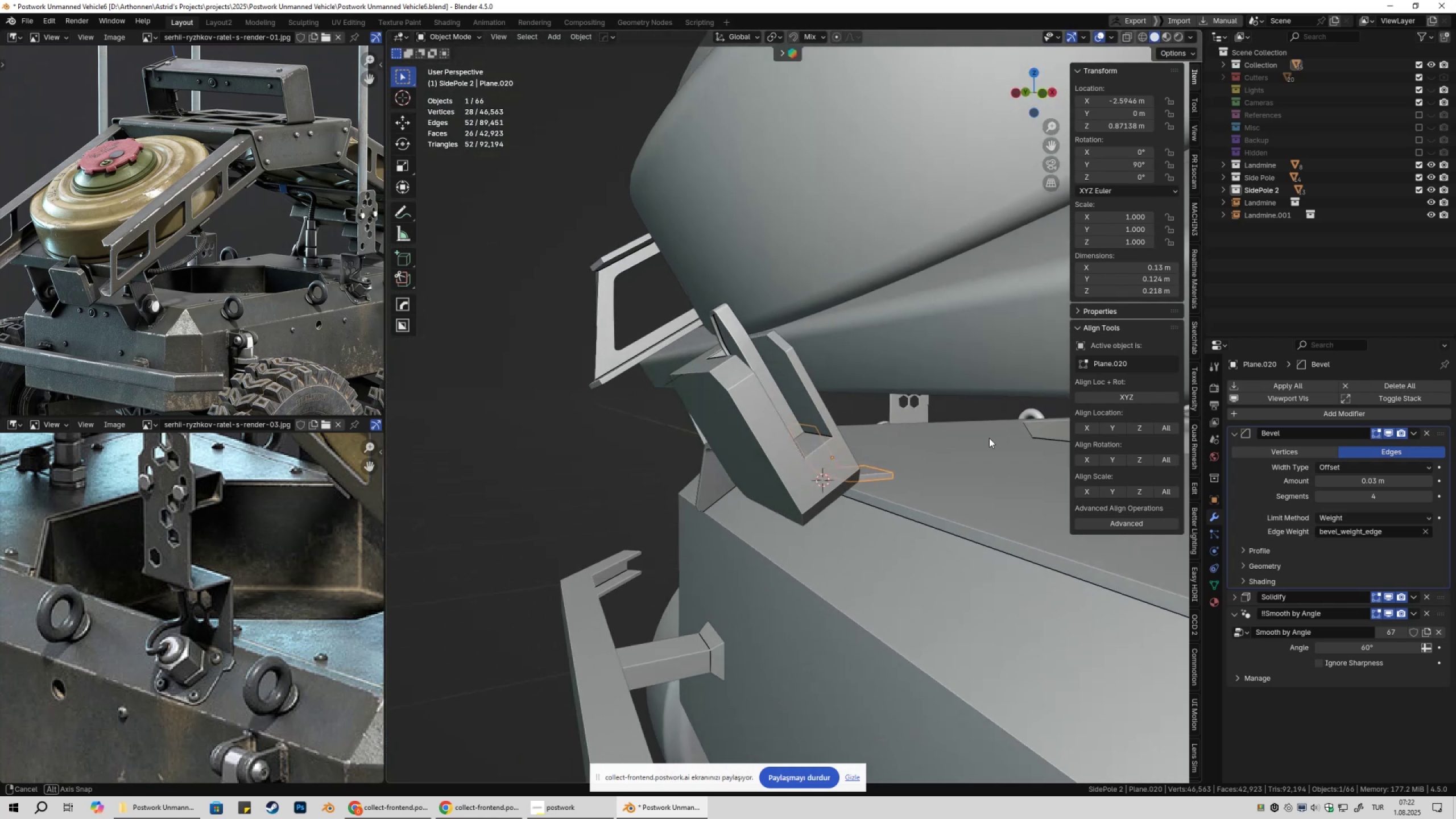 
wait(11.67)
 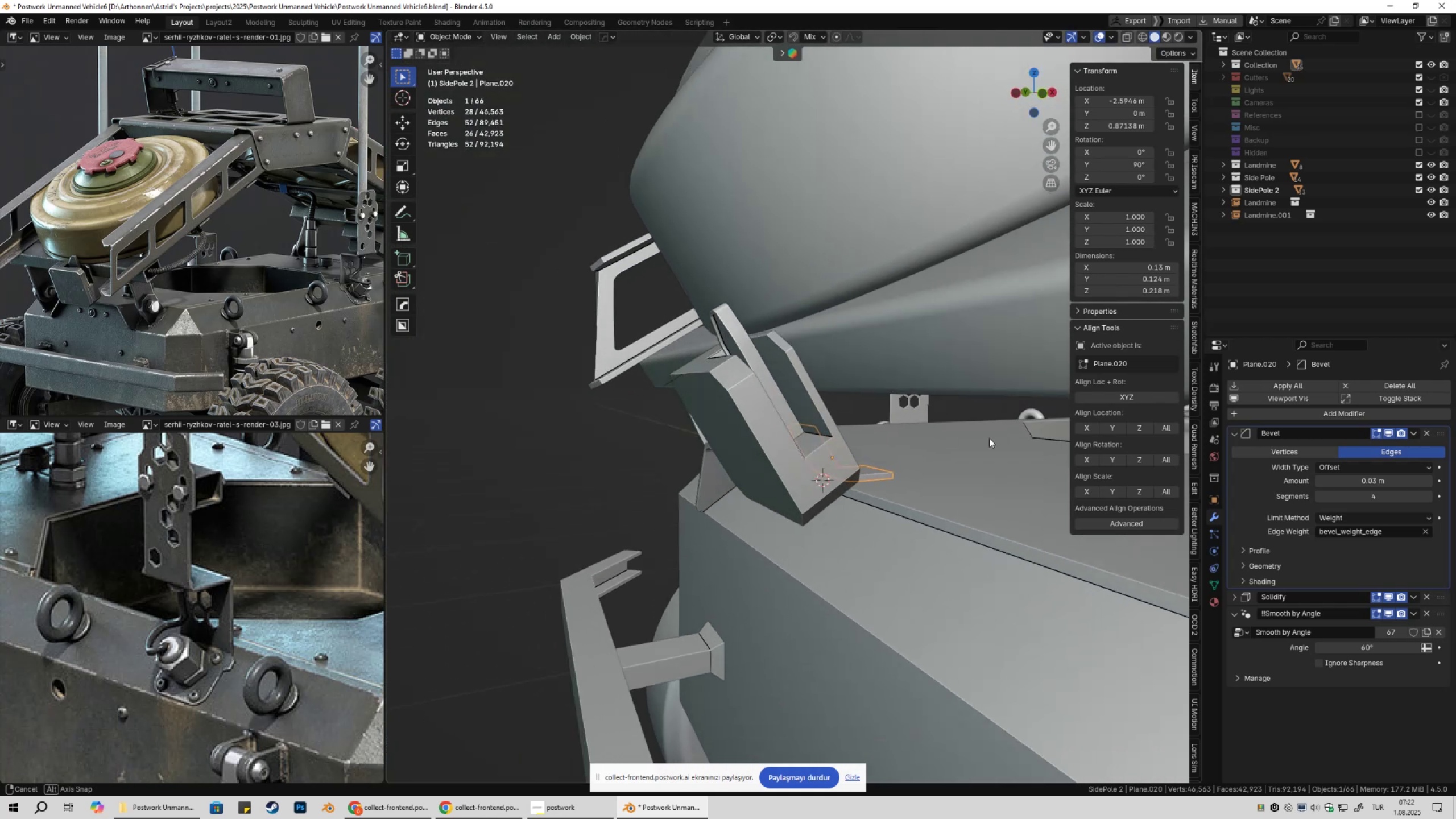 
hold_key(key=ShiftLeft, duration=0.3)
 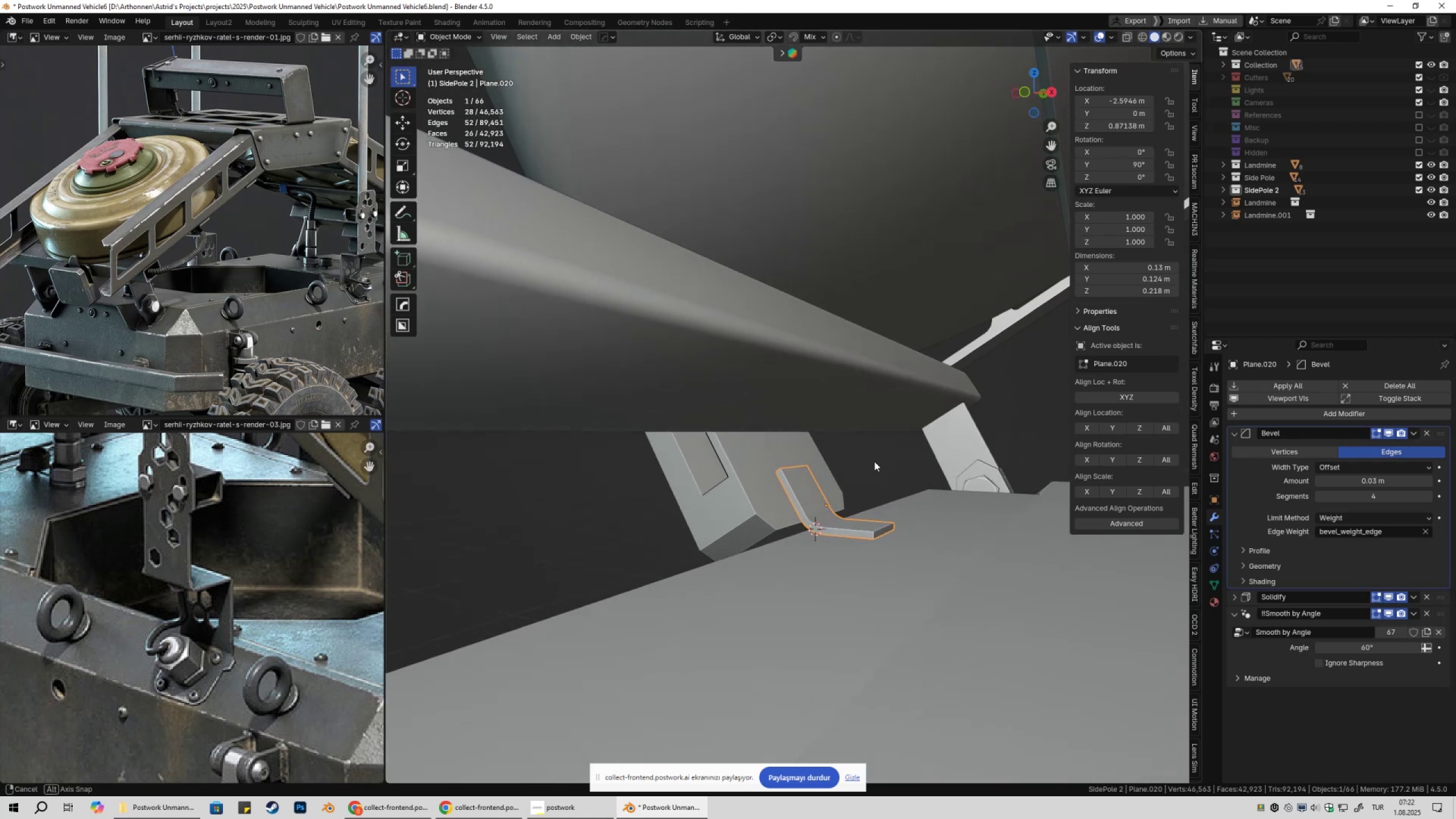 
type(Dz)
 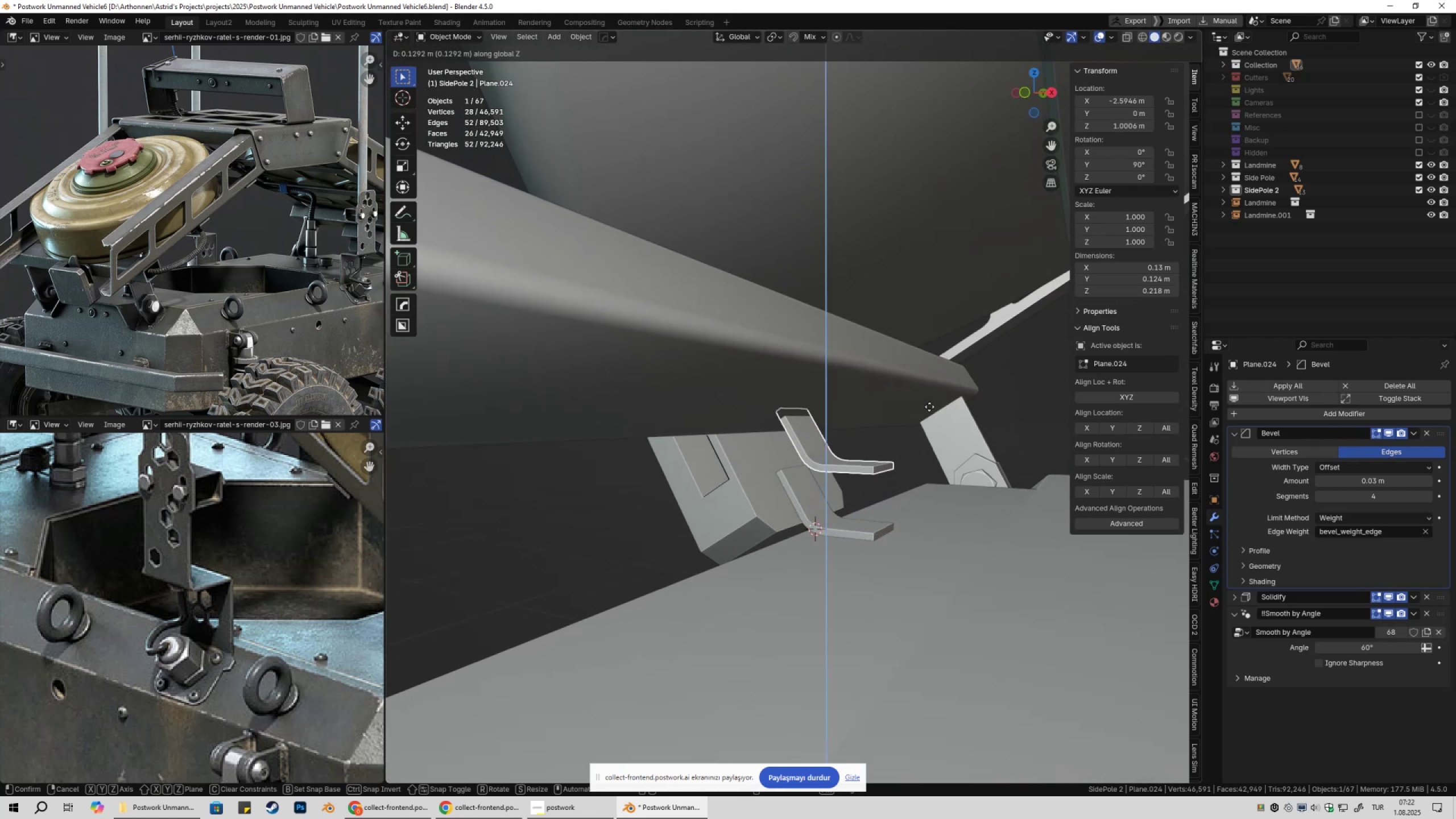 
left_click([929, 407])
 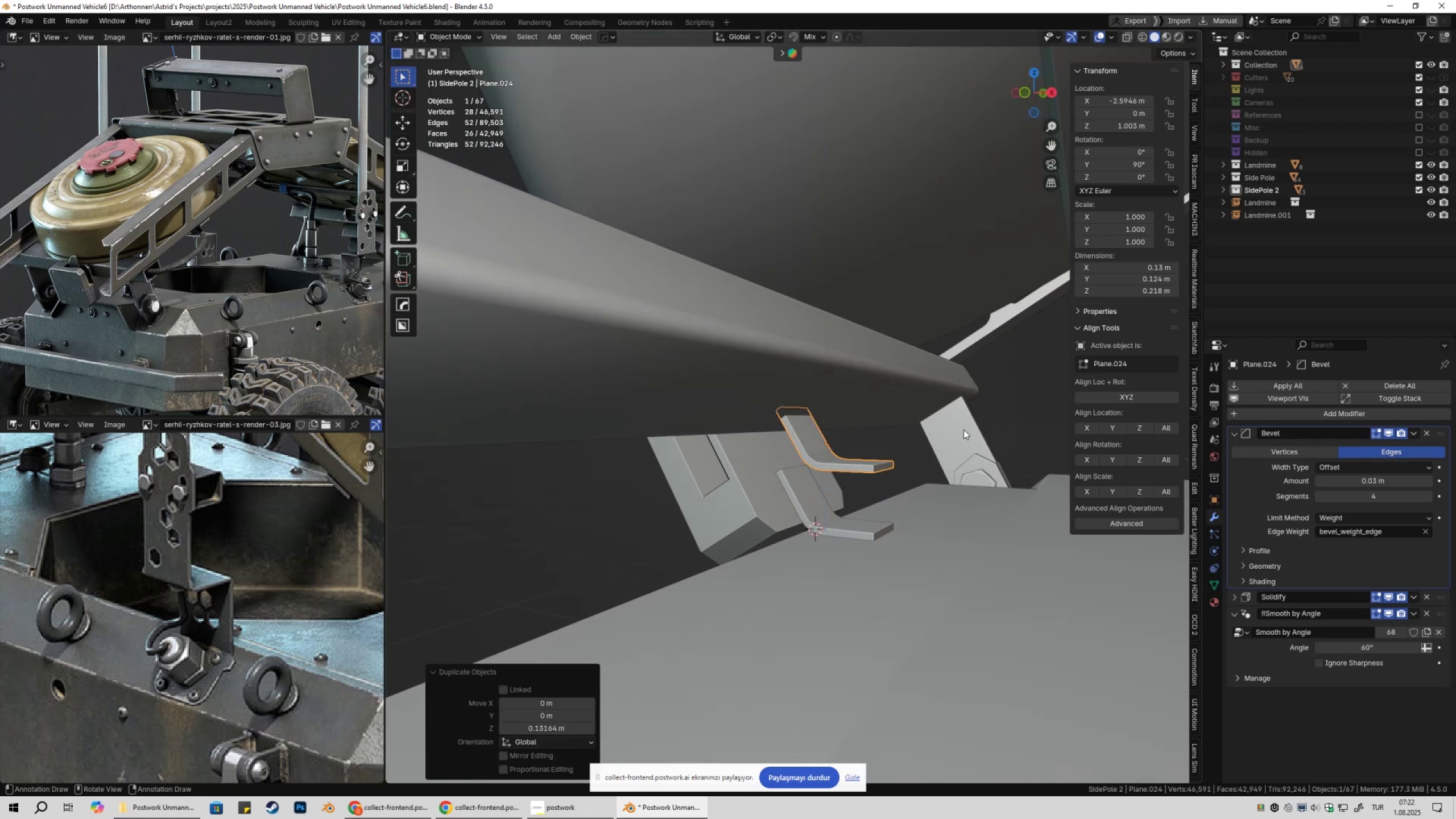 
type(rxy180)
key(NumpadEnter)
type(rx180)
key(Escape)
type(rz180)
key(Escape)
type(rz180)
 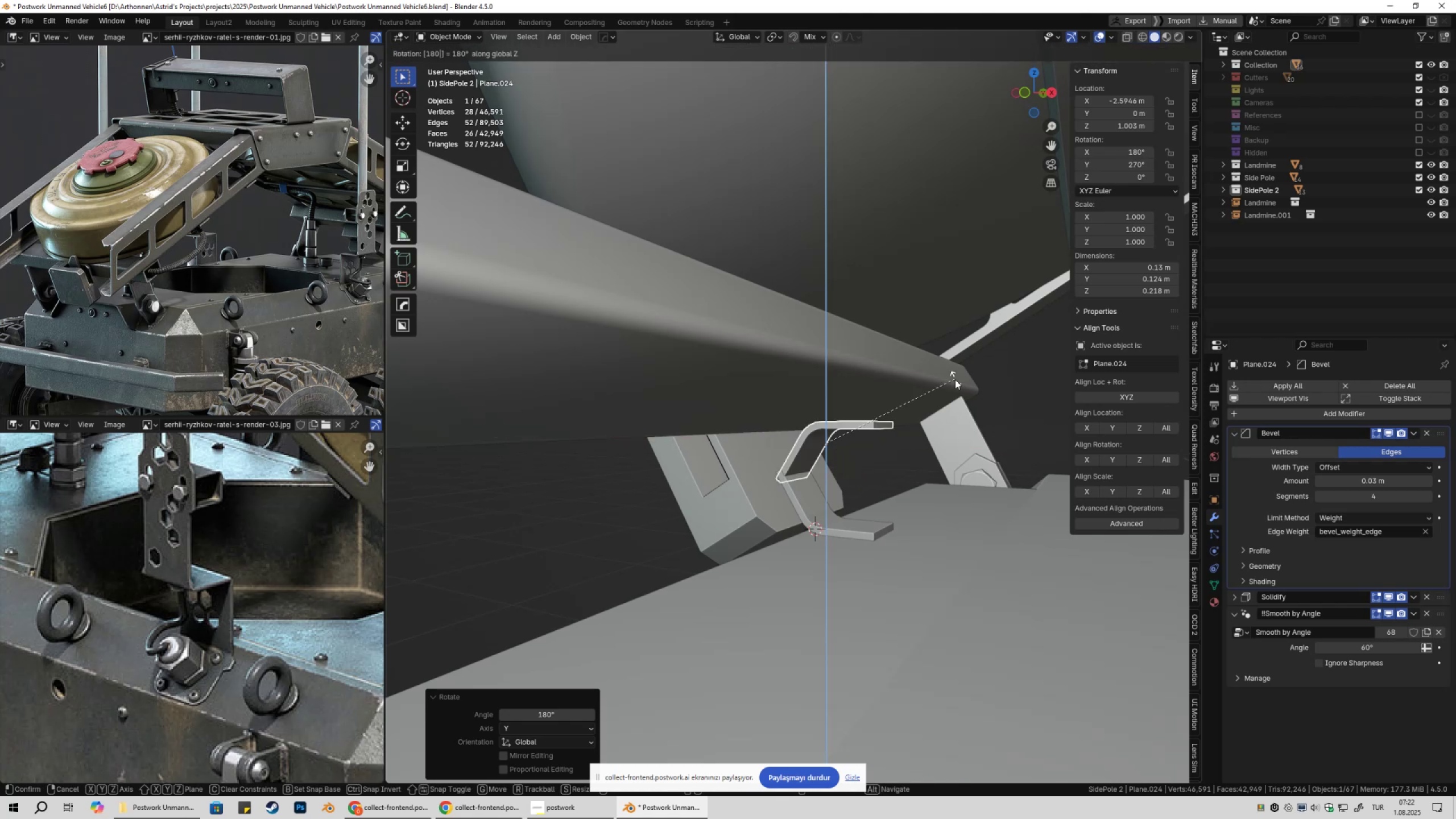 
key(NumpadEnter)
type(ry32-)
key(NumpadEnter)
 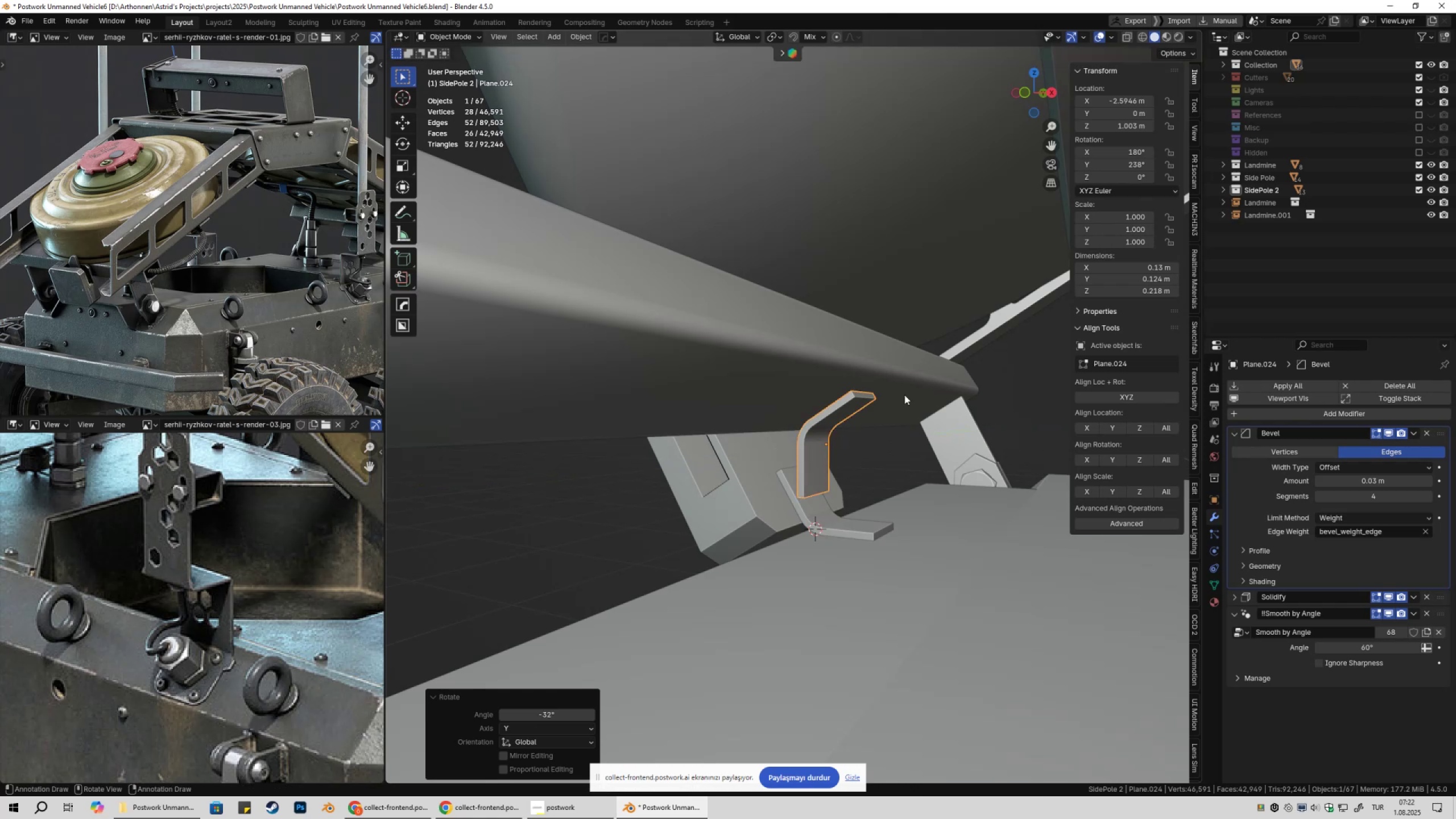 
scroll: coordinate [855, 466], scroll_direction: up, amount: 2.0
 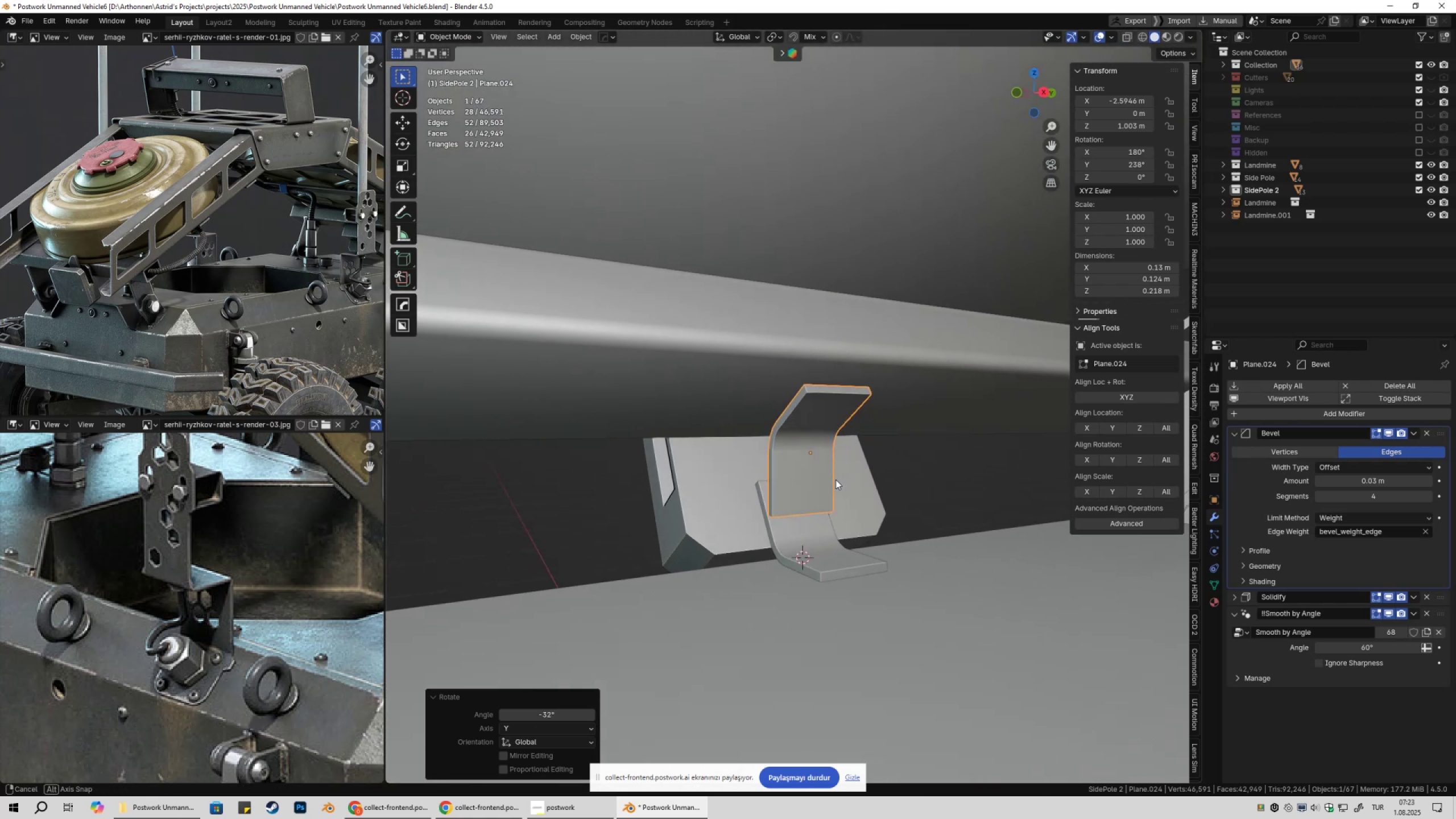 
key(Tab)
type(as)
 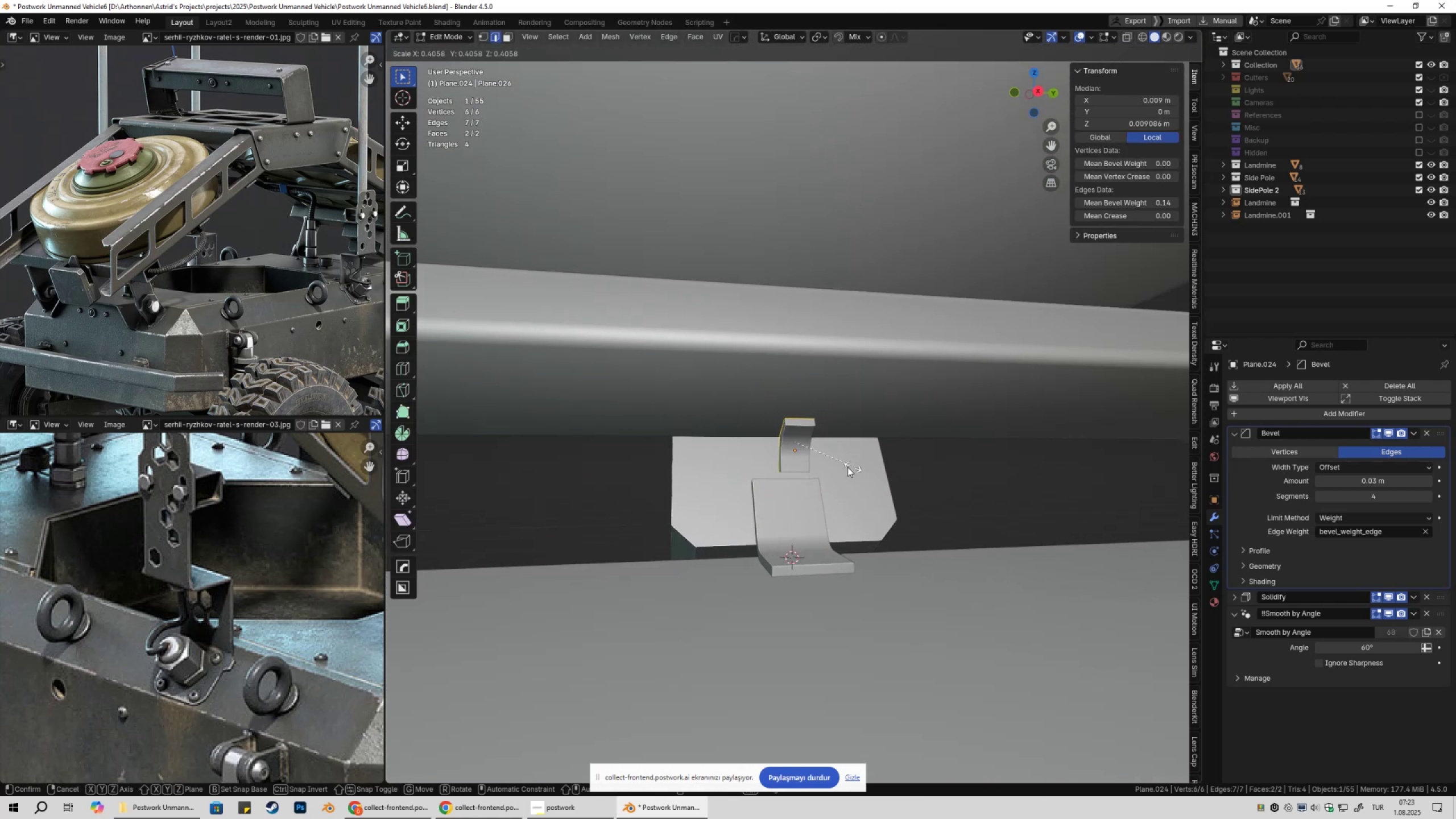 
left_click([853, 467])
 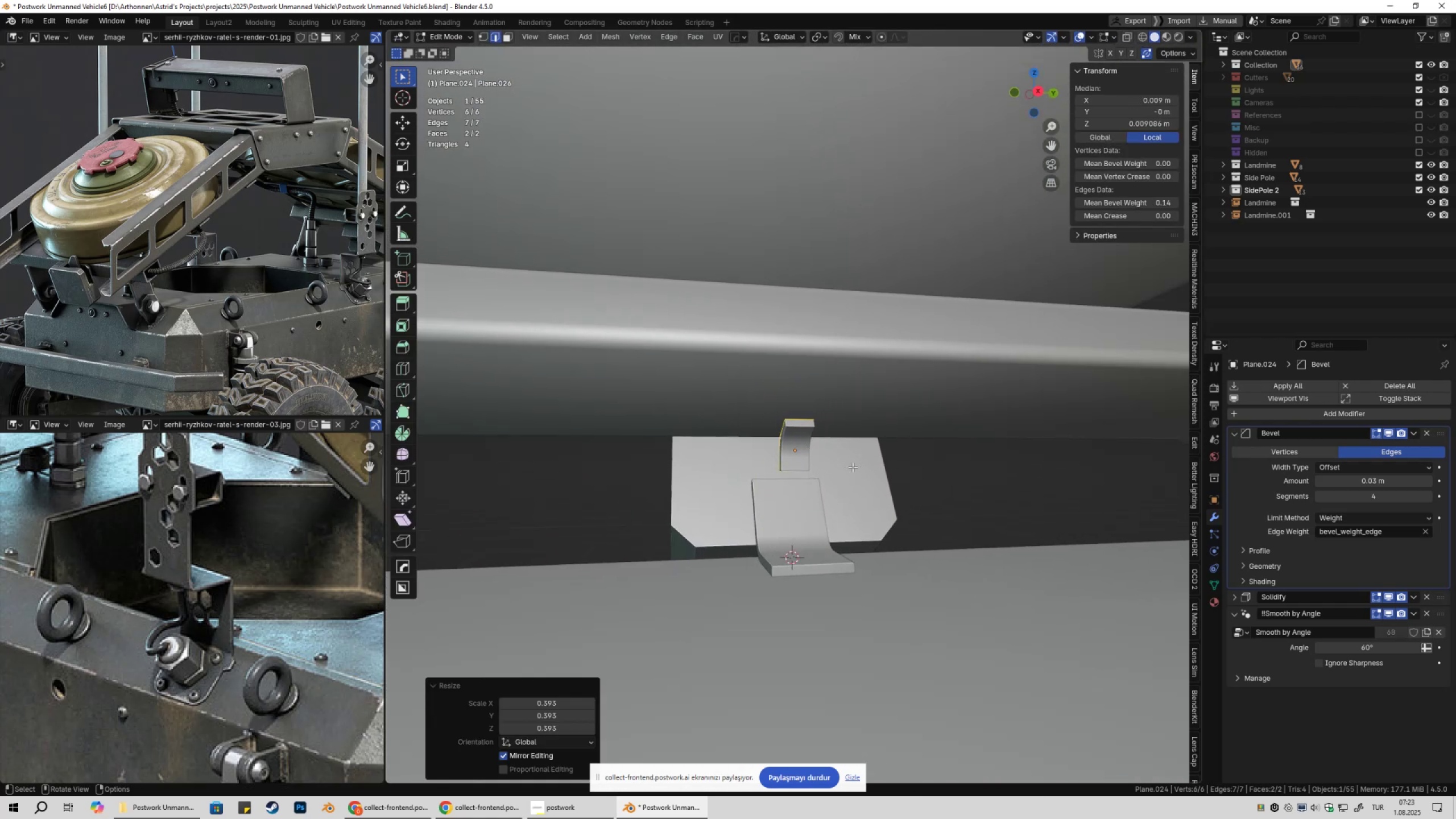 
key(Tab)
type(gyxx)
 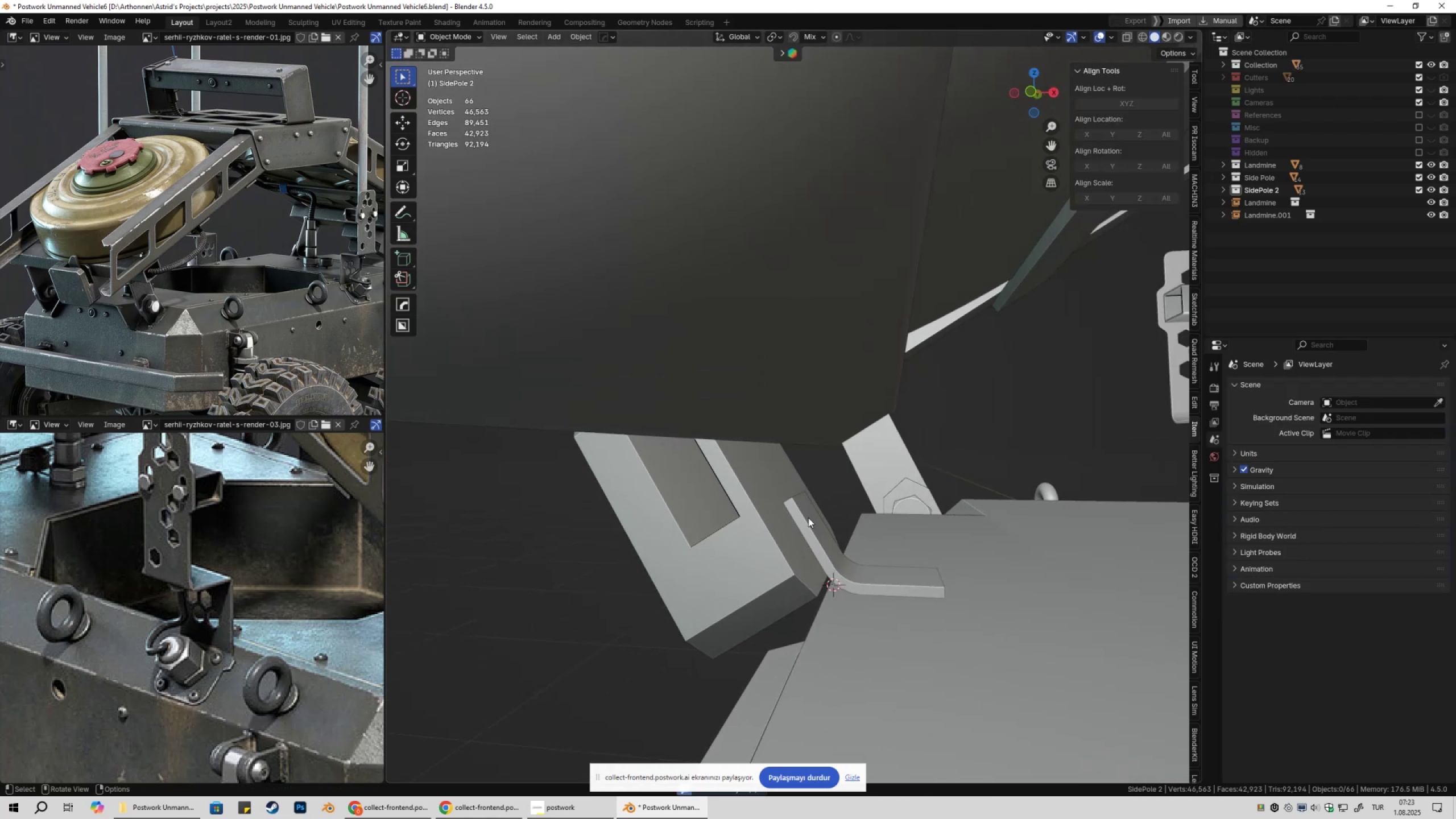 
scroll: coordinate [920, 454], scroll_direction: up, amount: 1.0
 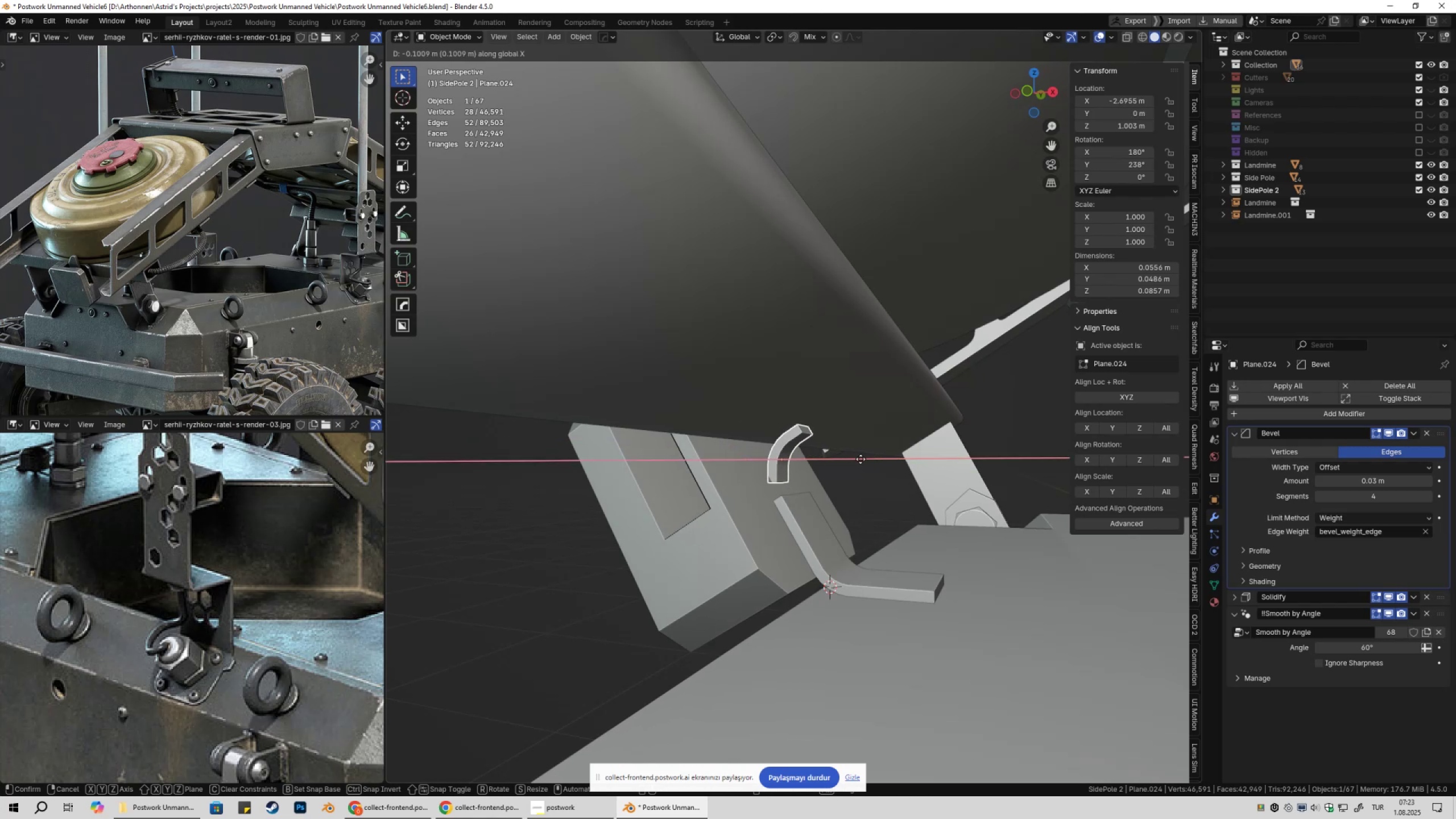 
double_click([808, 518])
 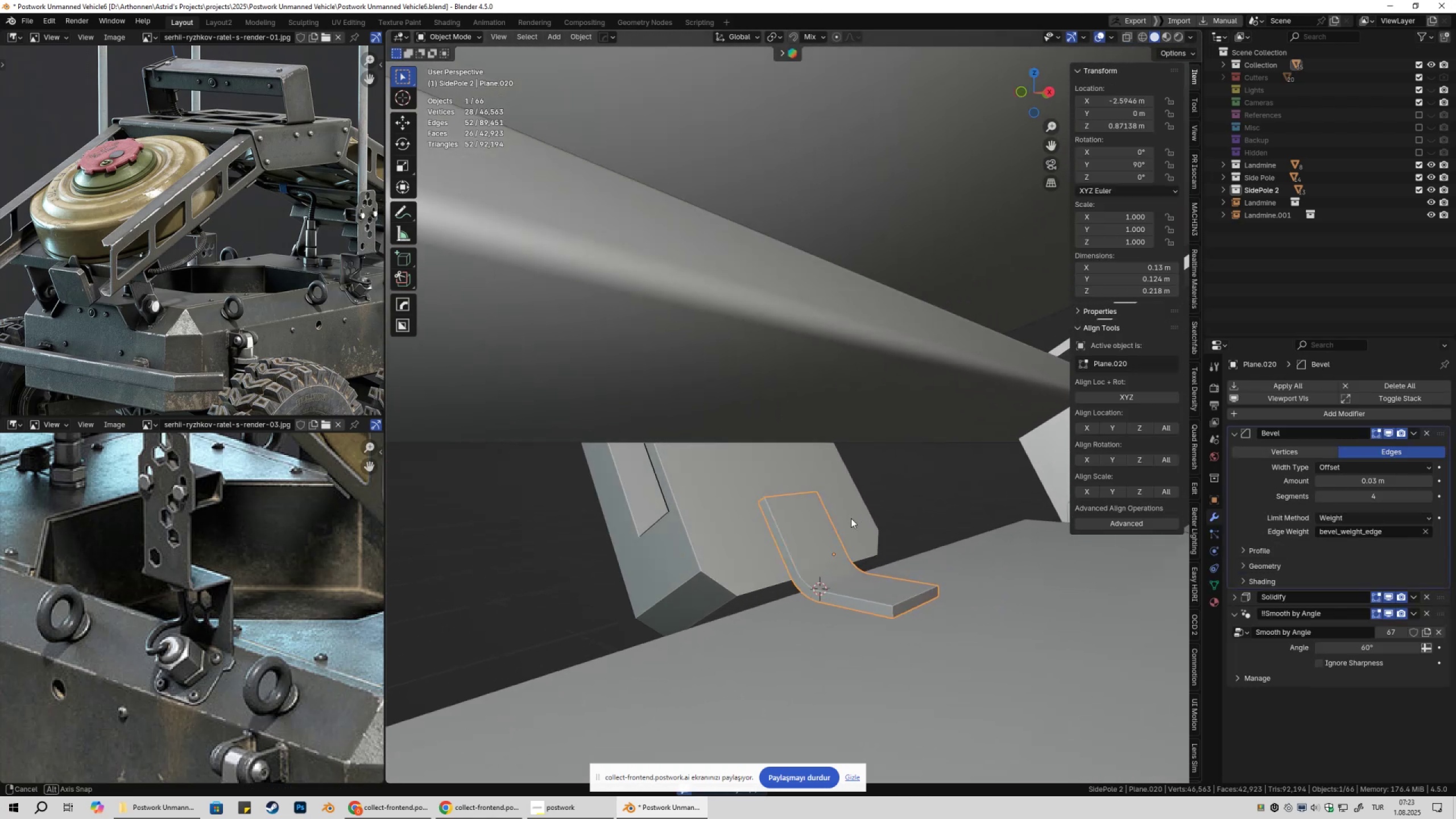 
type(Dxy)
key(Tab)
type(3)
 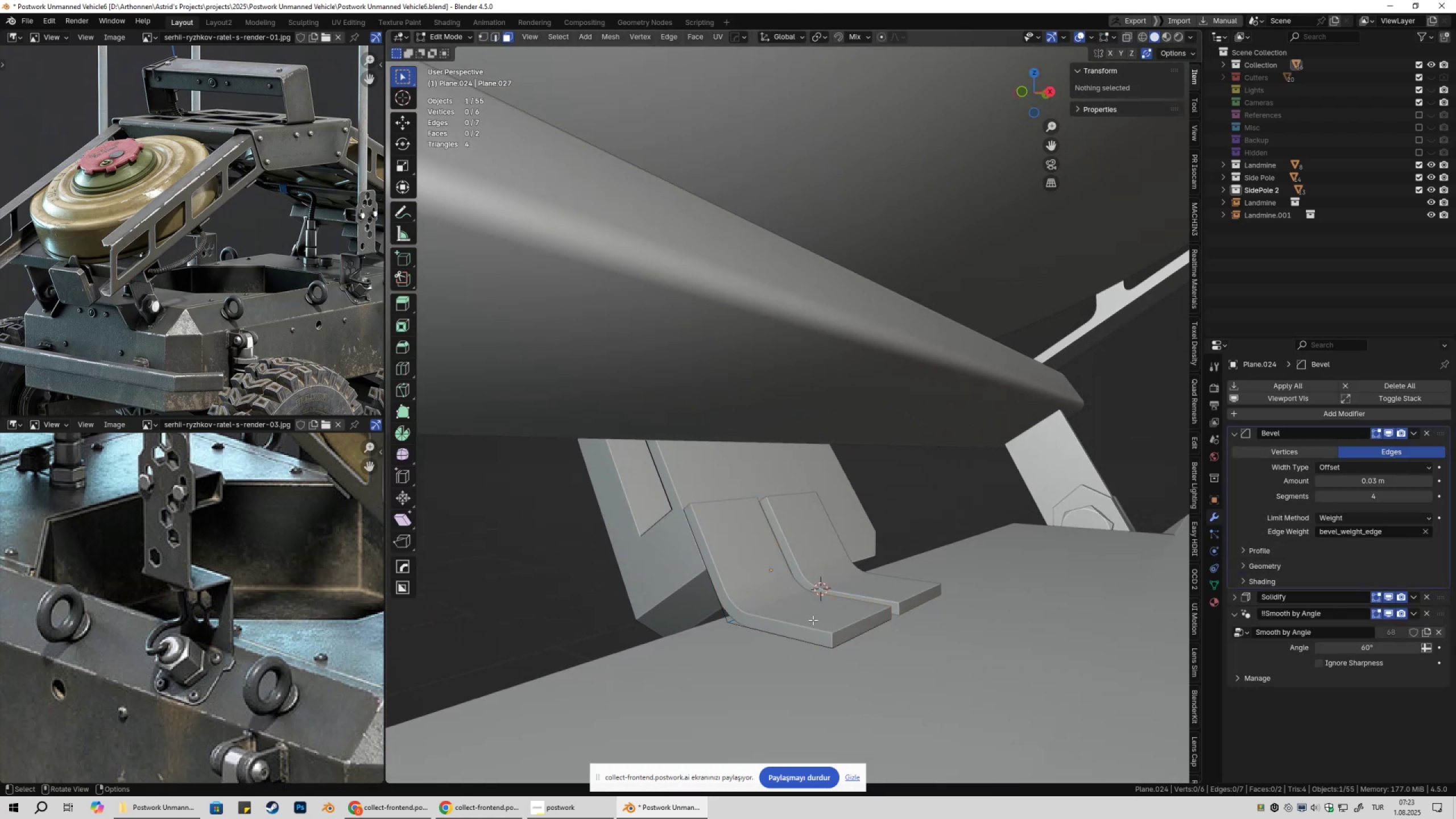 
left_click([813, 620])
 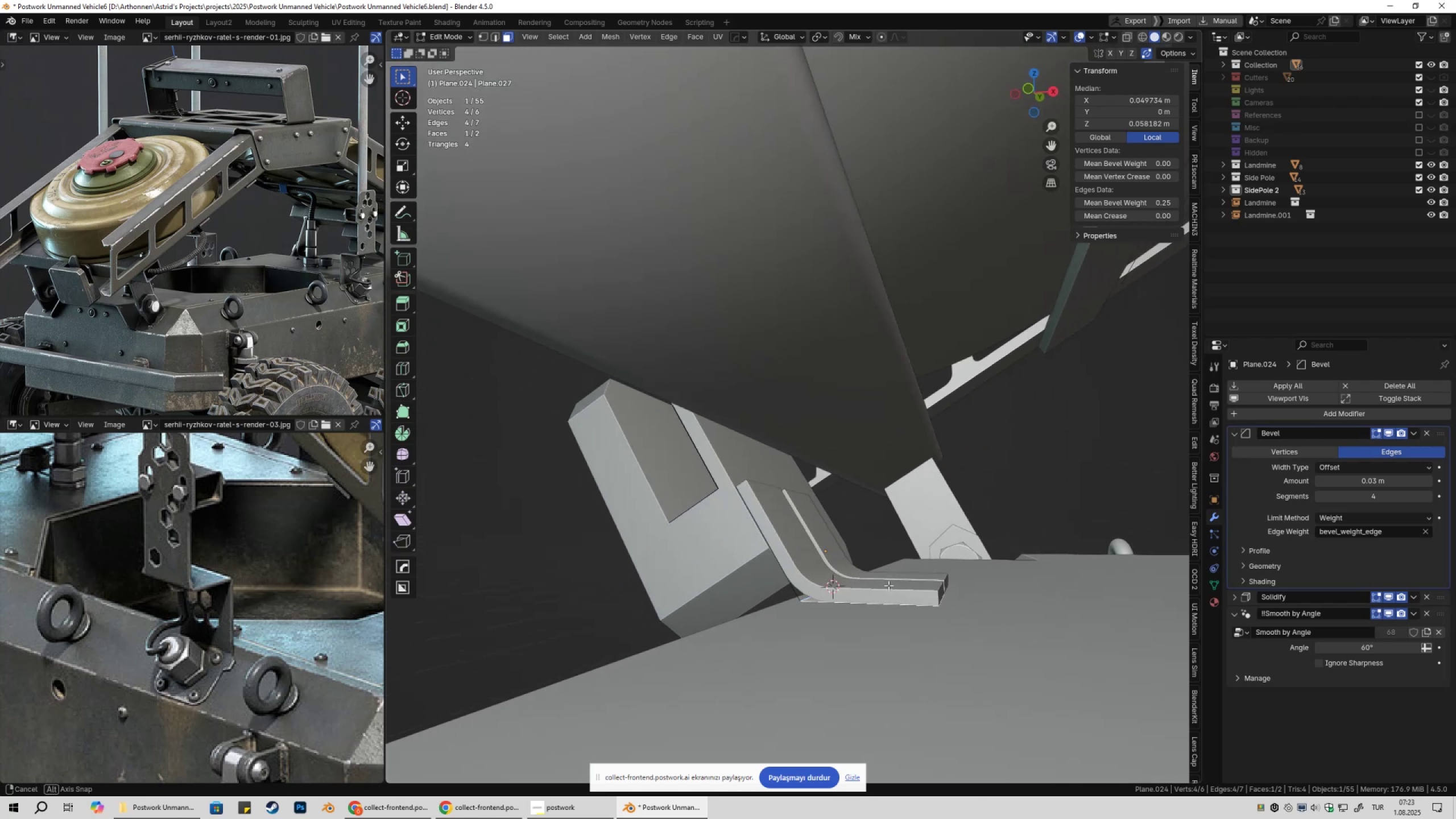 
key(X)
 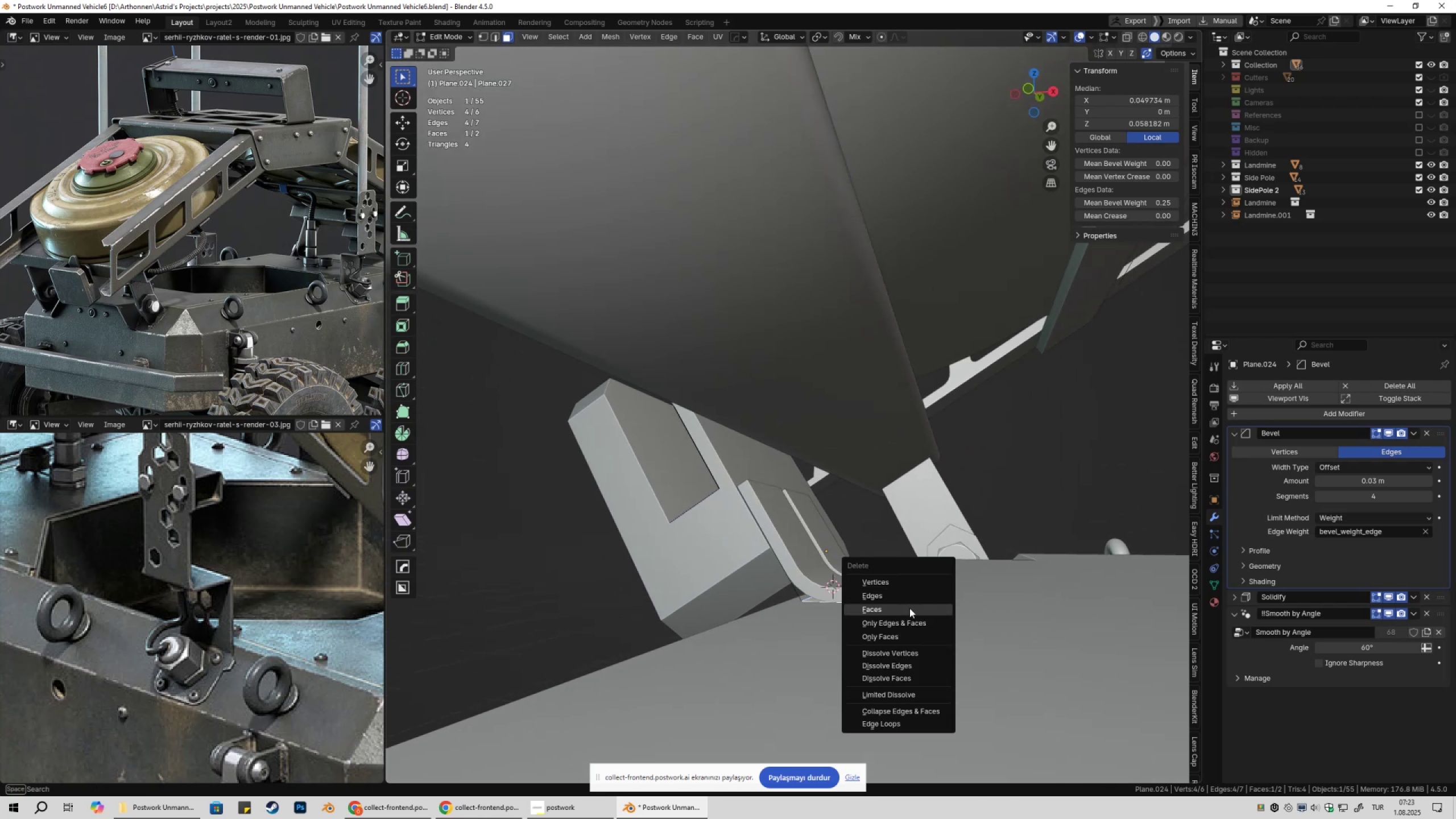 
key(Tab)
 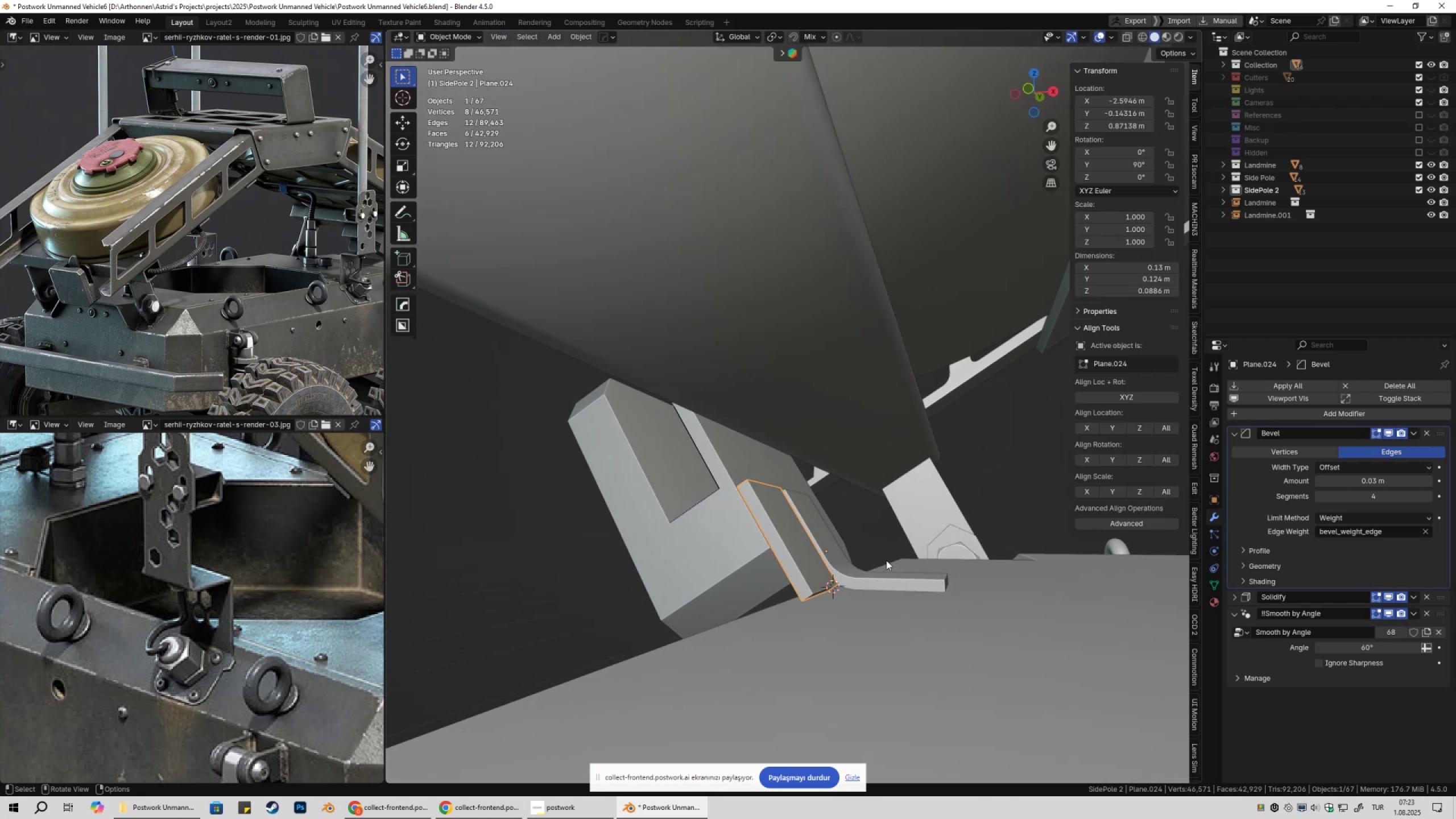 
key(X)
 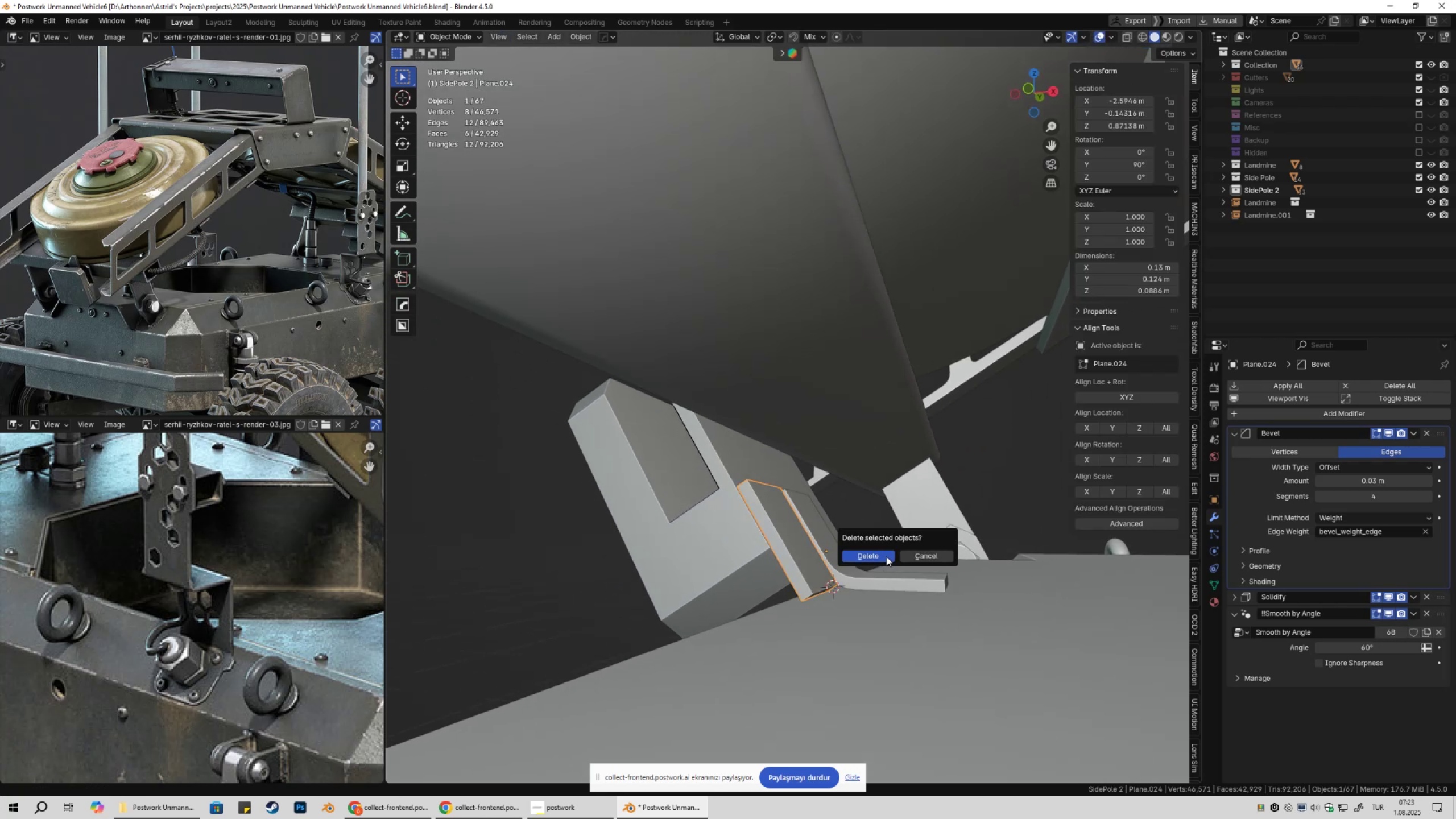 
left_click([886, 556])
 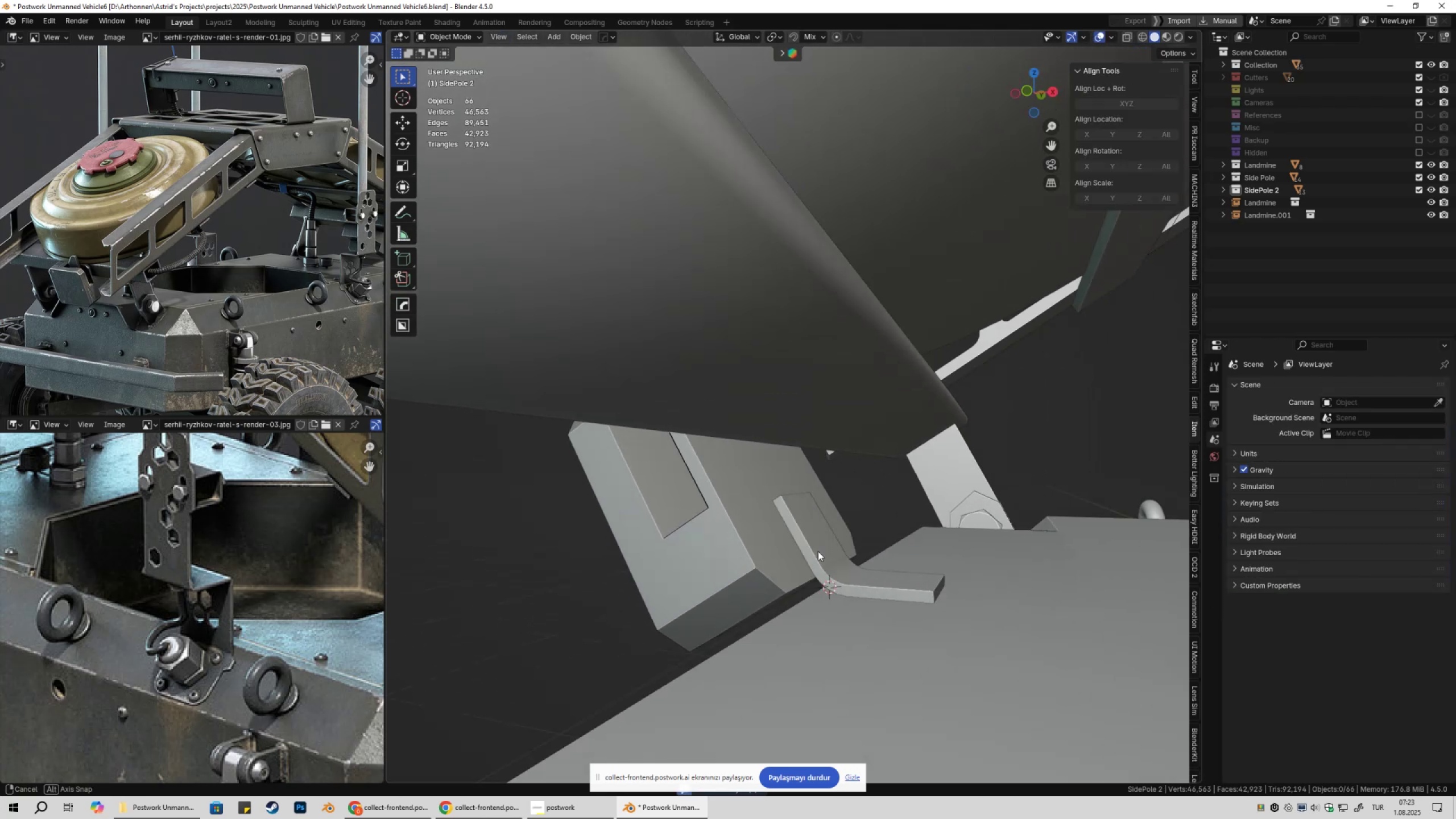 
key(Shift+ShiftLeft)
 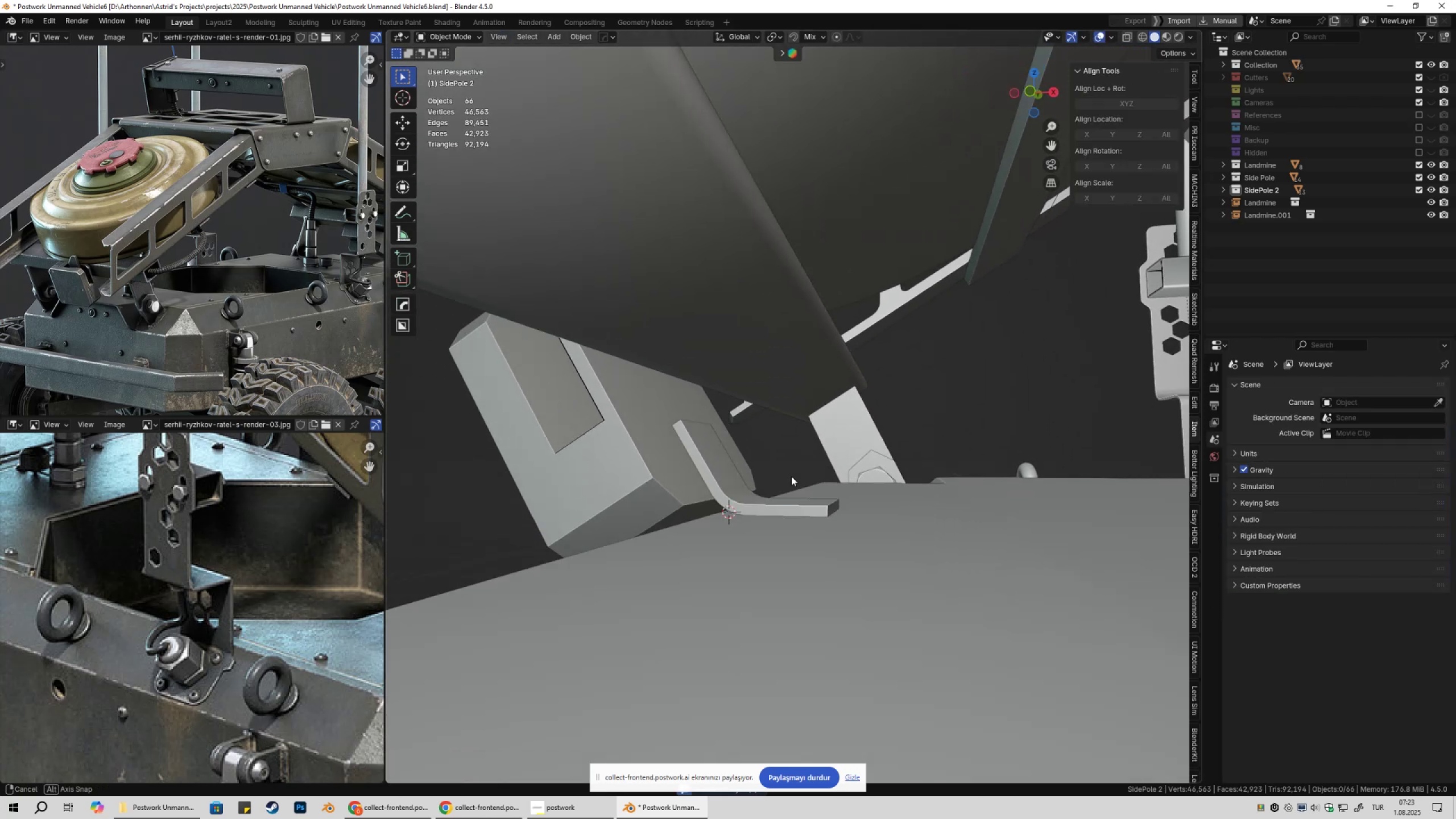 
key(Shift+ShiftLeft)
 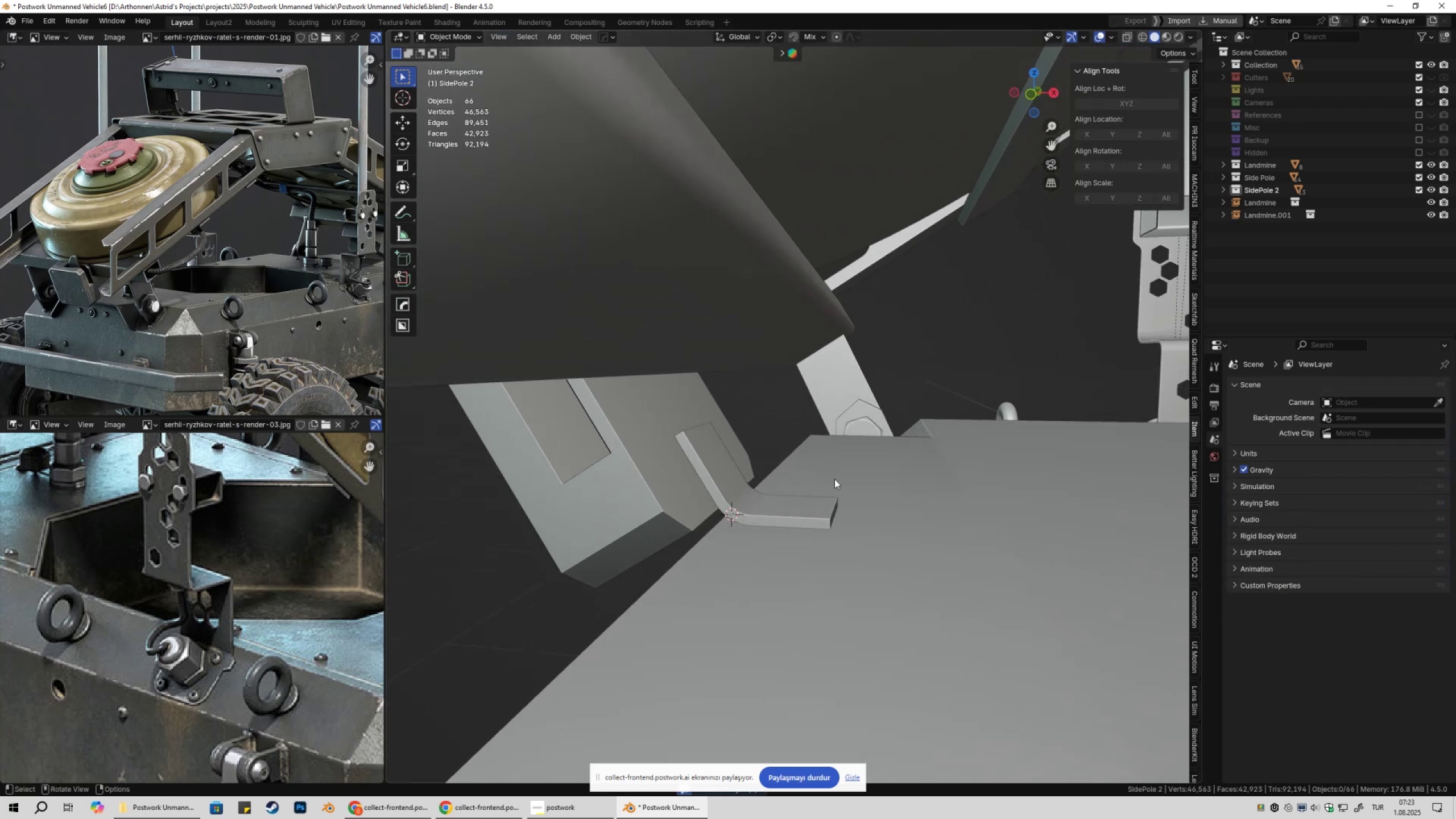 
key(Shift+A)
 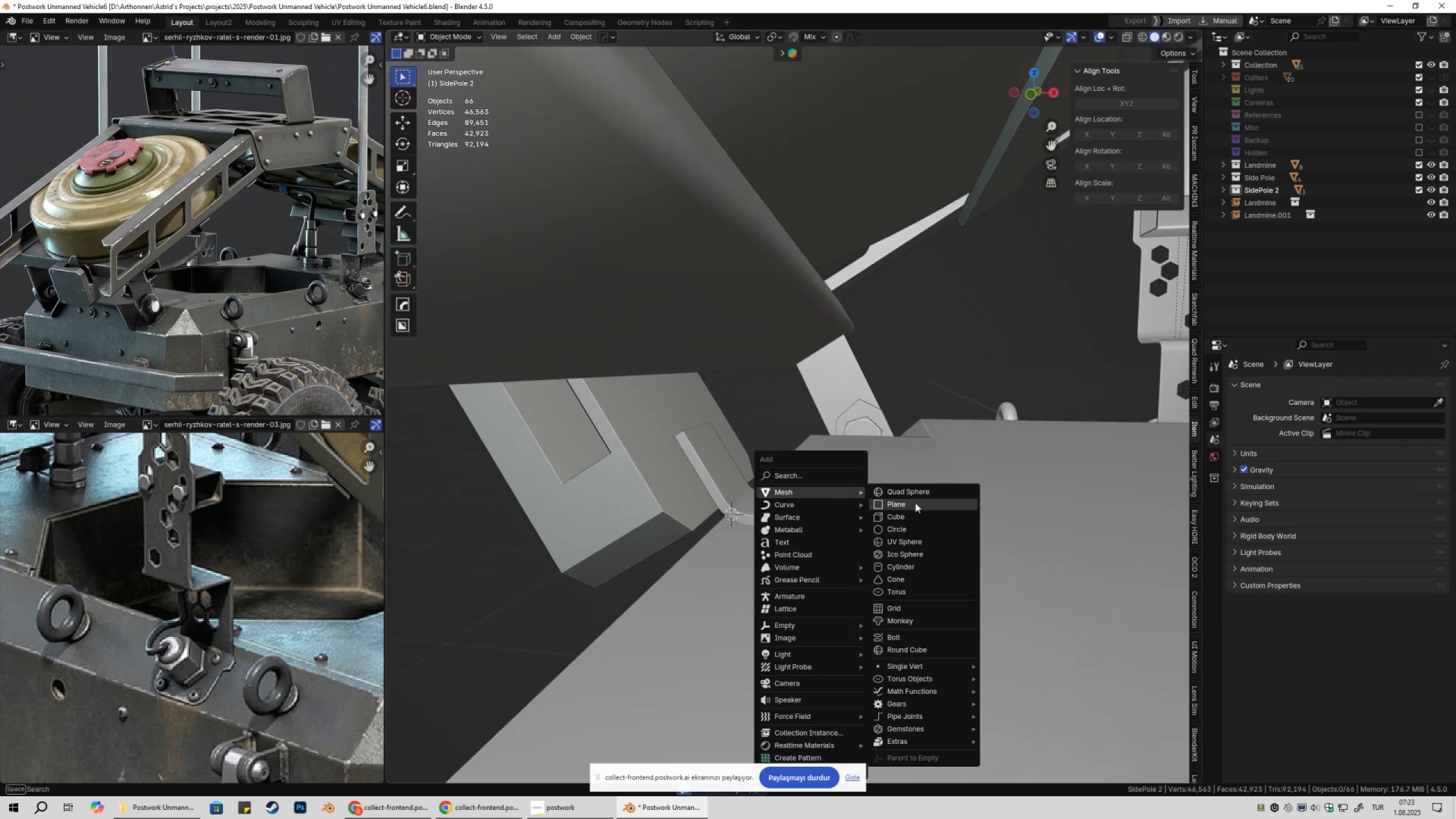 
left_click([915, 503])
 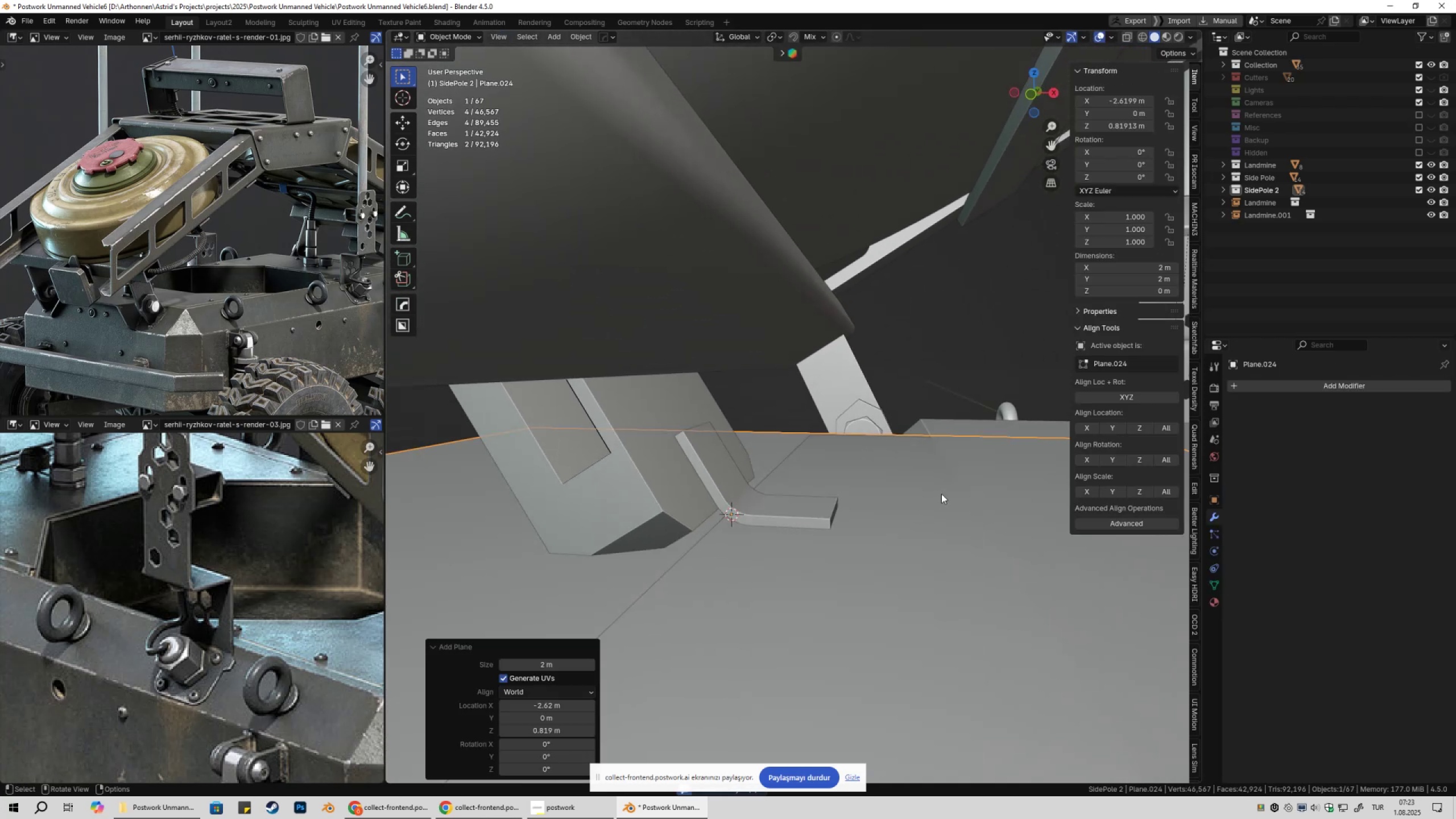 
scroll: coordinate [938, 494], scroll_direction: down, amount: 3.0
 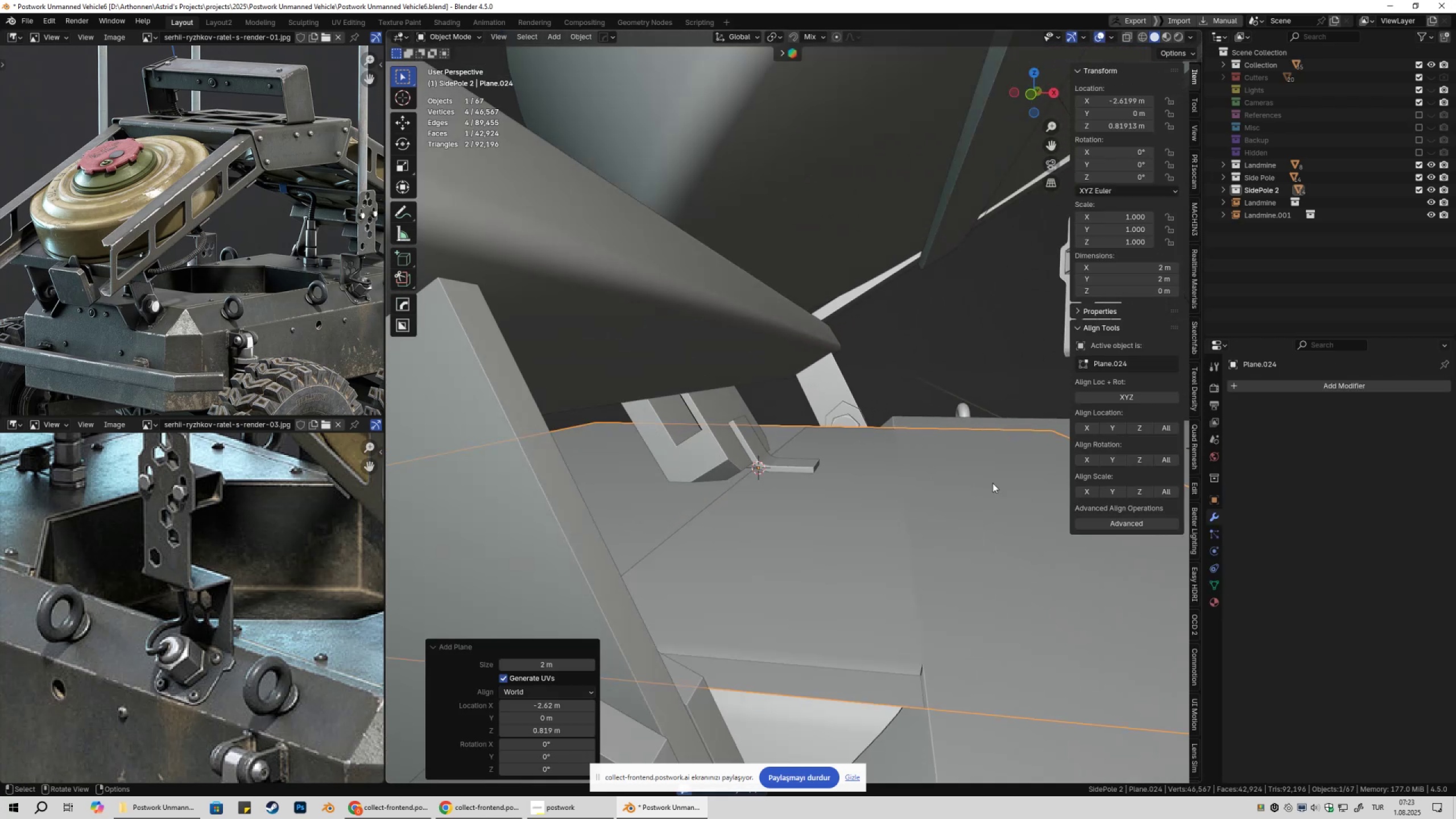 
key(S)
 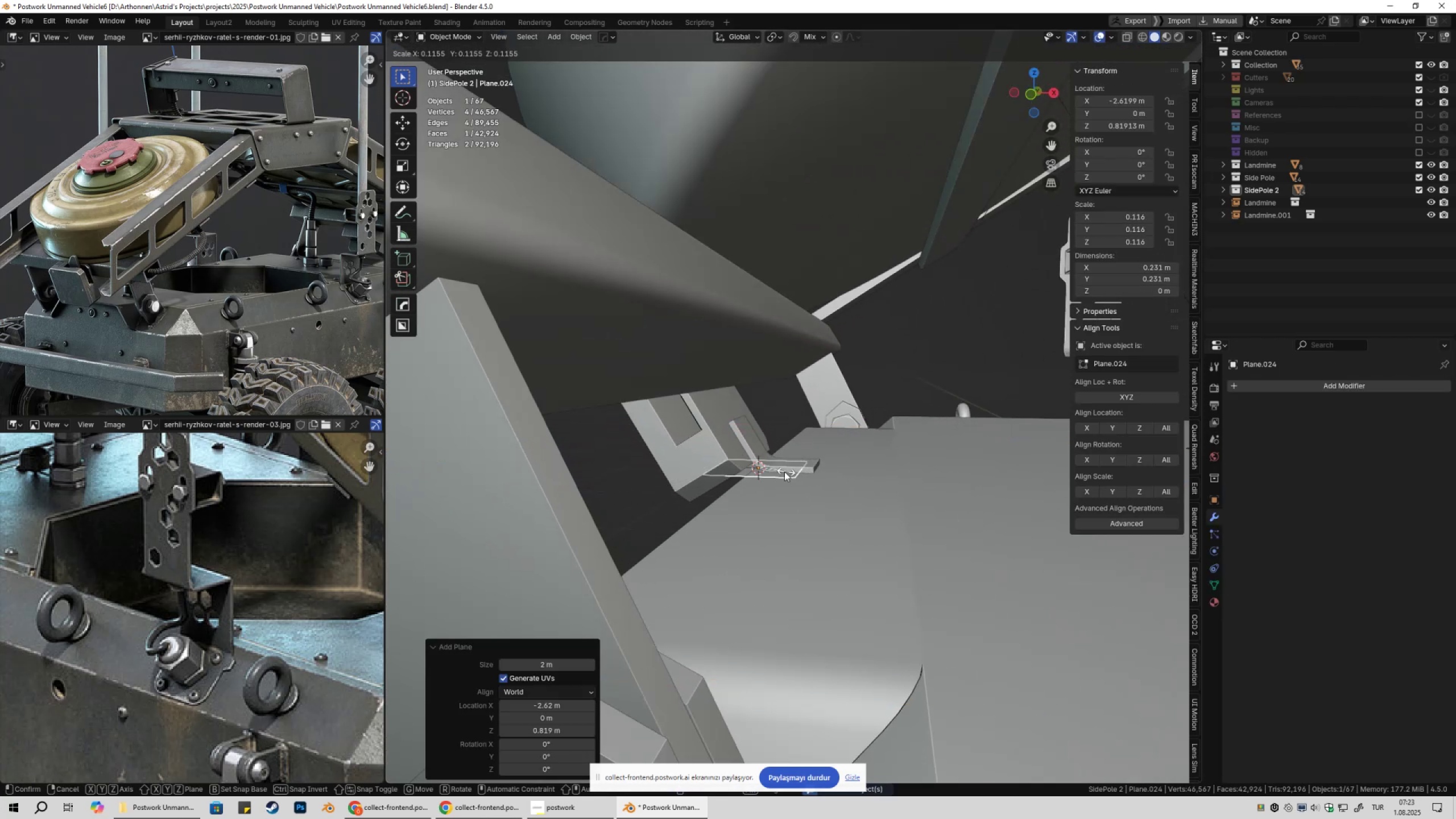 
left_click([779, 471])
 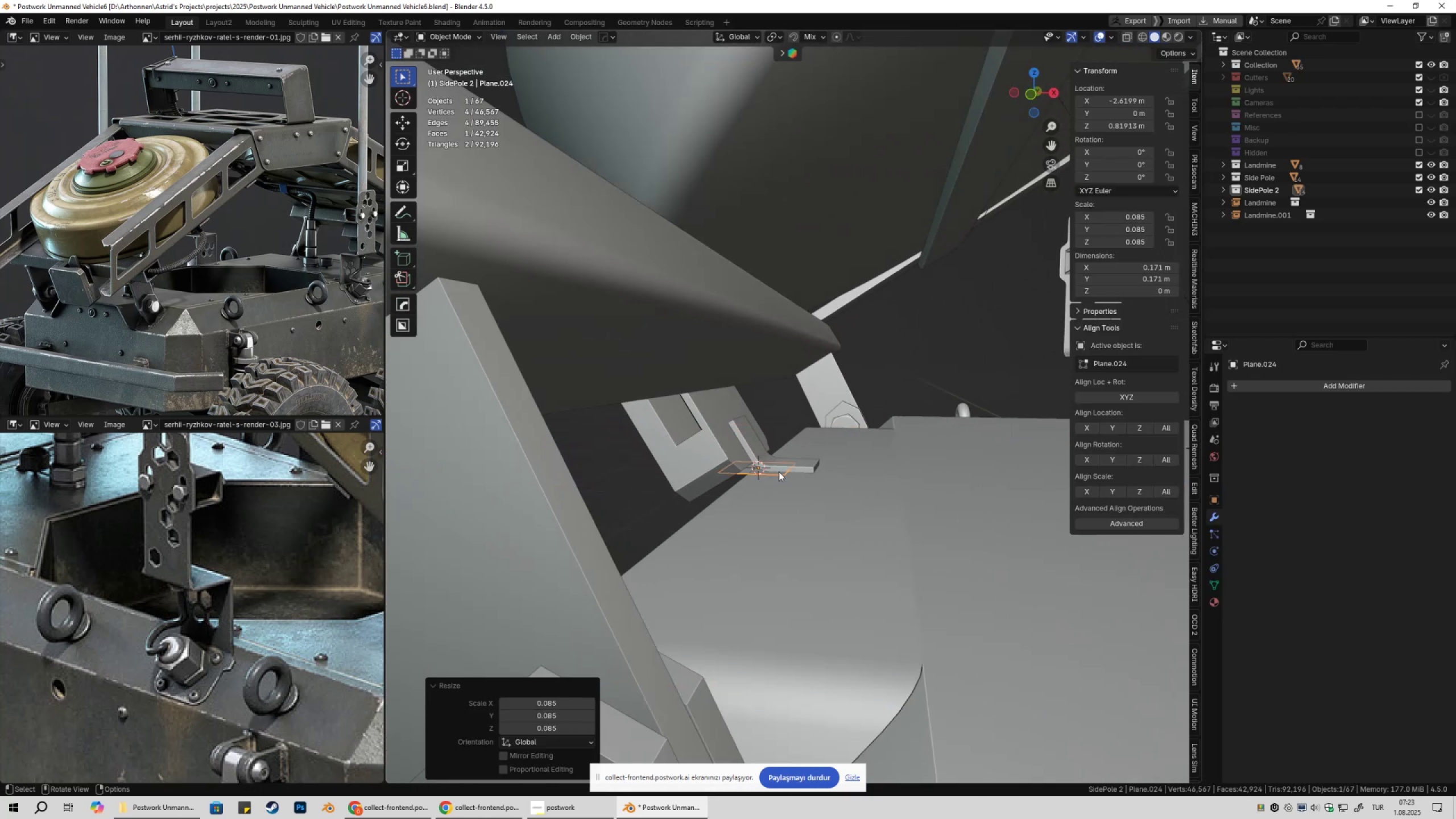 
type(gx)
 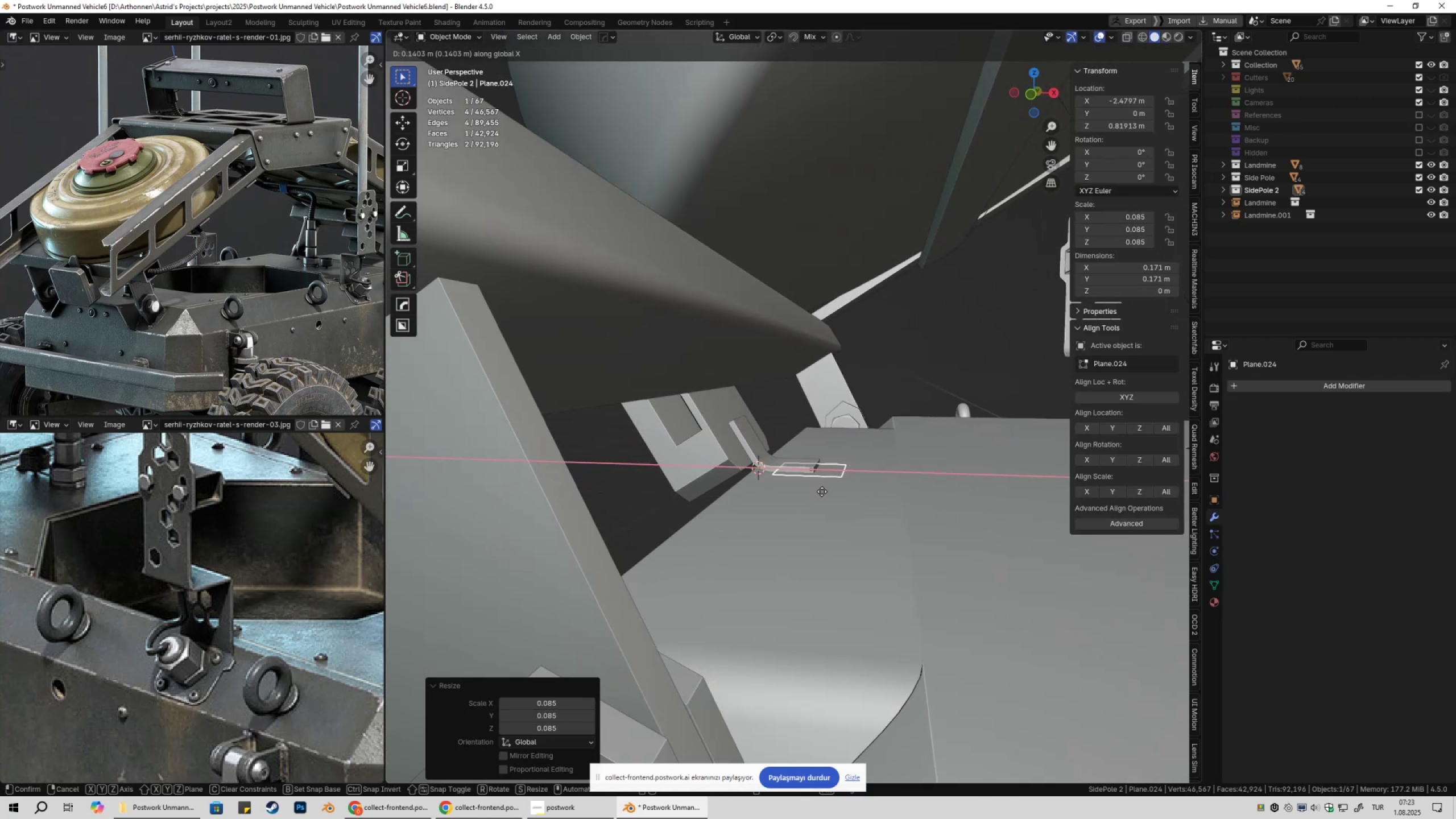 
left_click([820, 492])
 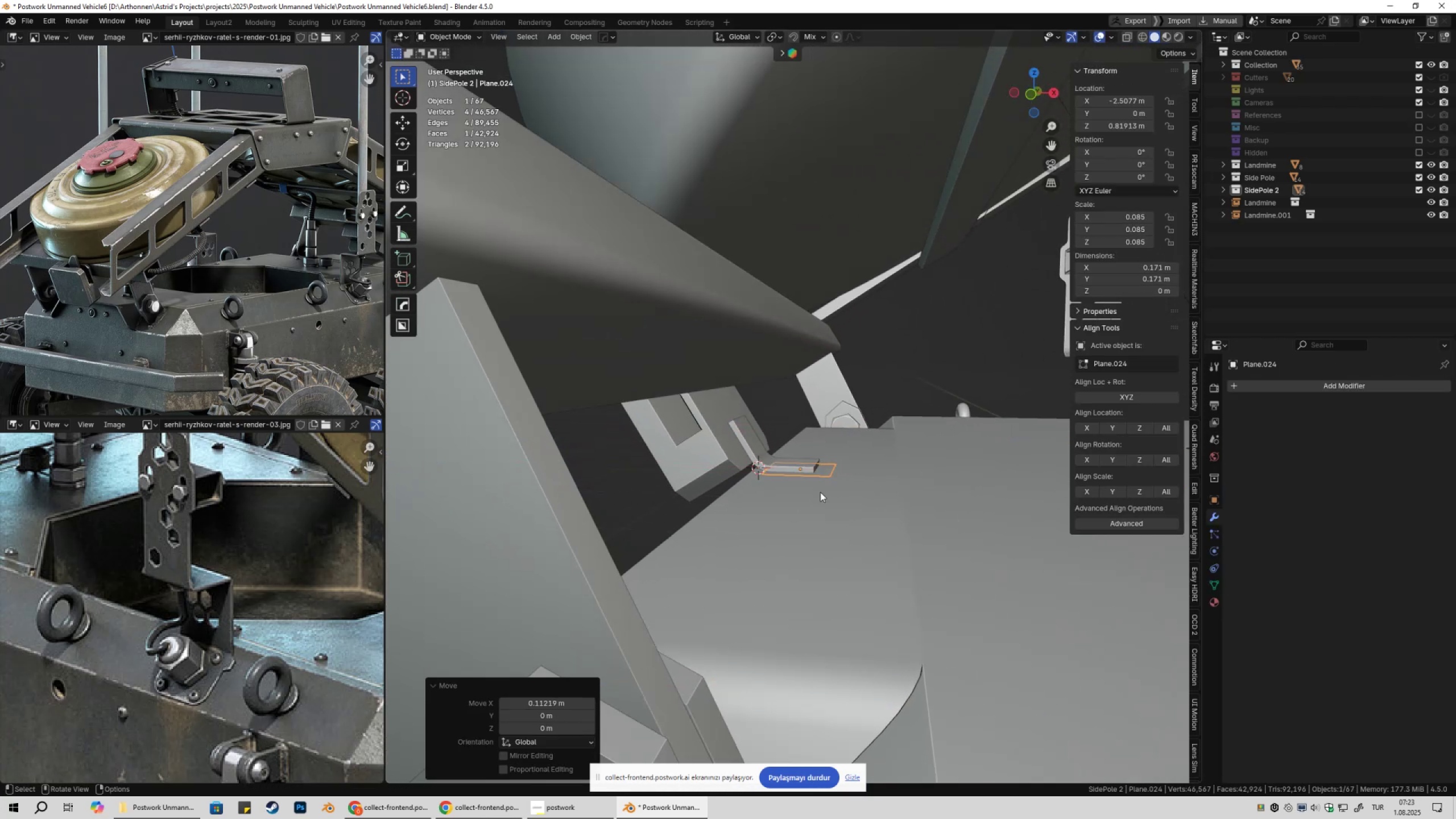 
type(gz)
 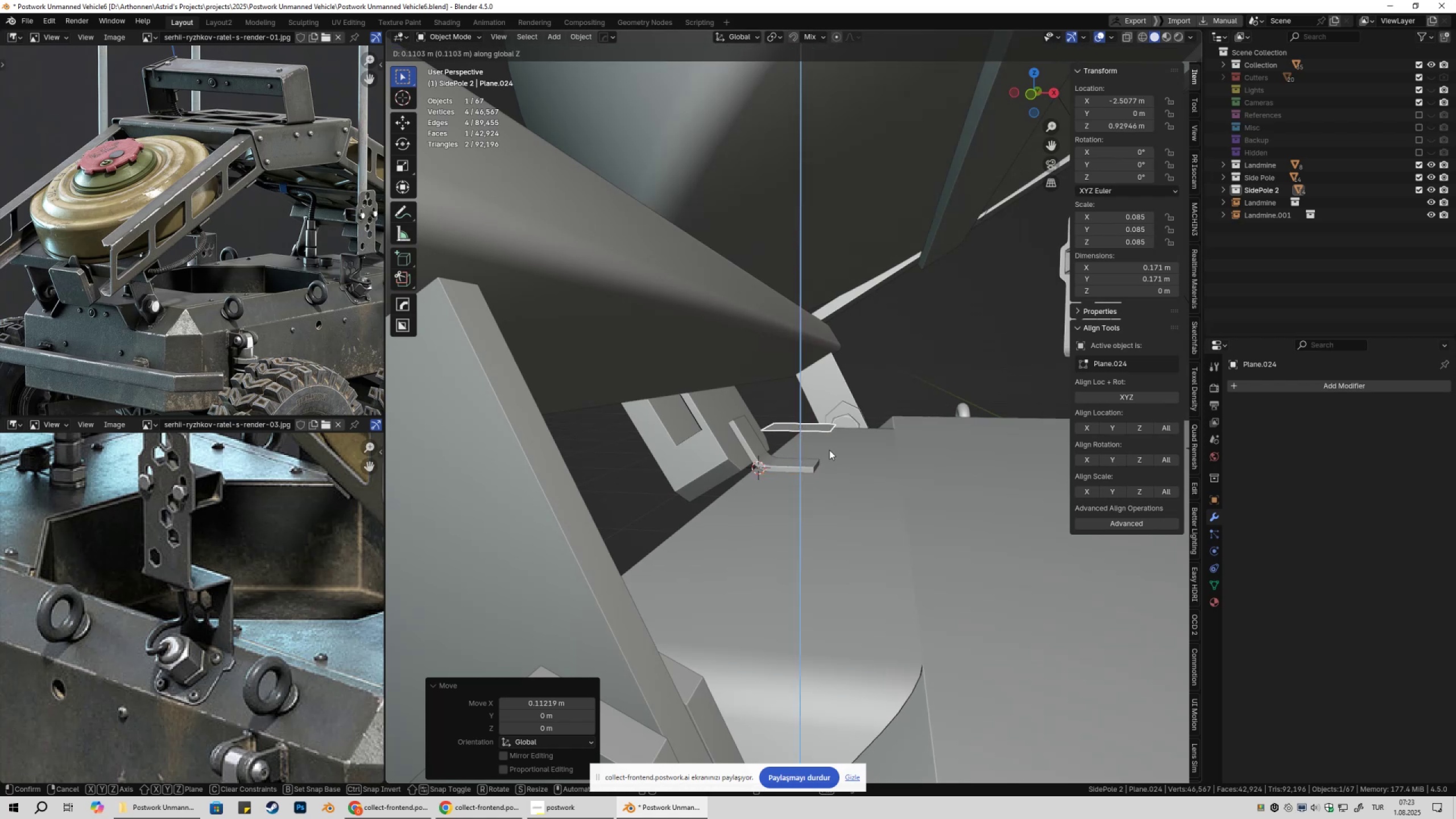 
double_click([829, 450])
 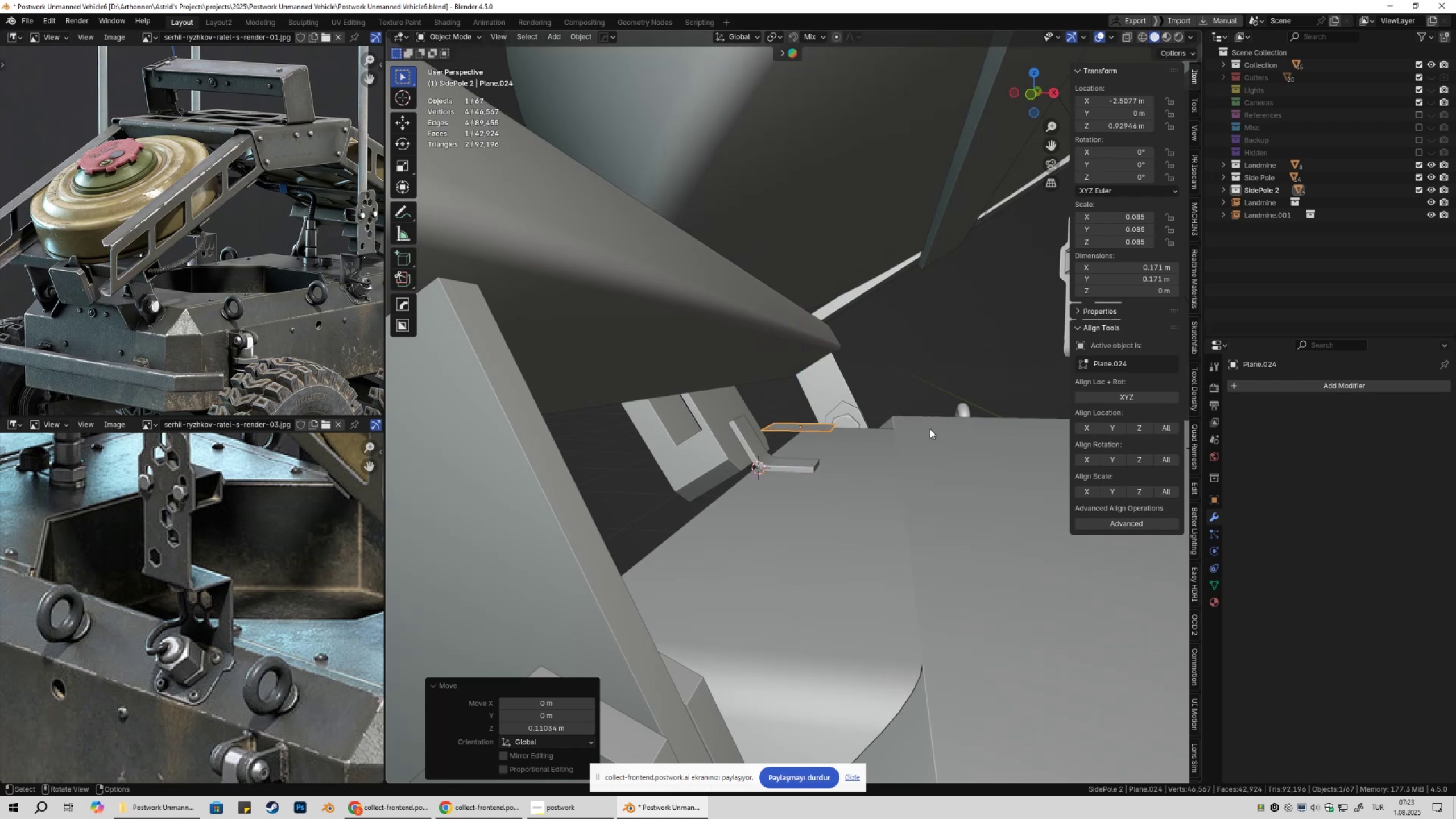 
type(rxy90)
key(NumpadEnter)
 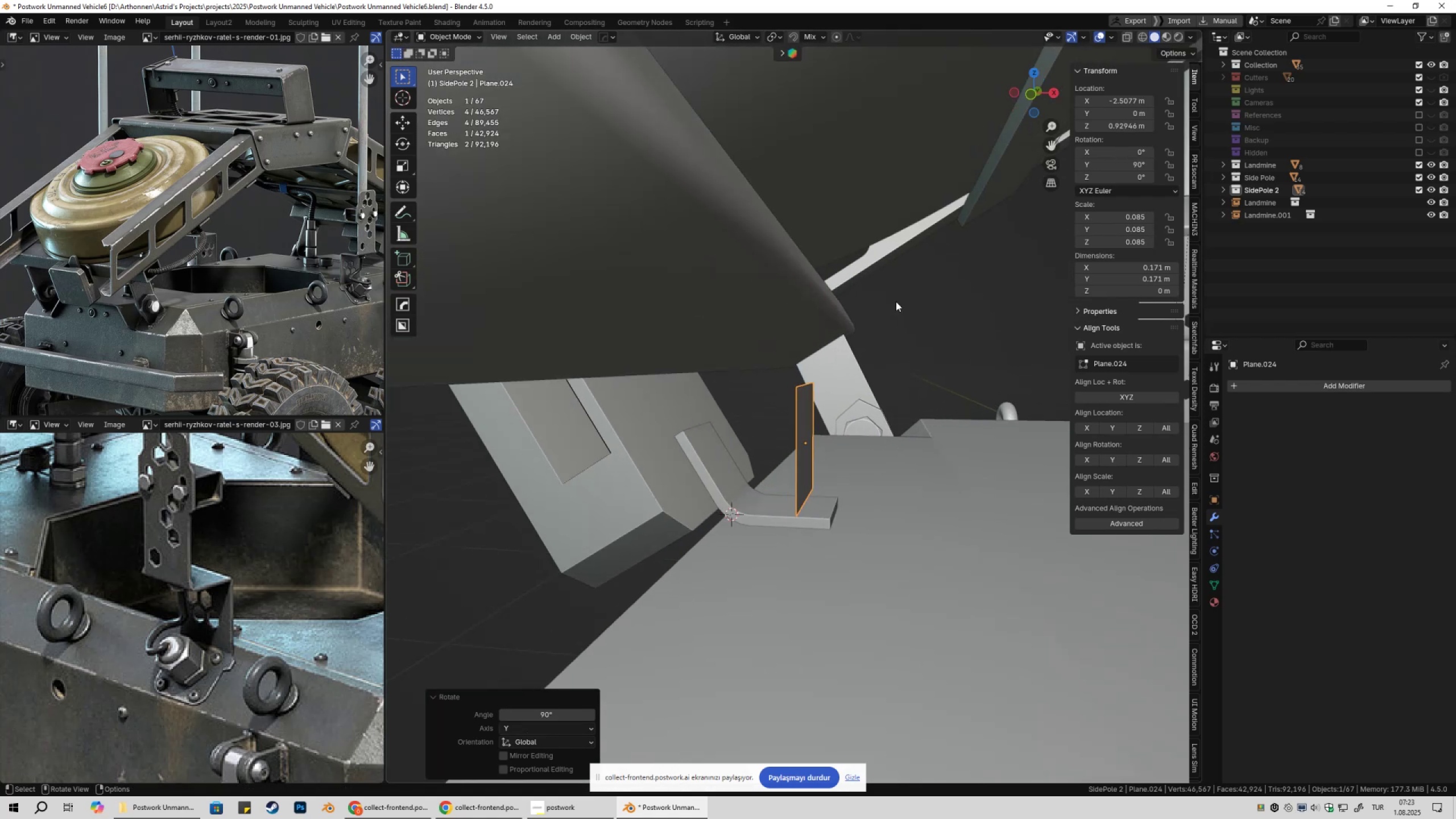 
scroll: coordinate [866, 431], scroll_direction: up, amount: 3.0
 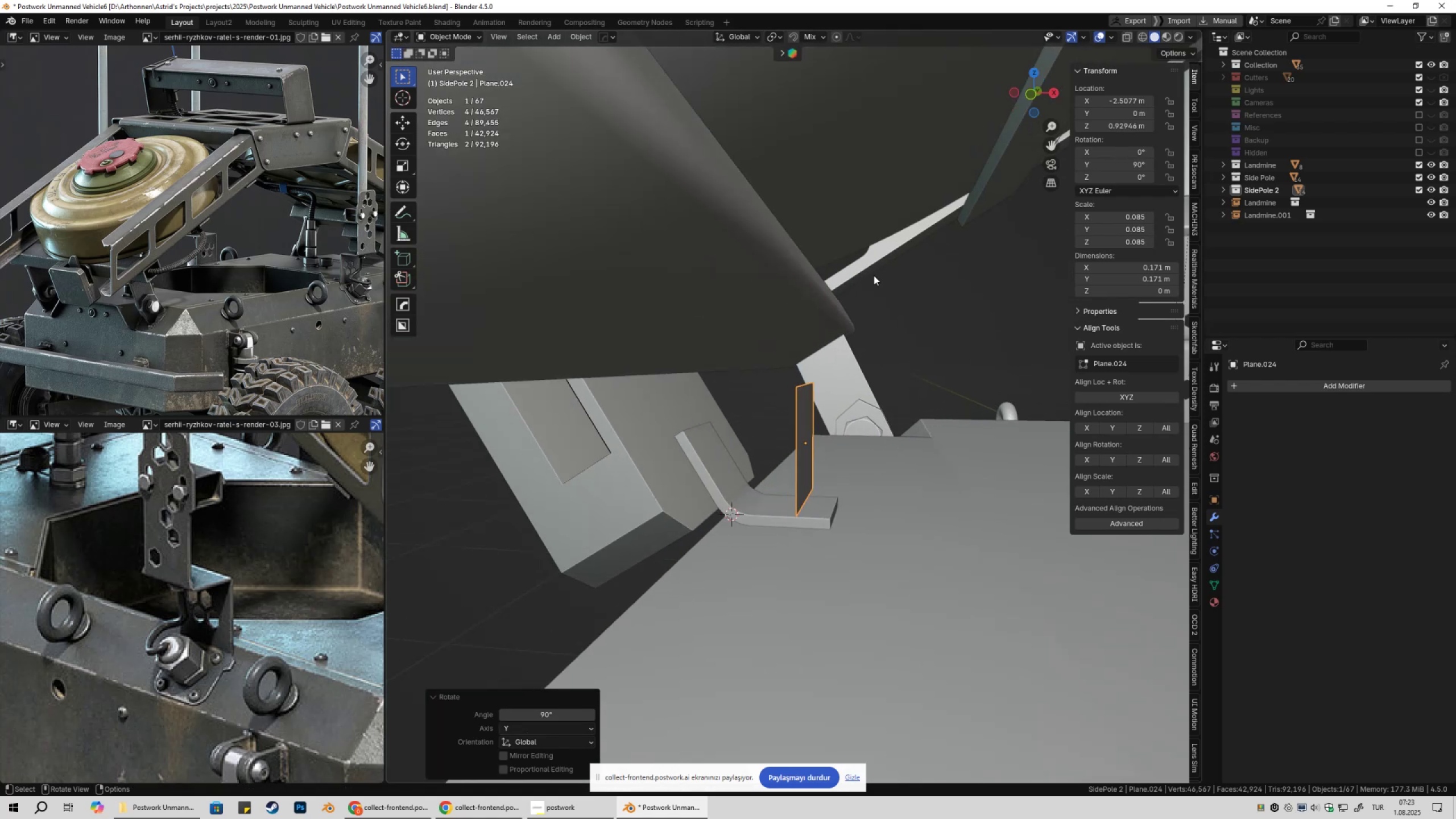 
 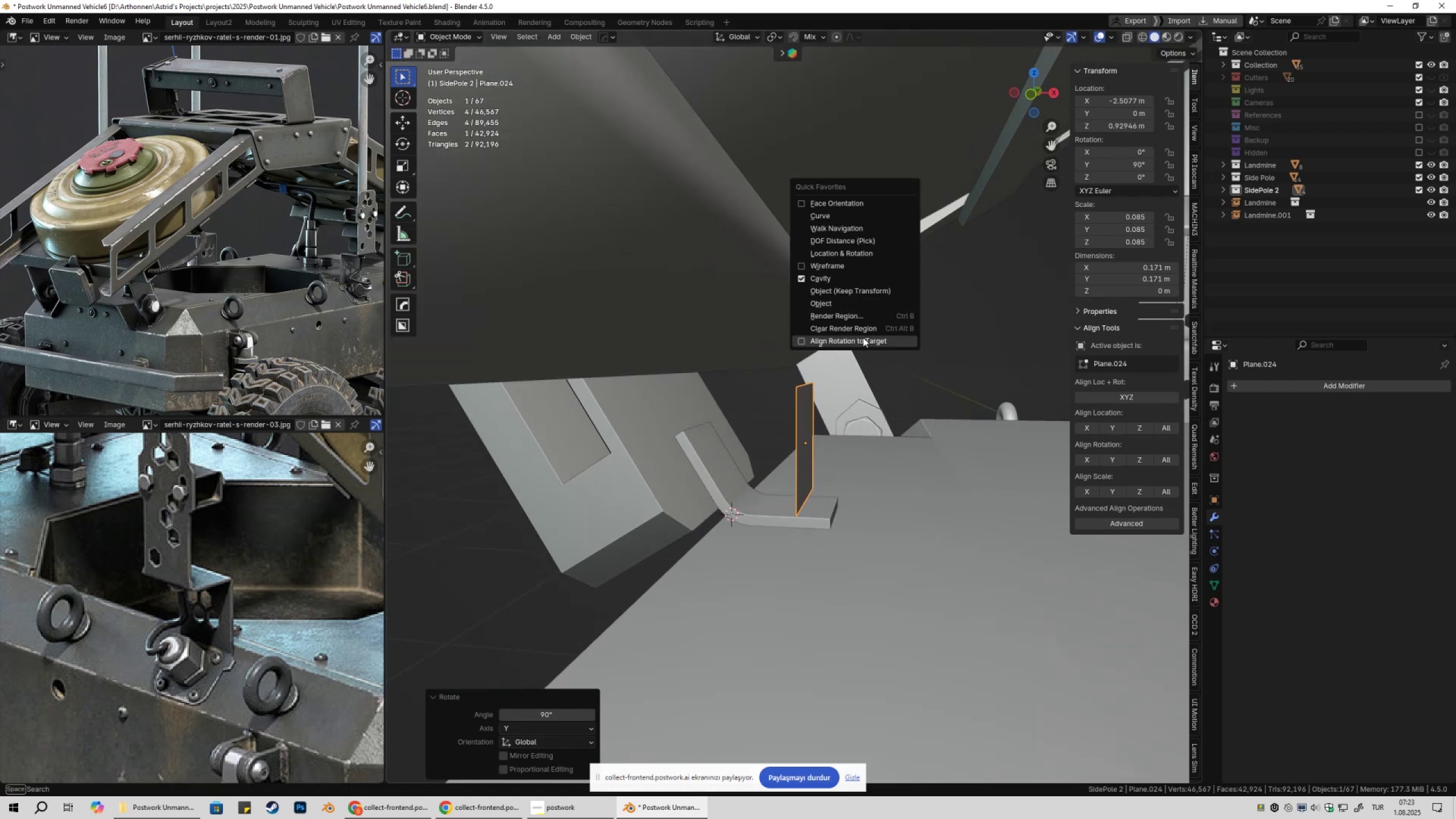 
left_click([861, 340])
 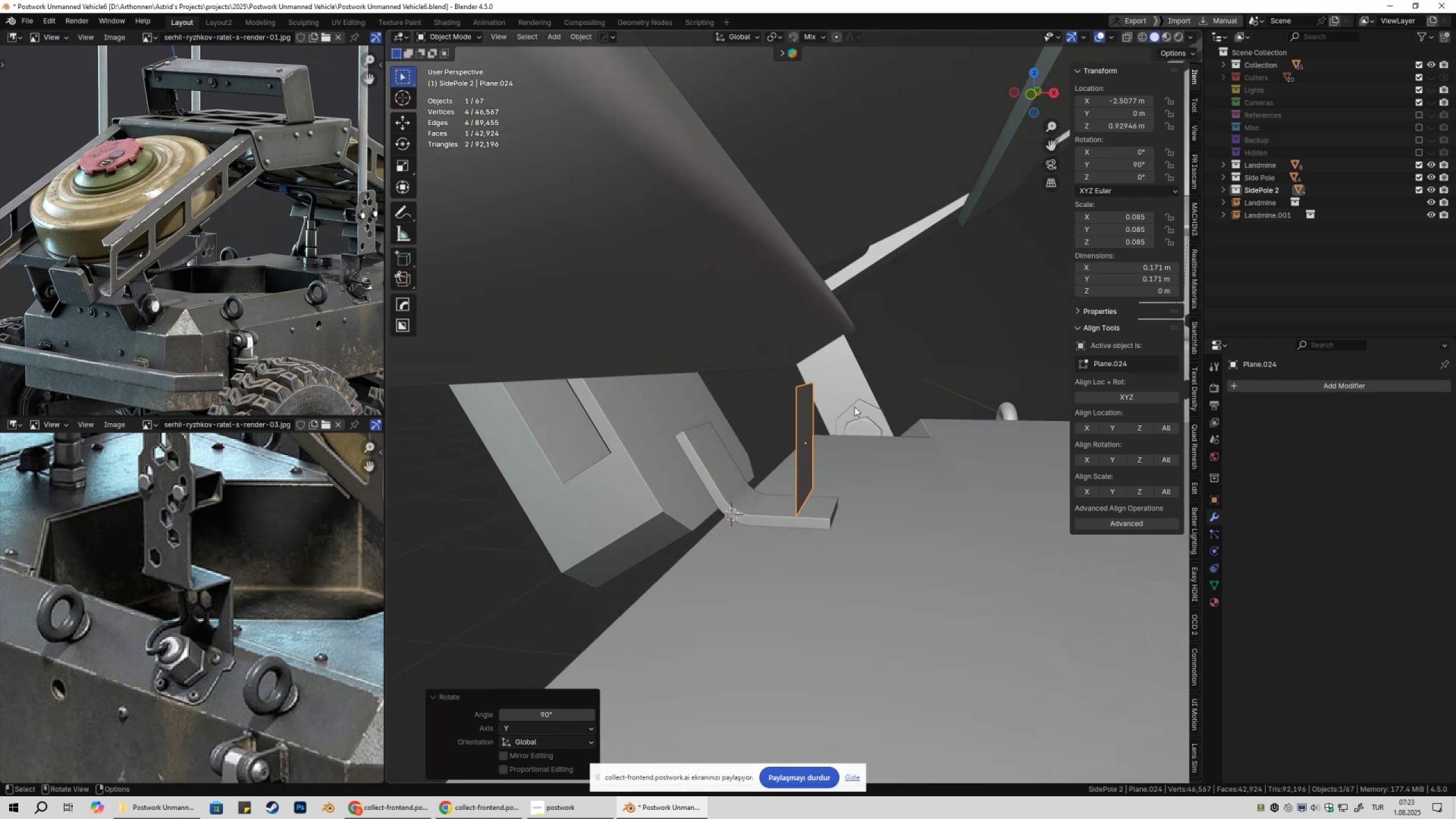 
type(gx)
 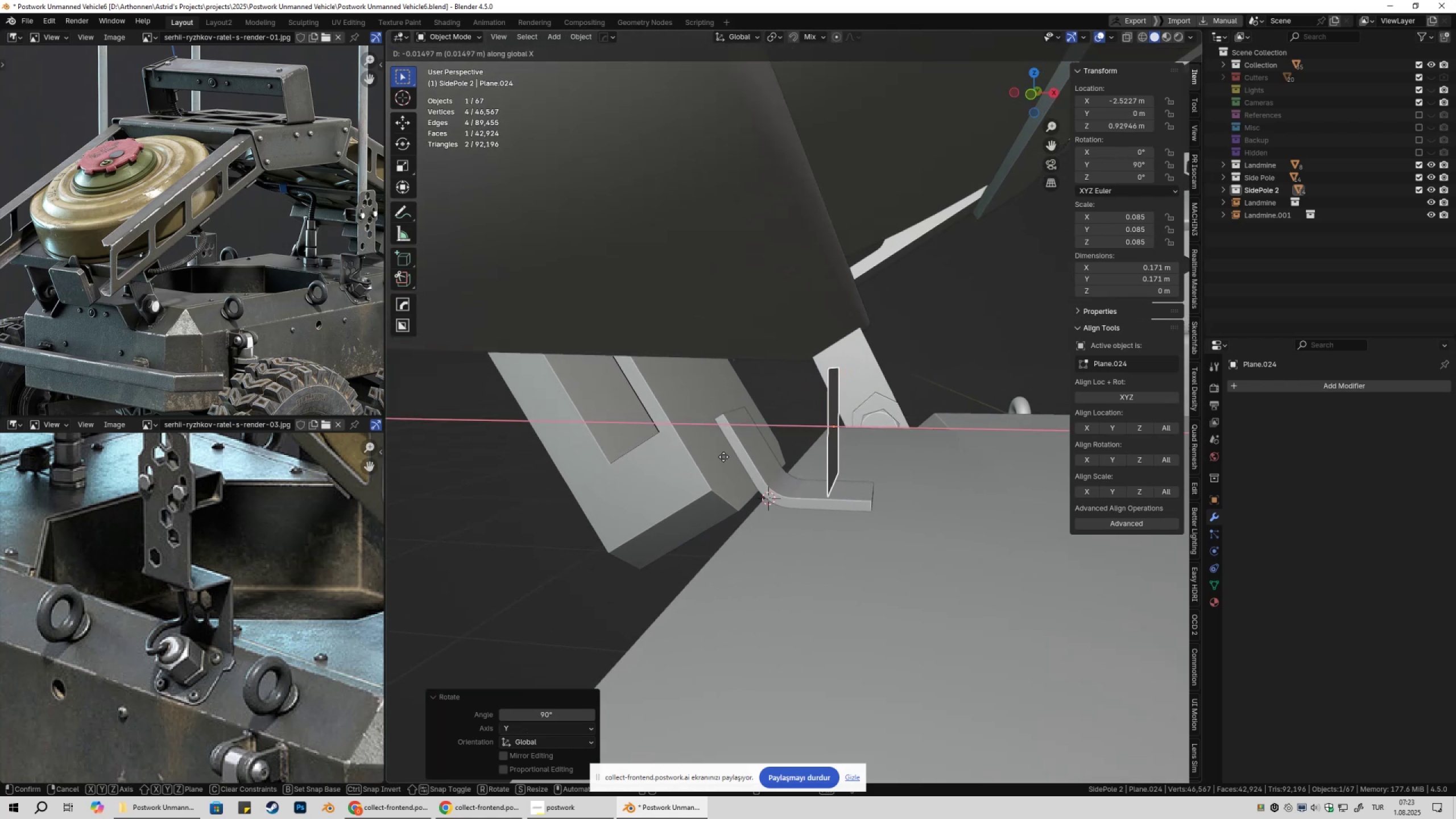 
hold_key(key=ControlLeft, duration=0.61)
left_click([718, 456])
 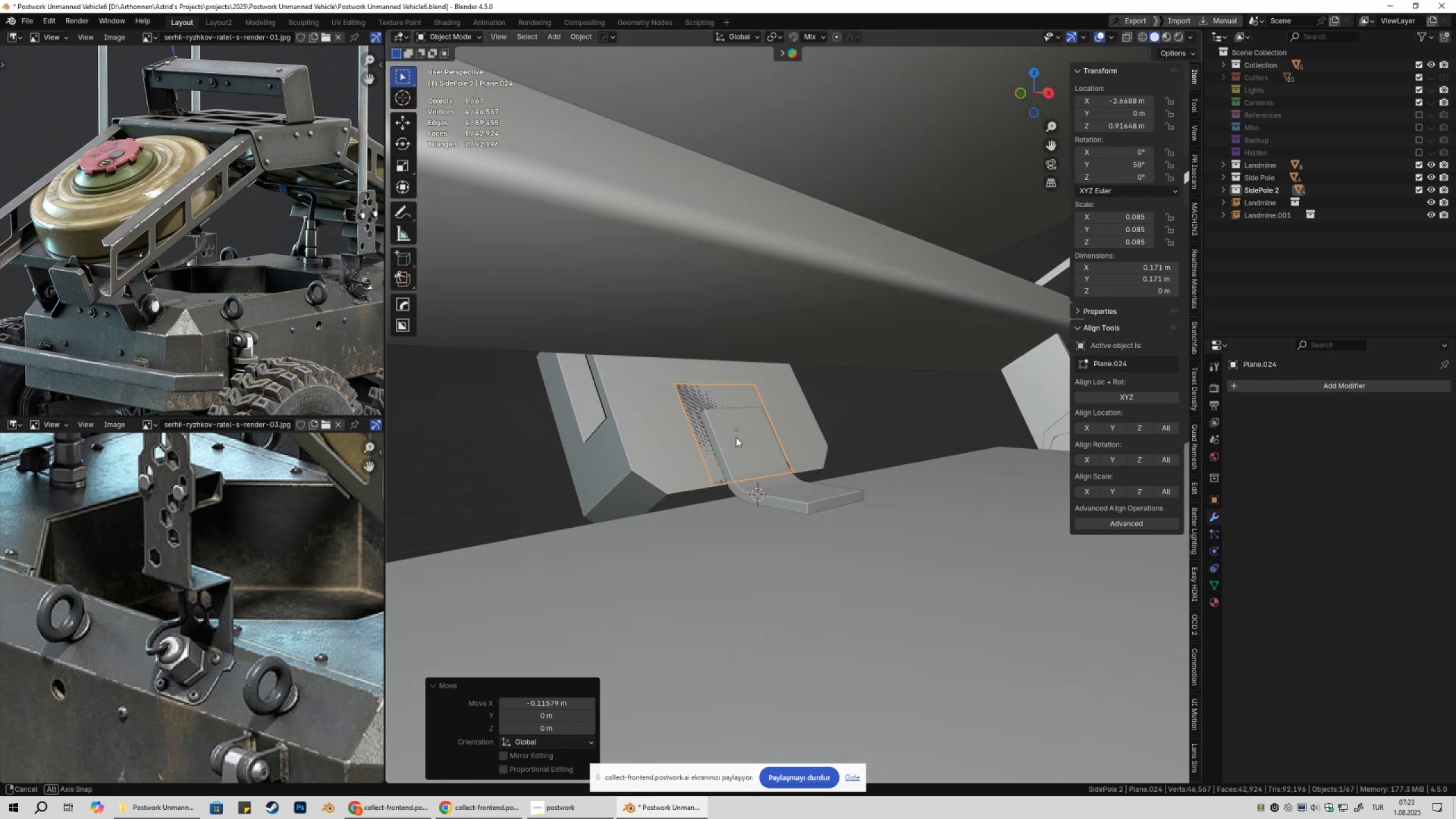 
type(gxxyy)
 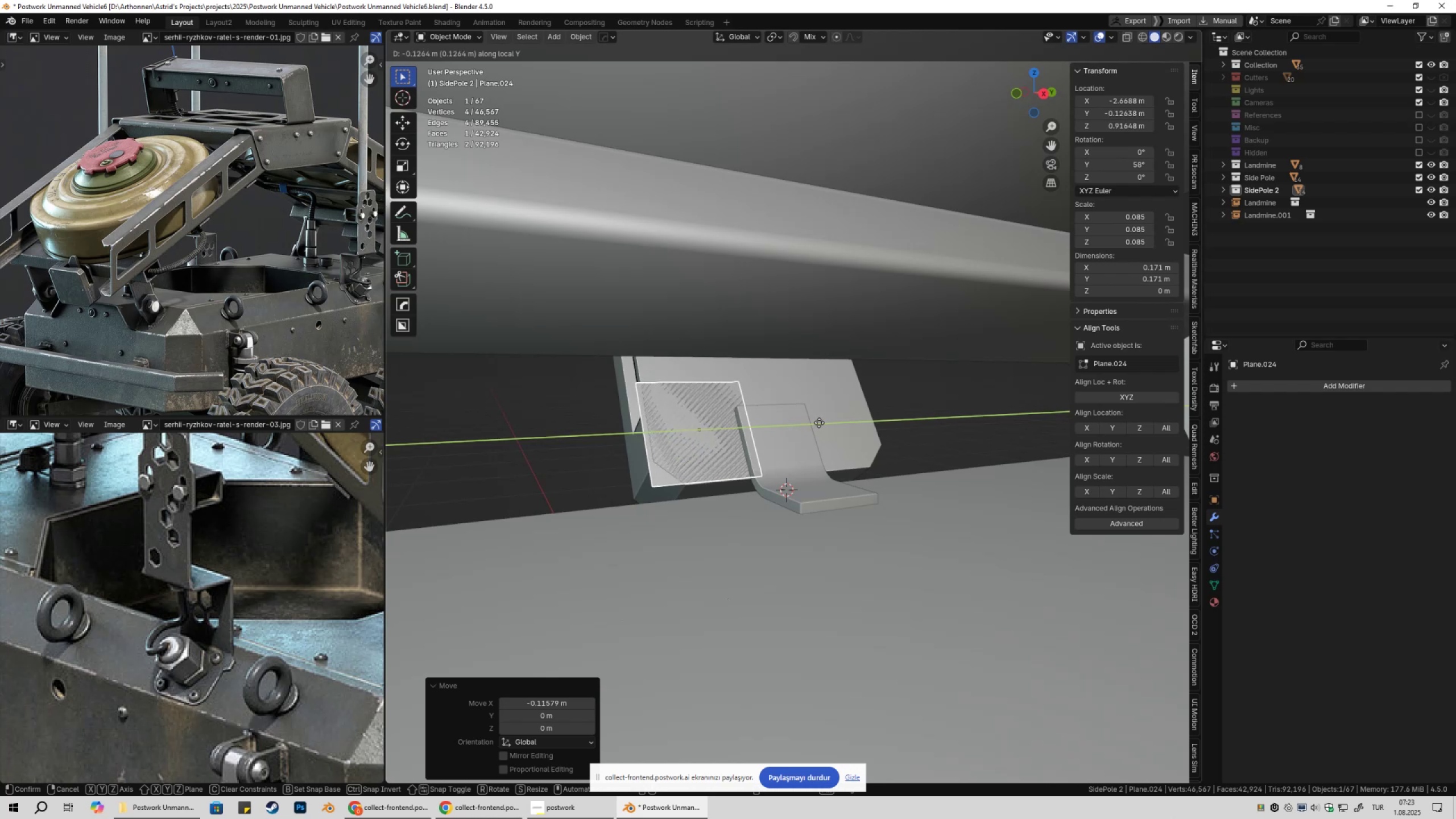 
left_click([820, 423])
 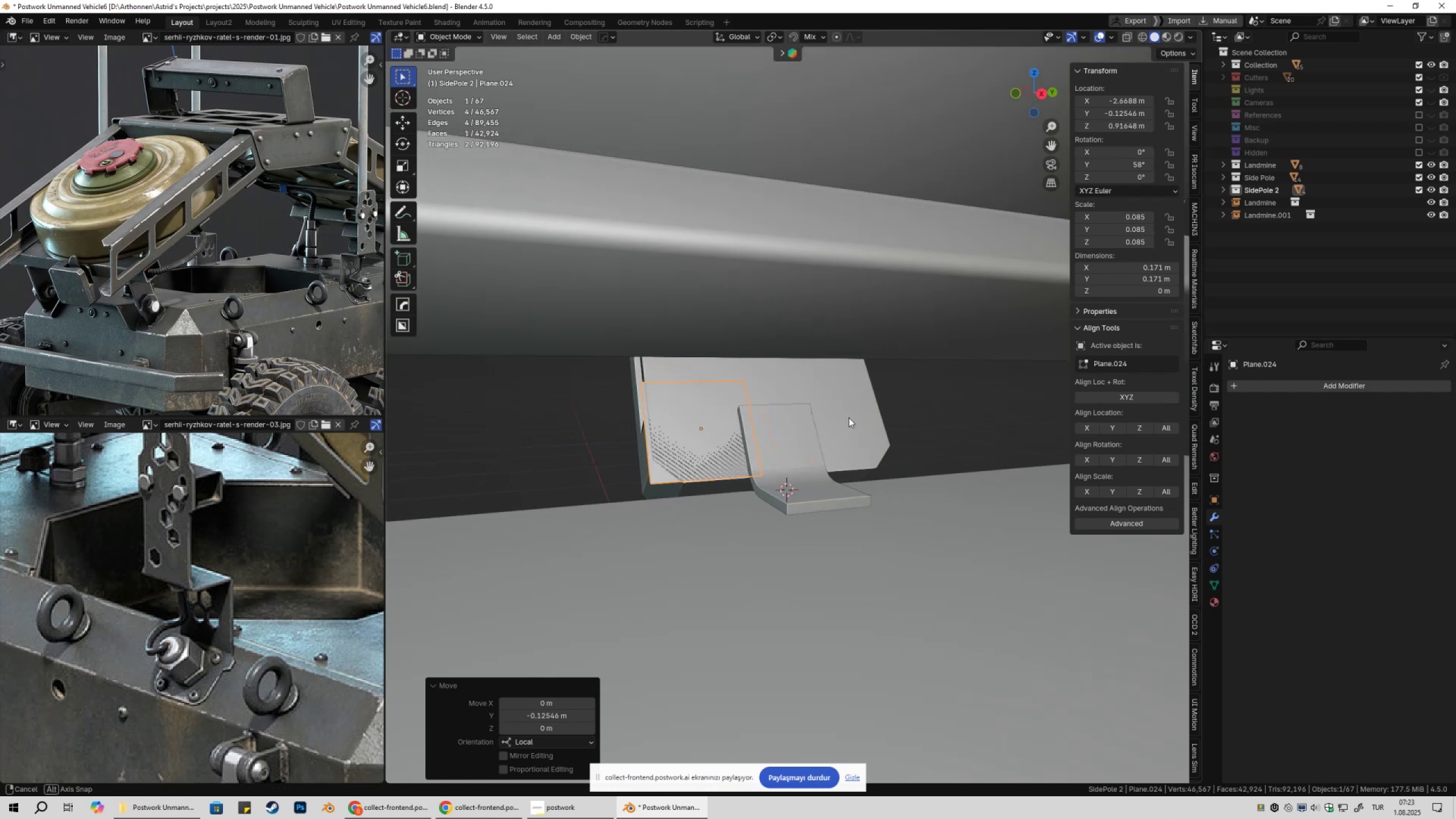 
key(Tab)
type(asxy)
key(Tab)
type(gzzyyxx)
 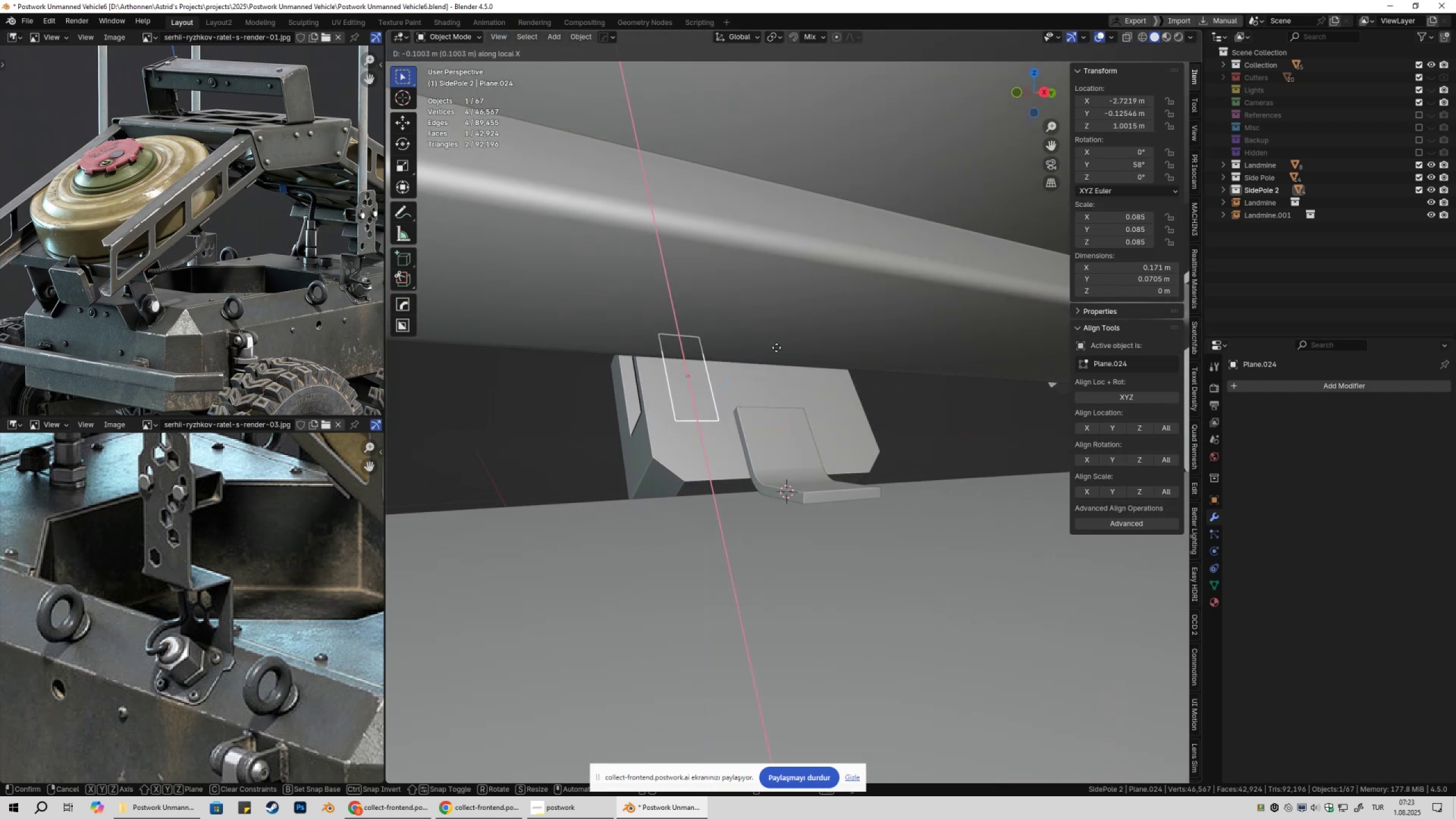 
left_click([776, 348])
 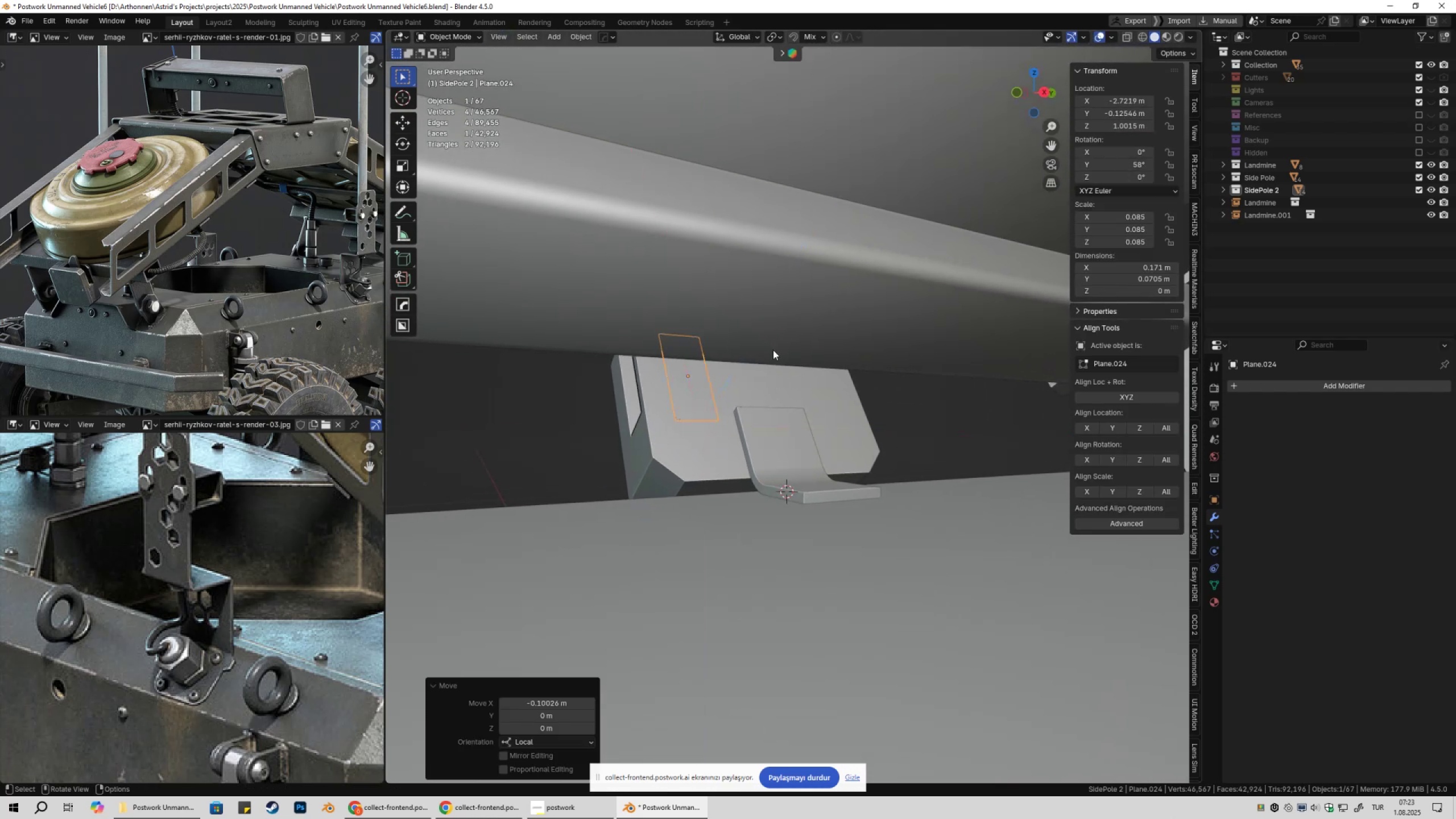 
key(Tab)
type(2gg)
 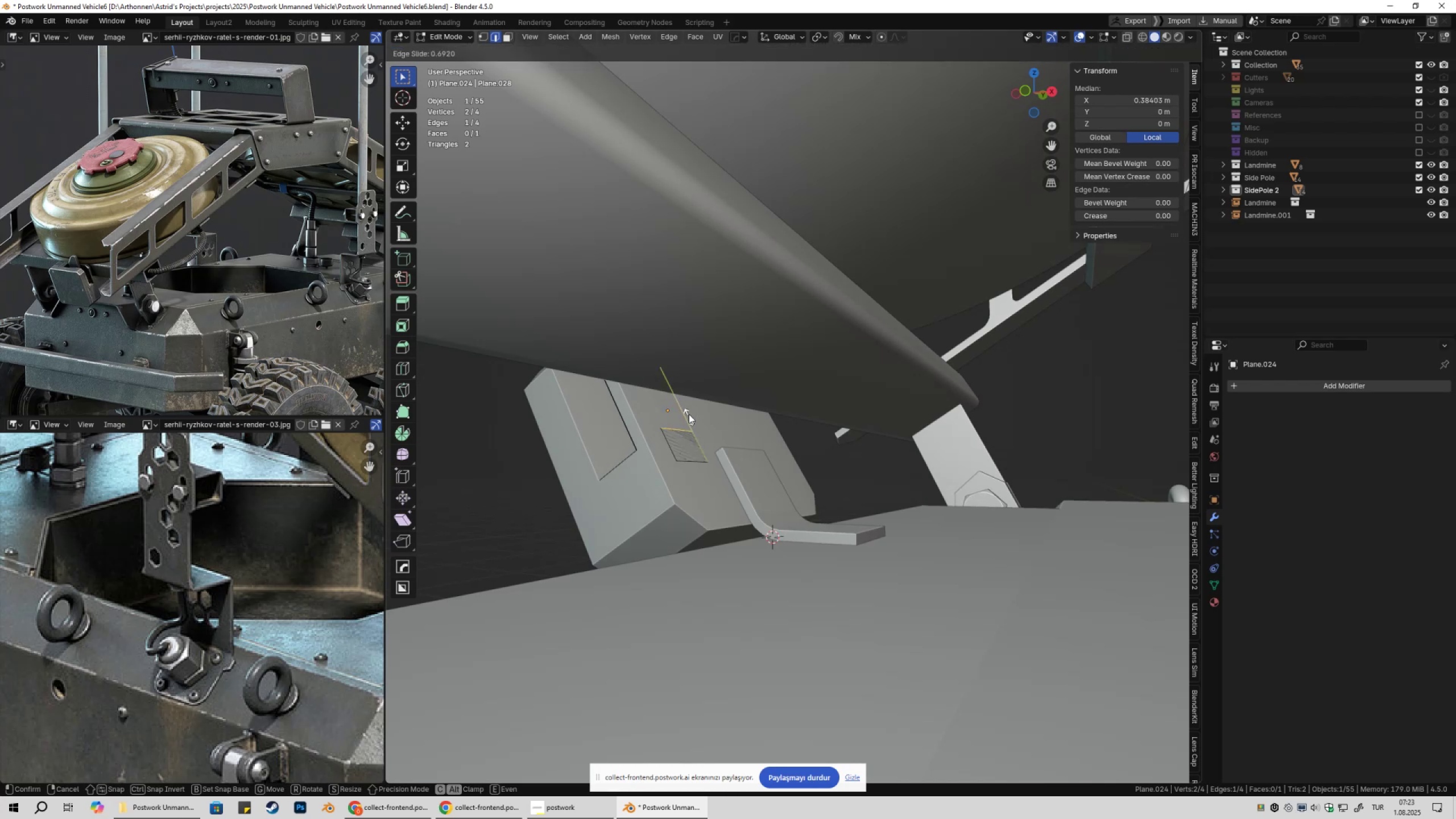 
left_click_drag(start_coordinate=[639, 353], to_coordinate=[652, 375])
 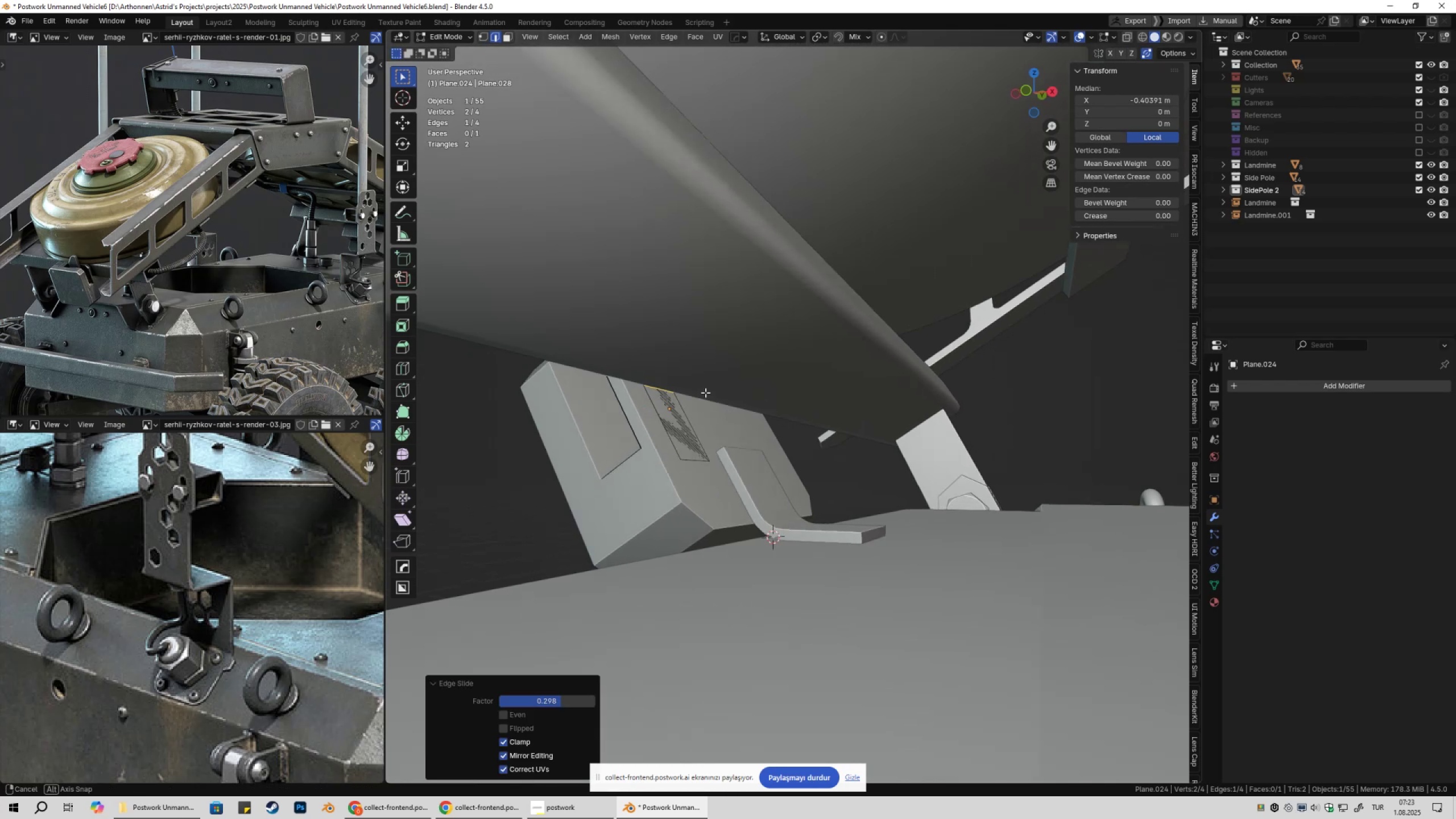 
type(gzz)
key(Escape)
type(gxx)
 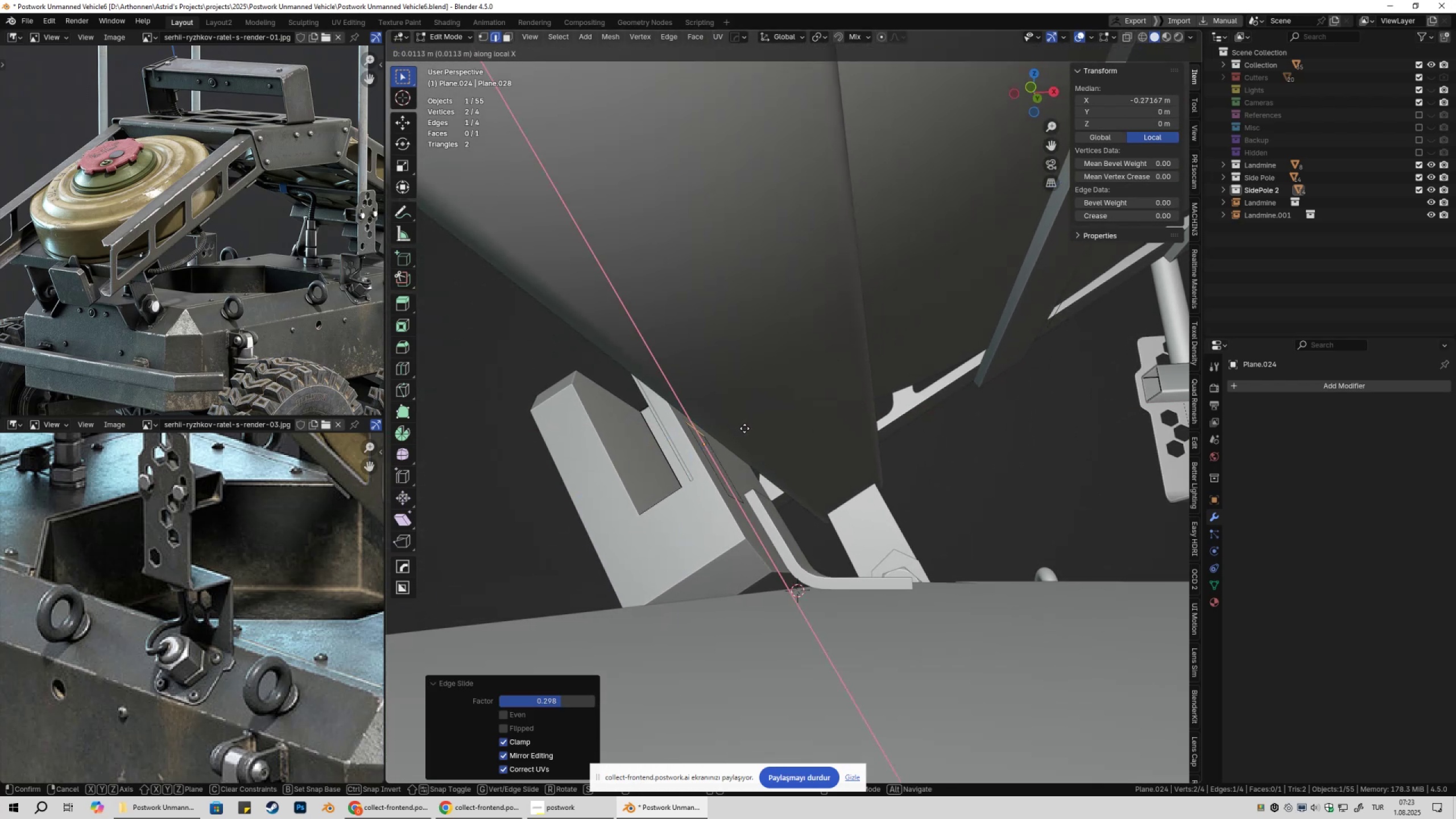 
left_click([744, 429])
 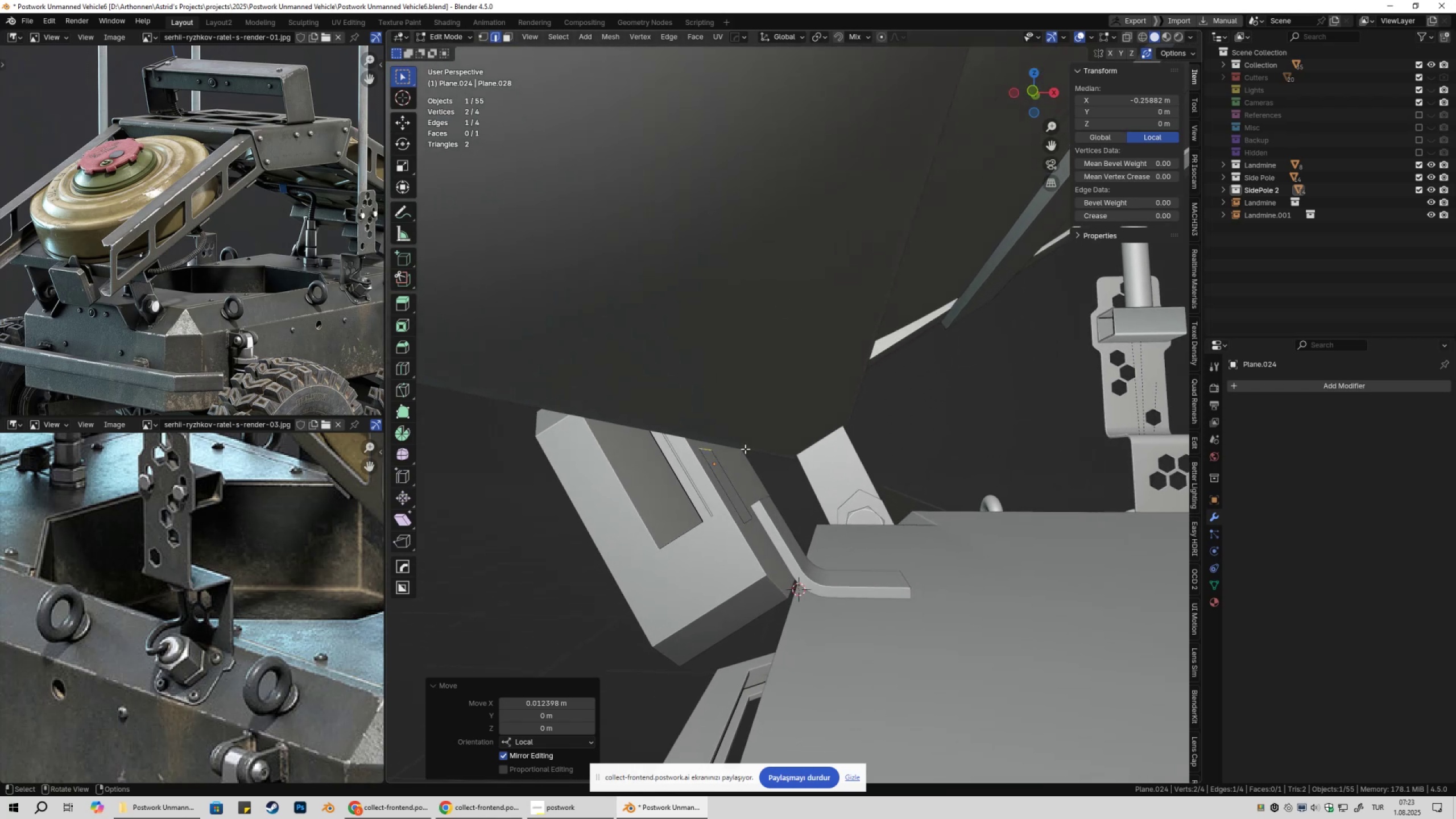 
key(Numpad1)
 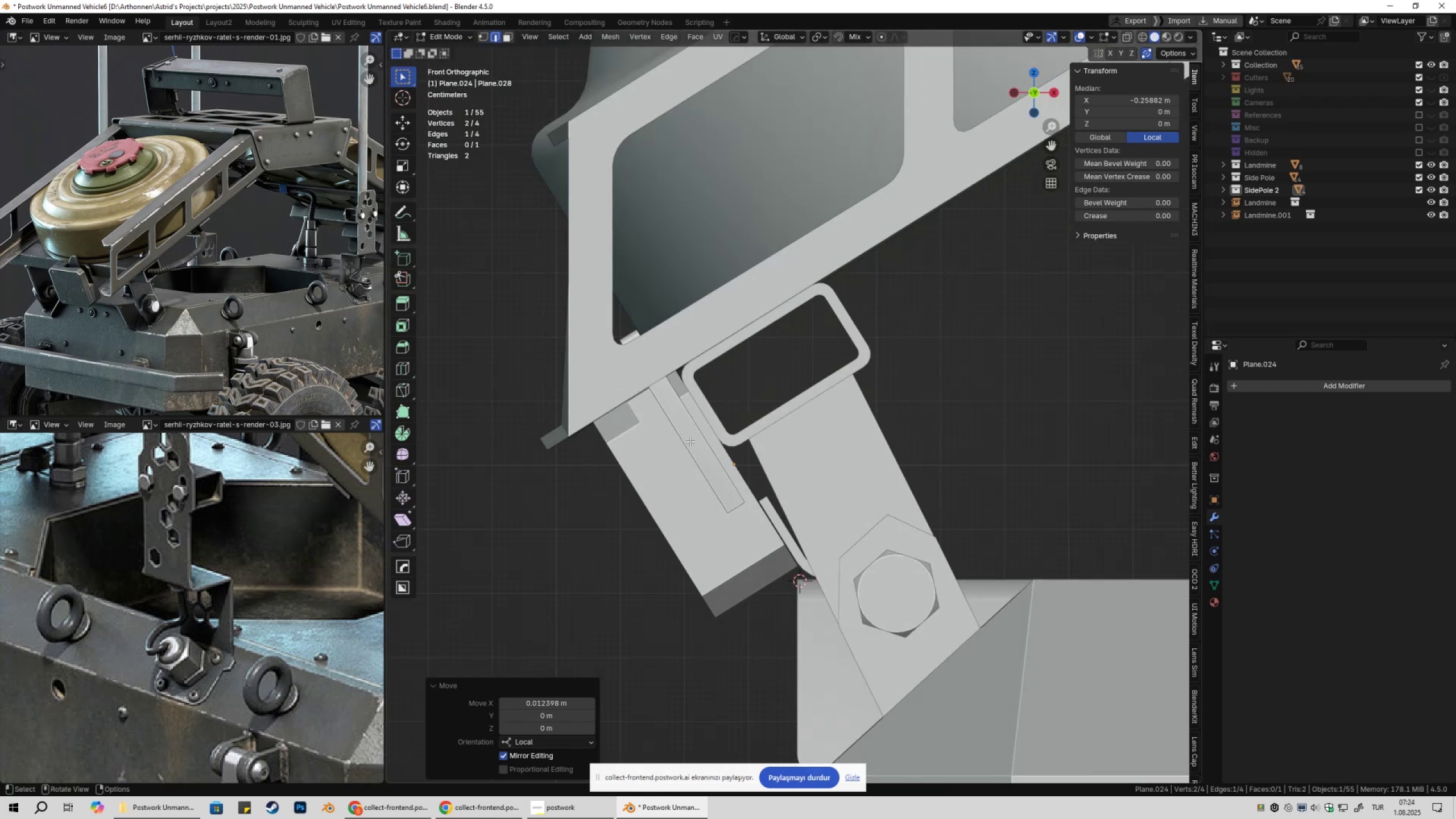 
key(Z)
 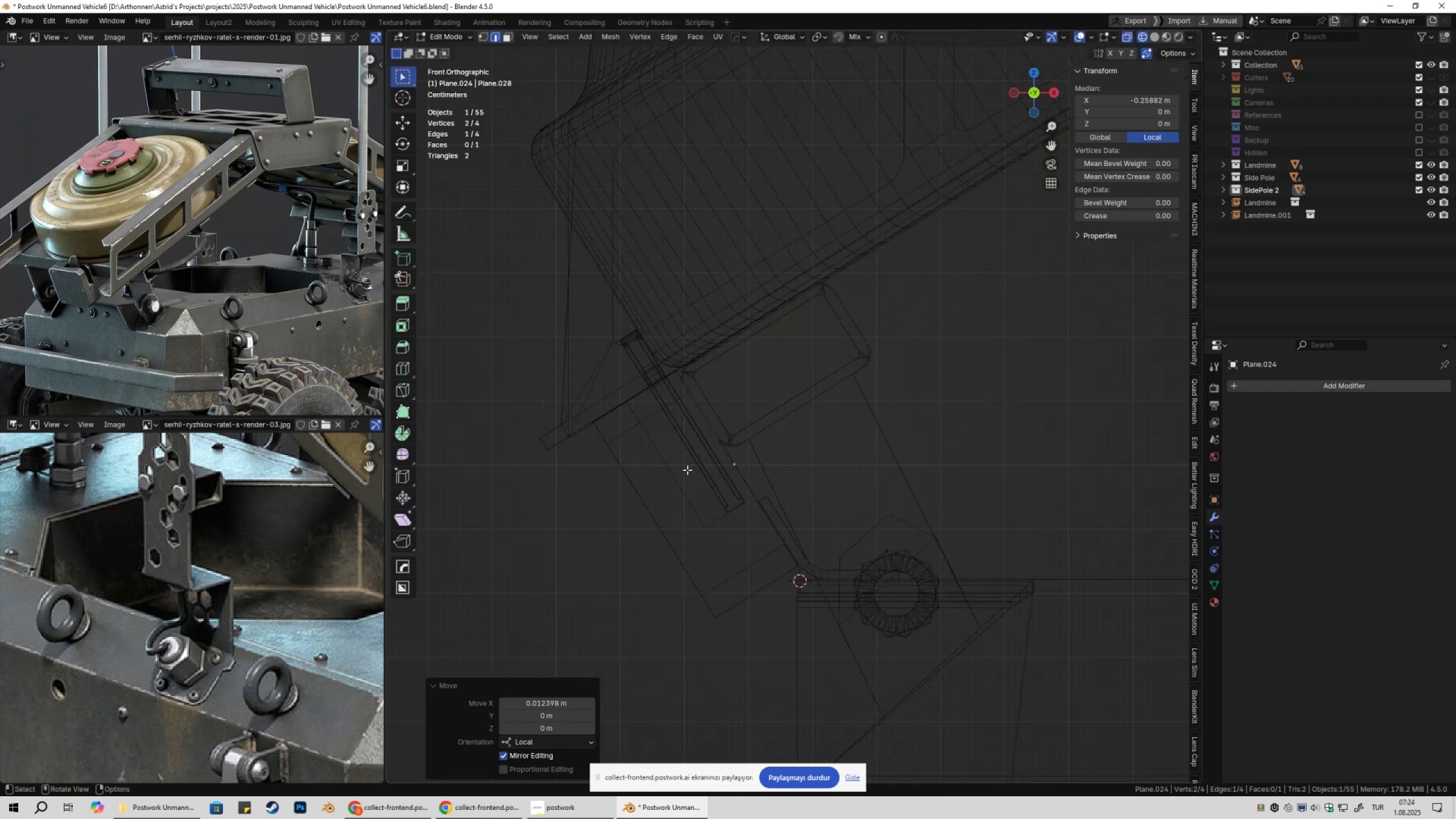 
scroll: coordinate [848, 442], scroll_direction: down, amount: 1.0
 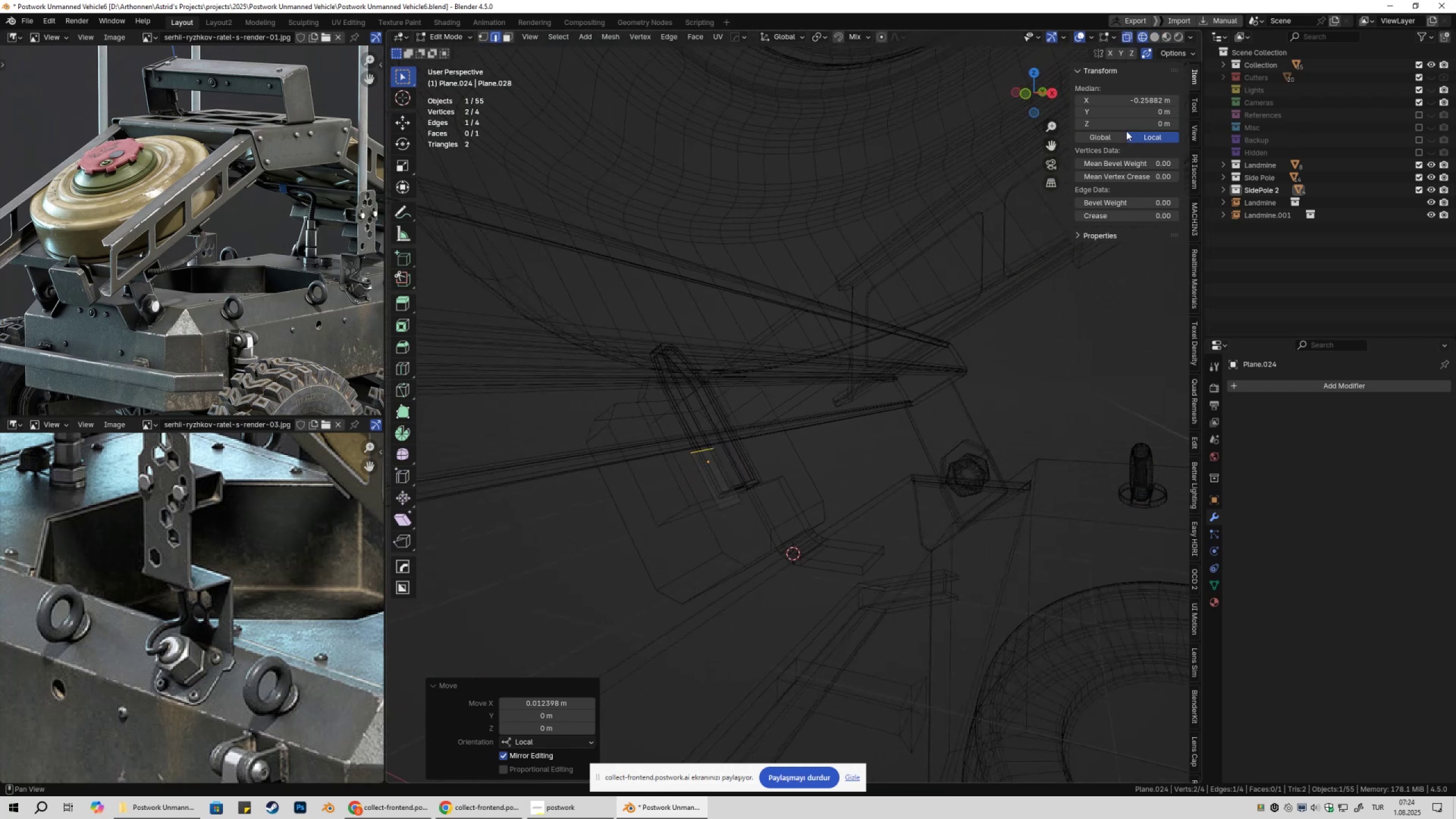 
left_click([1156, 39])
 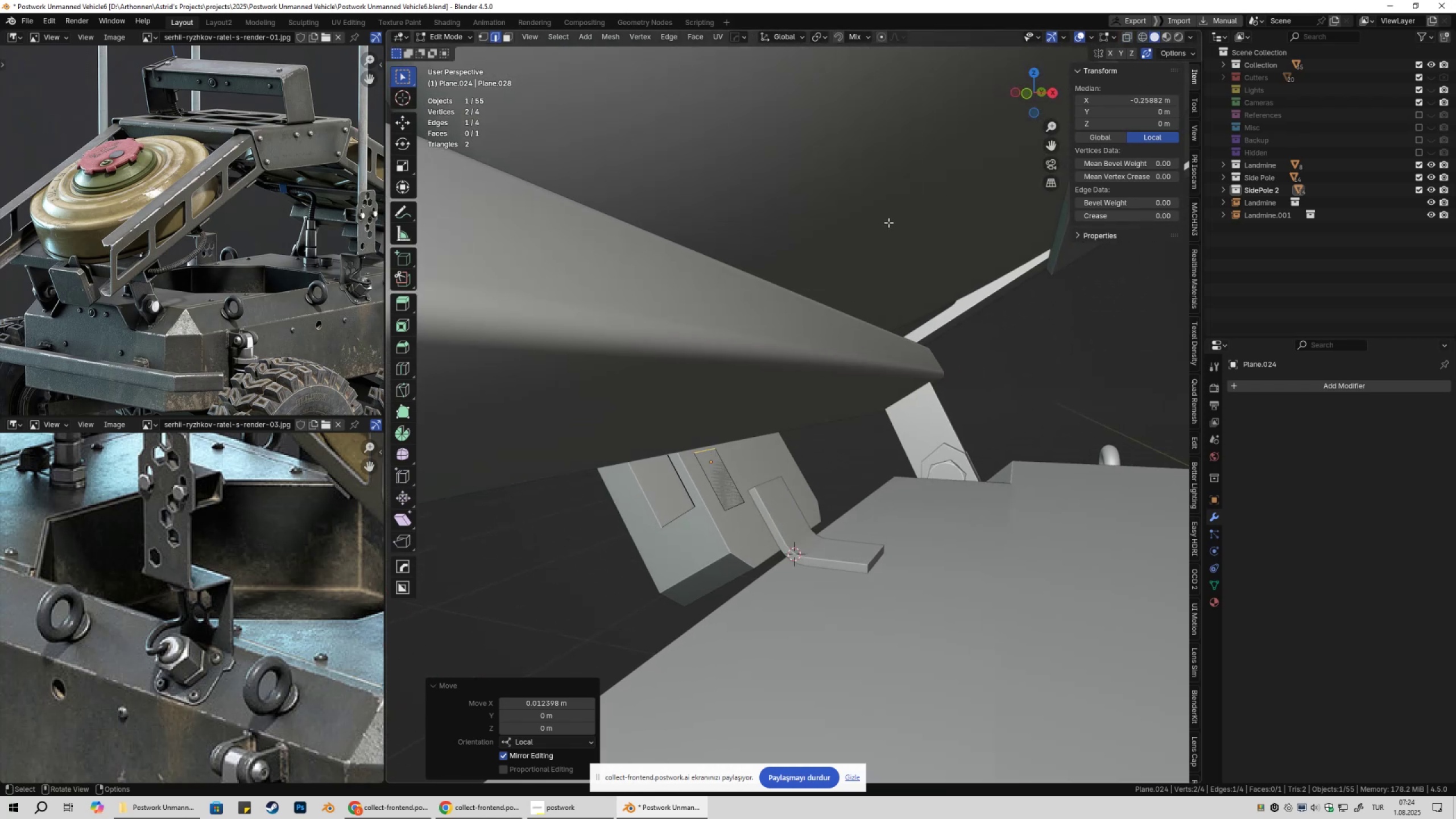 
type(1ze)
 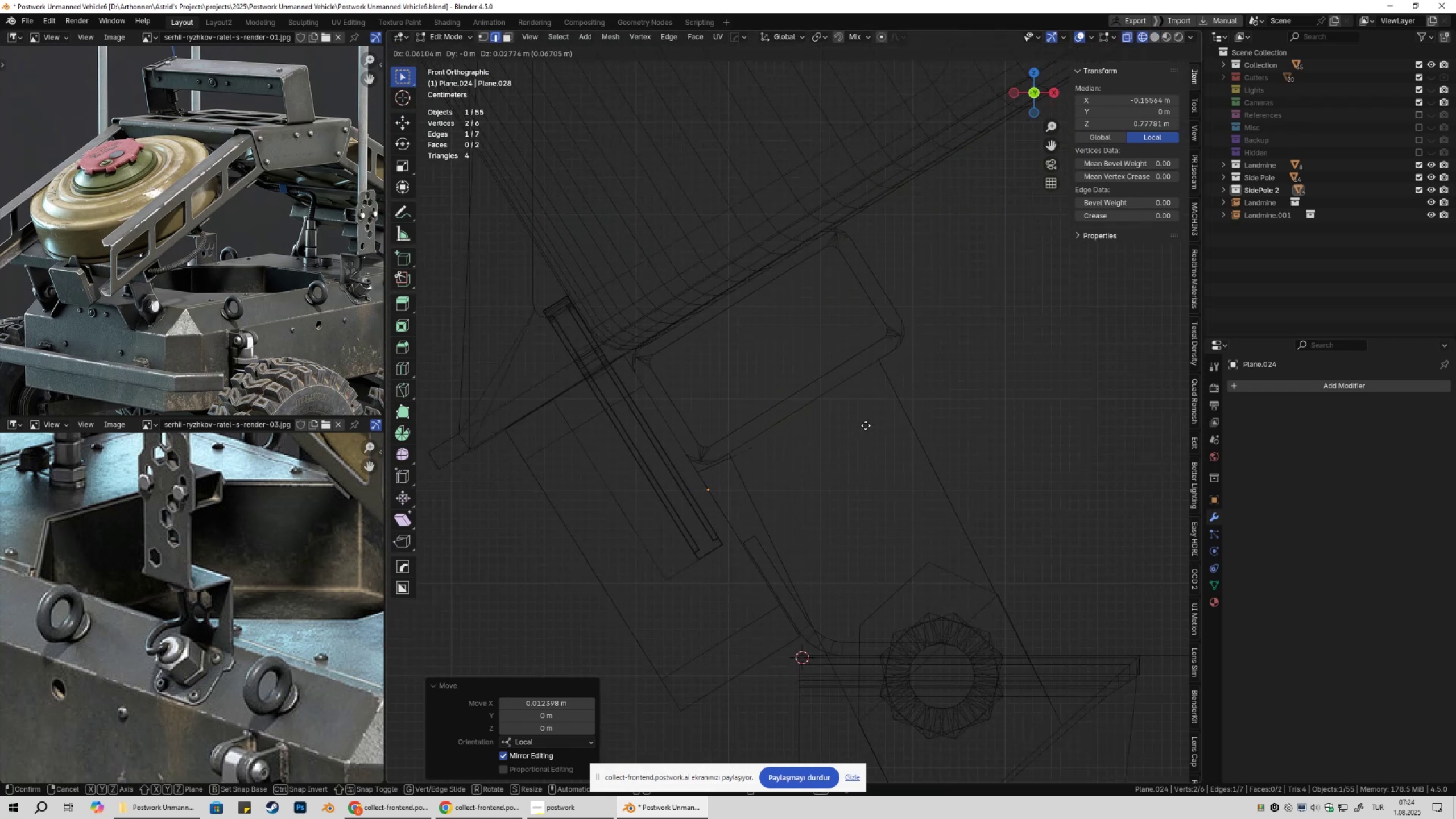 
scroll: coordinate [809, 450], scroll_direction: up, amount: 3.0
 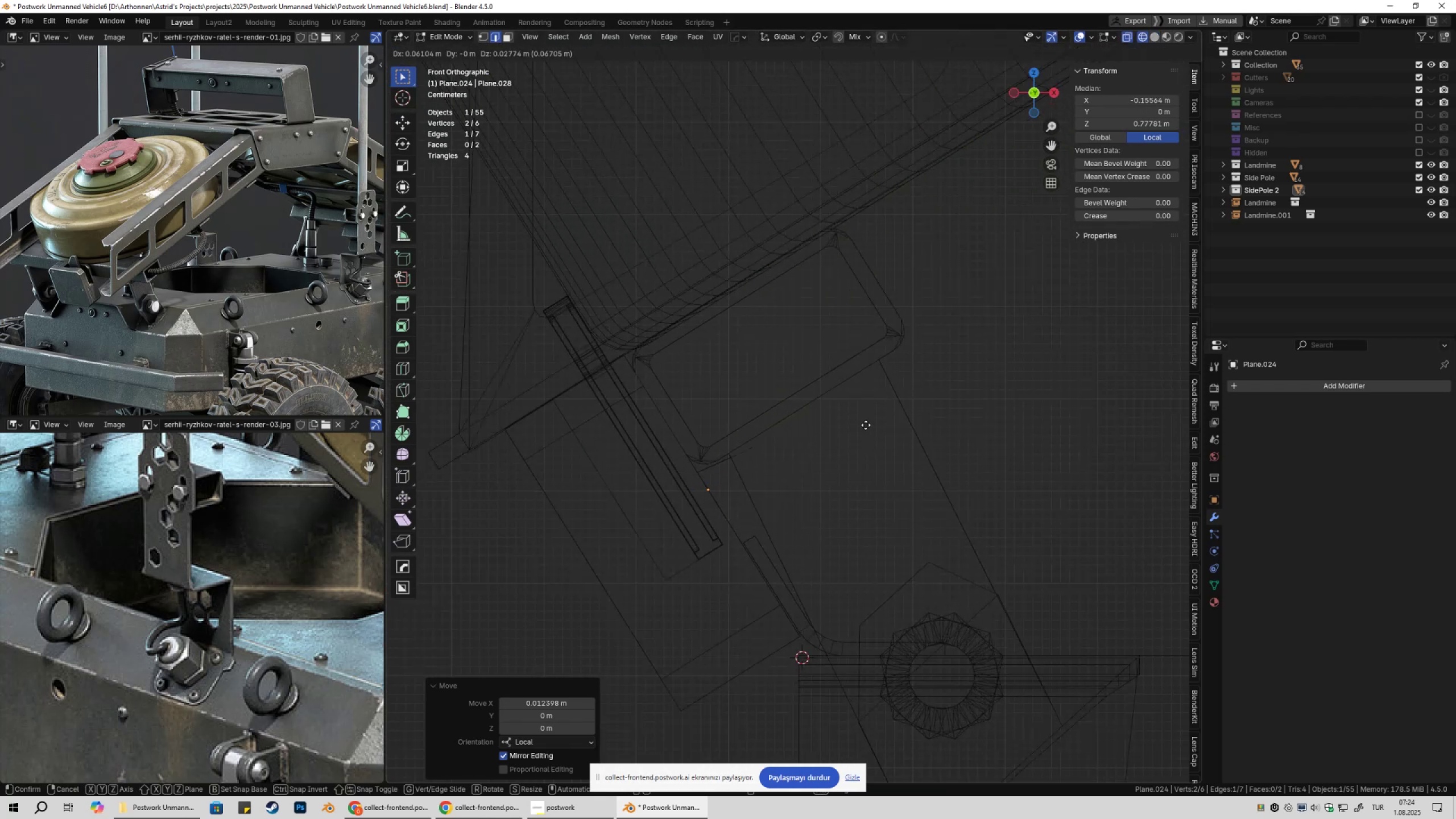 
hold_key(key=ShiftLeft, duration=1.26)
left_click([837, 426])
 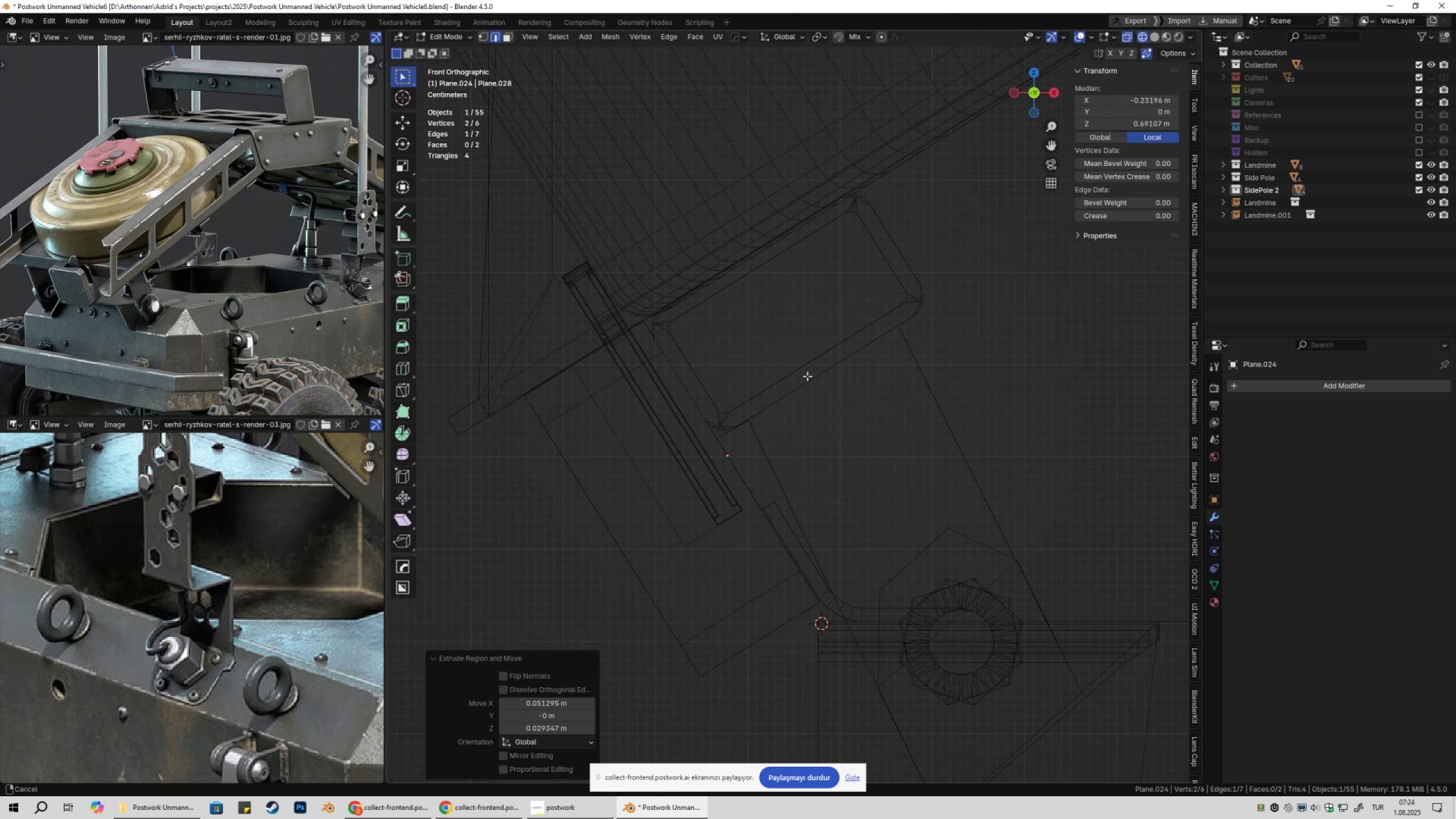 
scroll: coordinate [822, 400], scroll_direction: up, amount: 8.0
 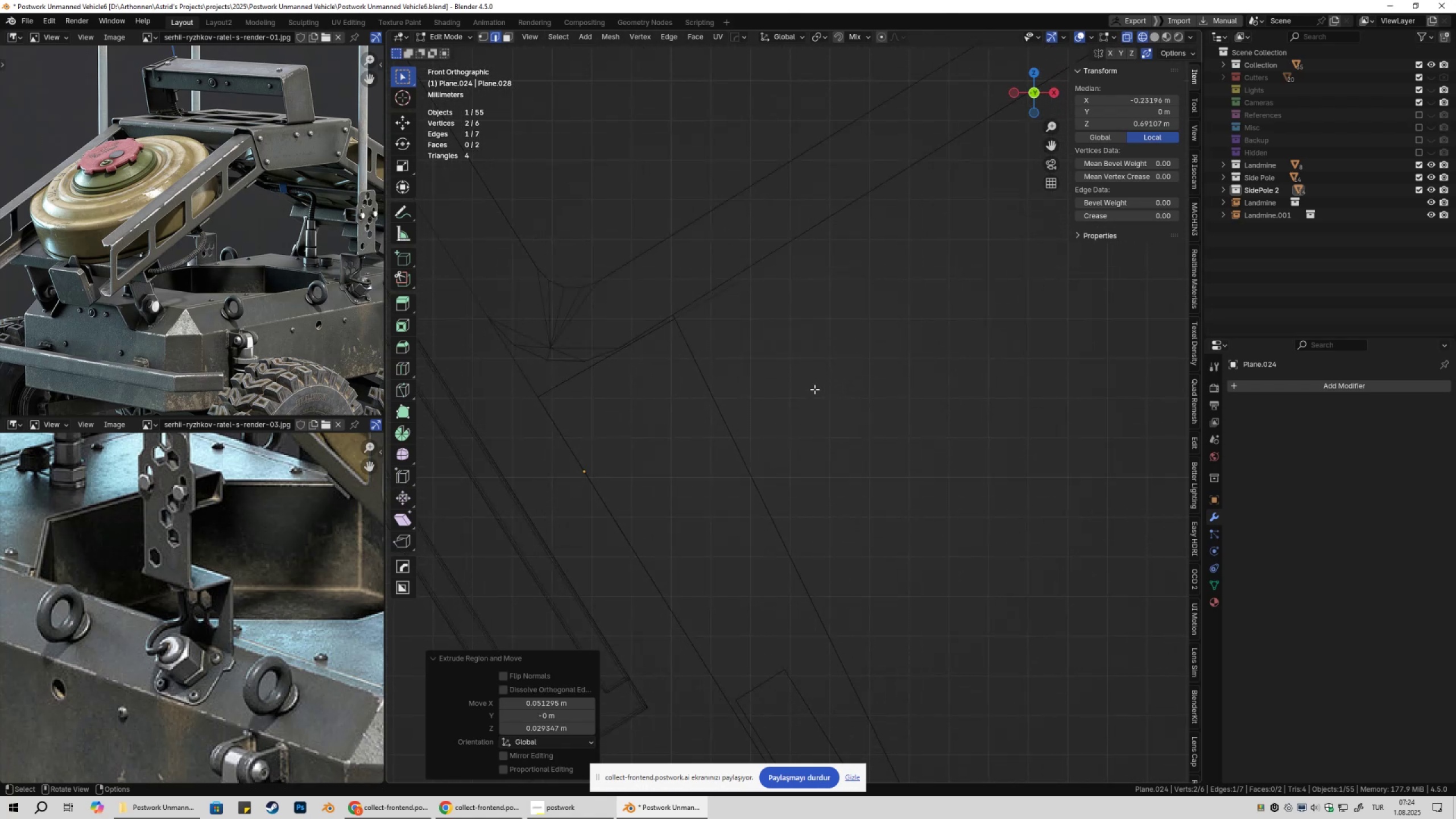 
key(Shift+ShiftLeft)
 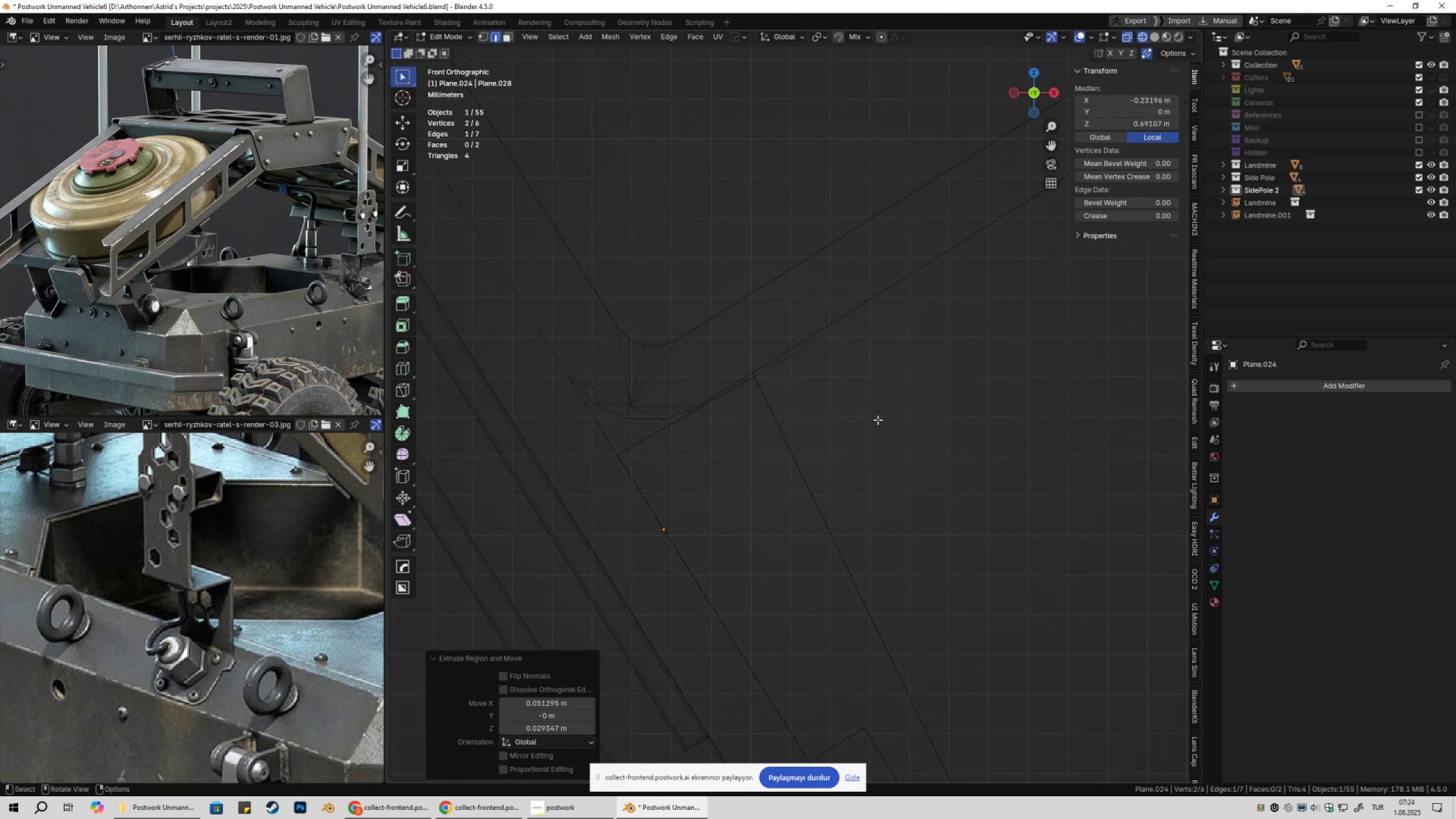 
key(G)
 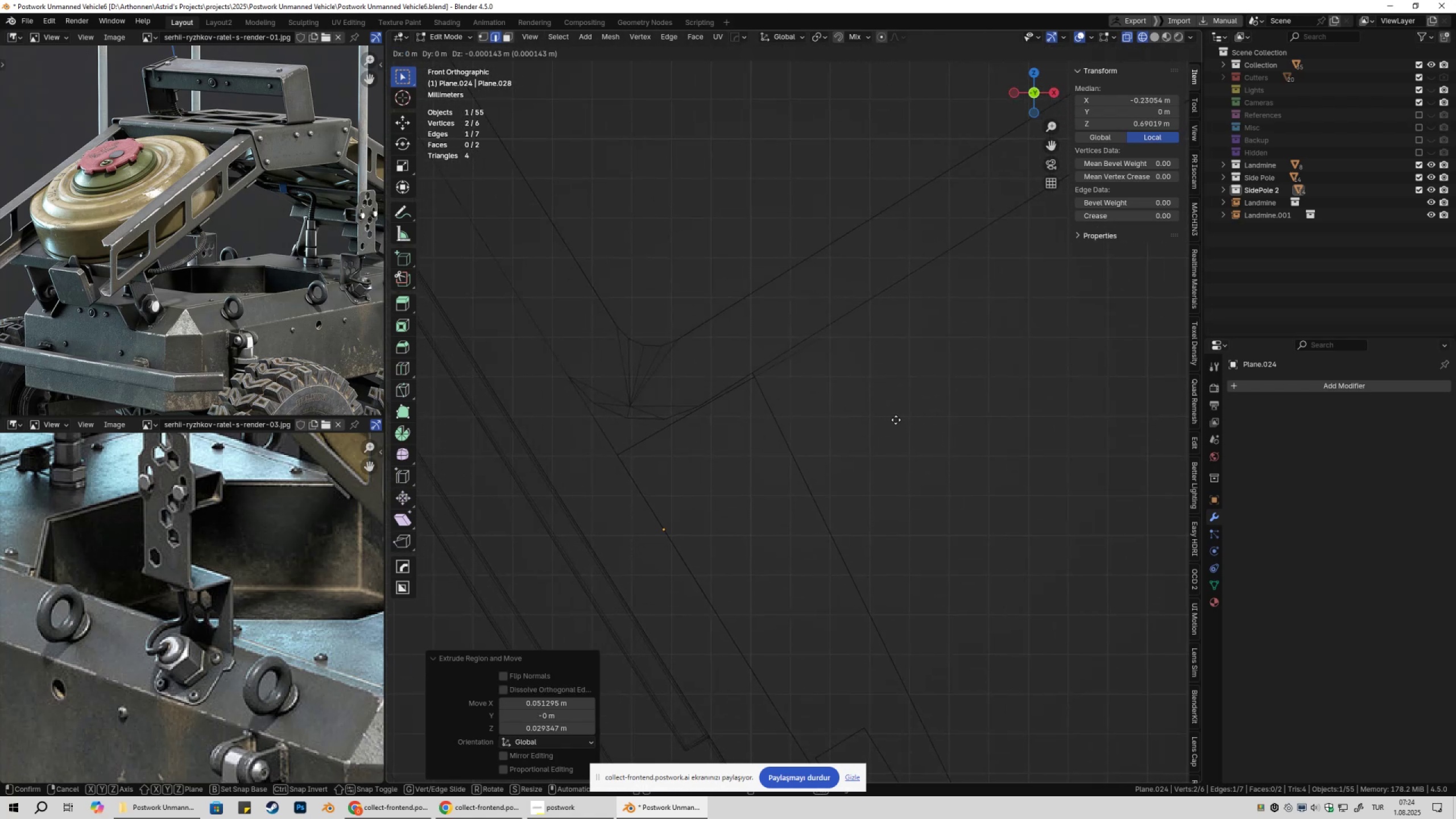 
hold_key(key=ShiftLeft, duration=1.52)
 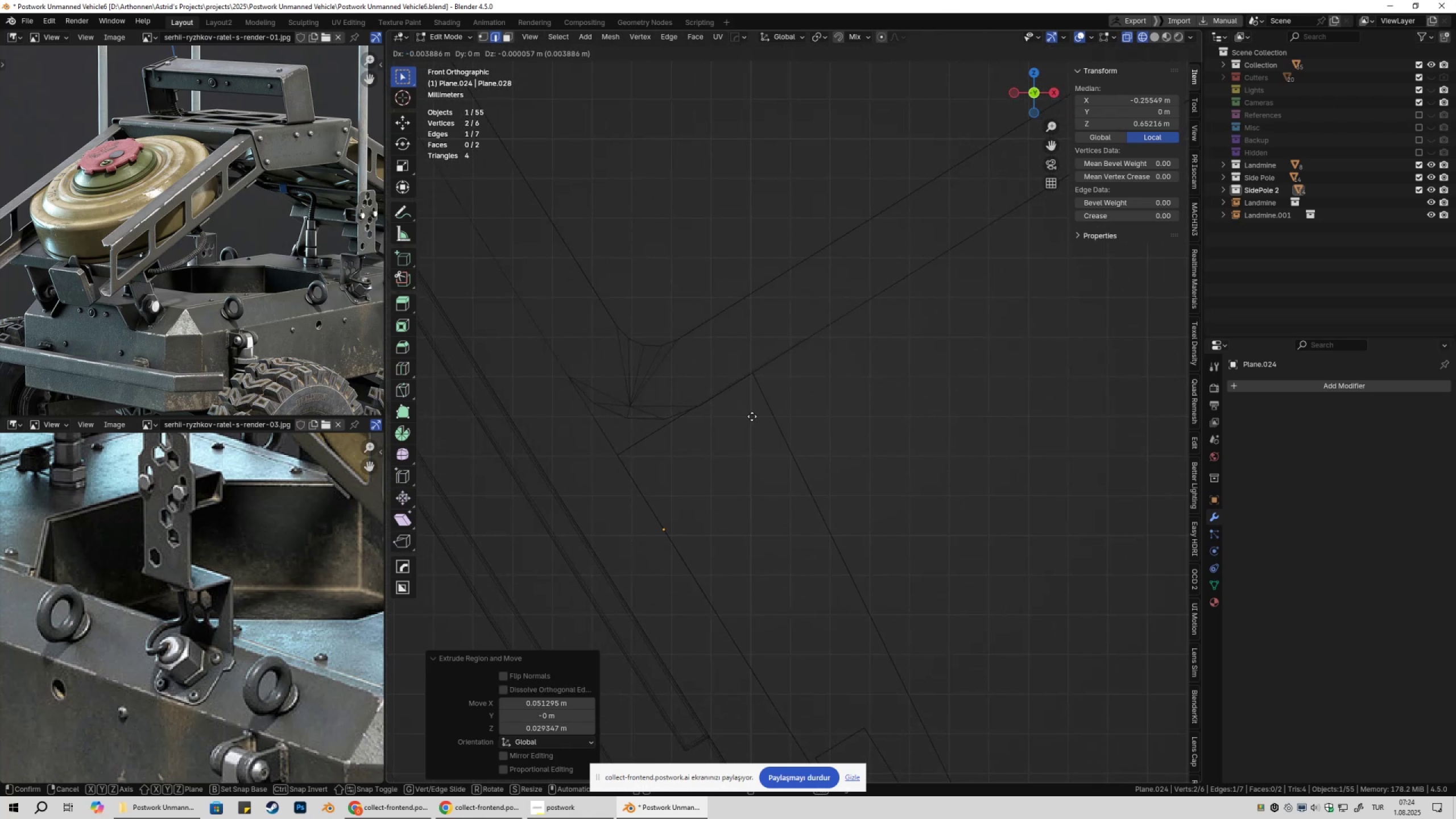 
hold_key(key=ShiftLeft, duration=1.52)
 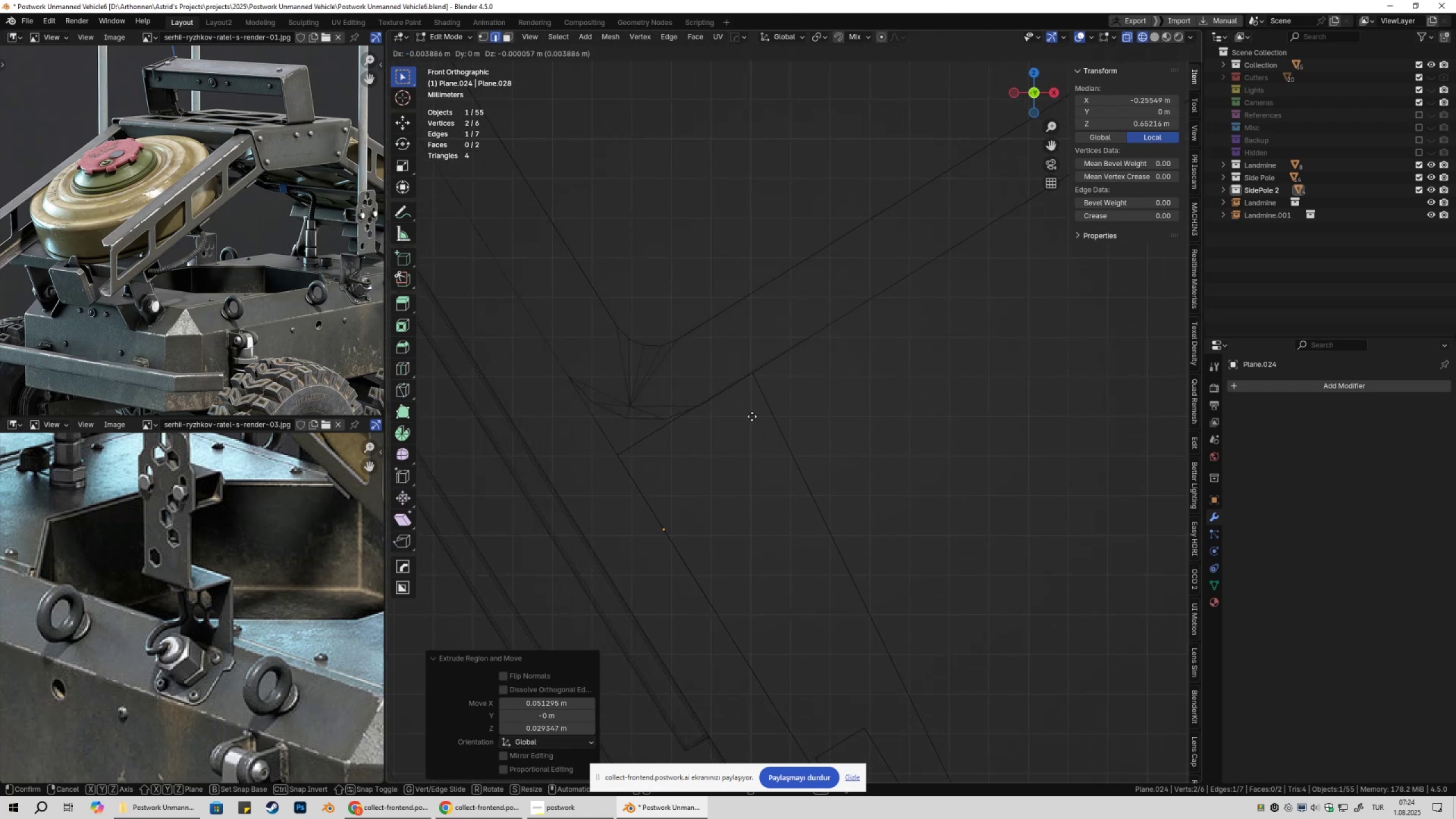 
hold_key(key=ShiftLeft, duration=0.8)
left_click([752, 416])
 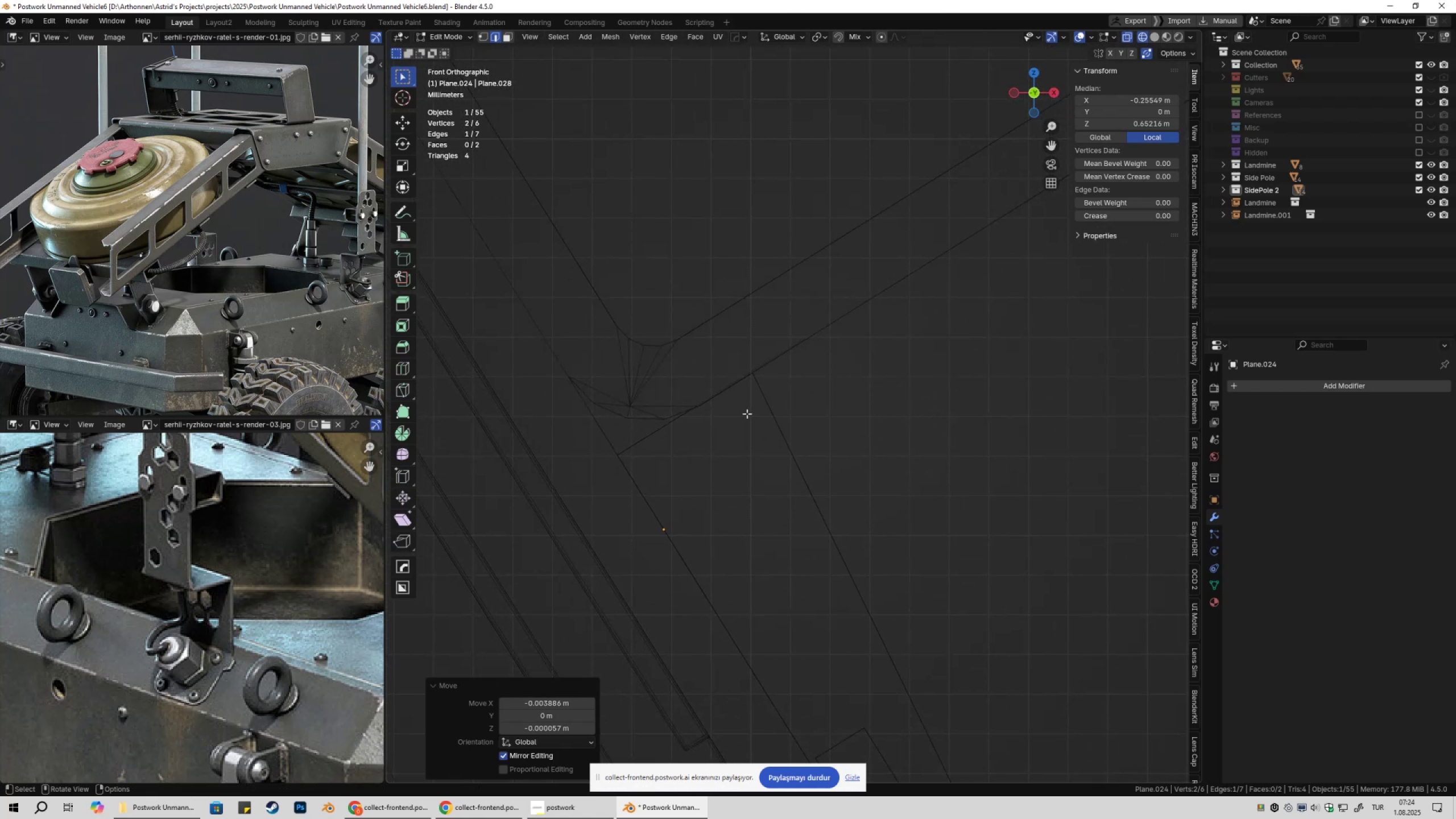 
type(2g)
 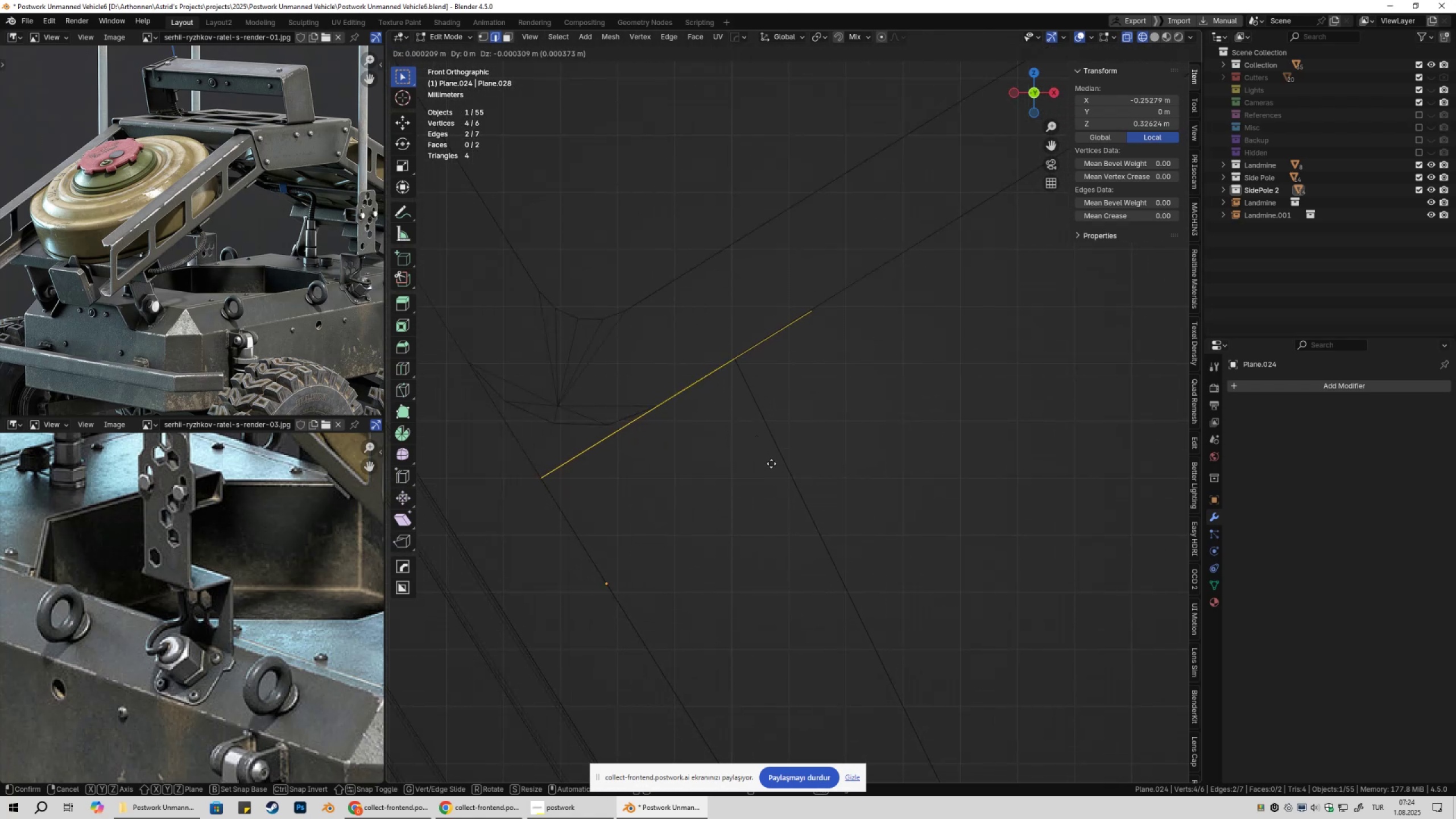 
left_click_drag(start_coordinate=[646, 370], to_coordinate=[726, 458])
 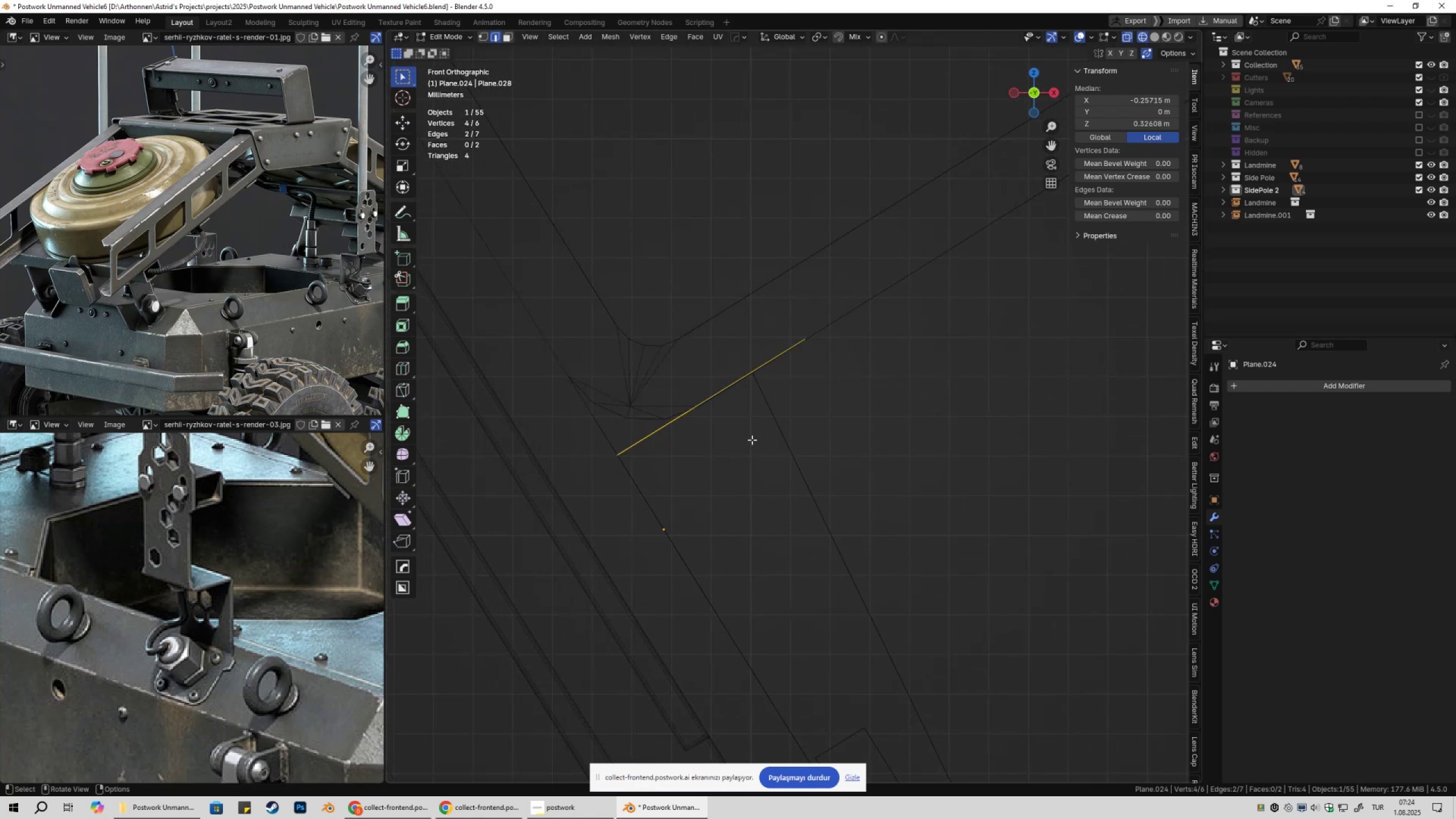 
scroll: coordinate [752, 440], scroll_direction: up, amount: 2.0
 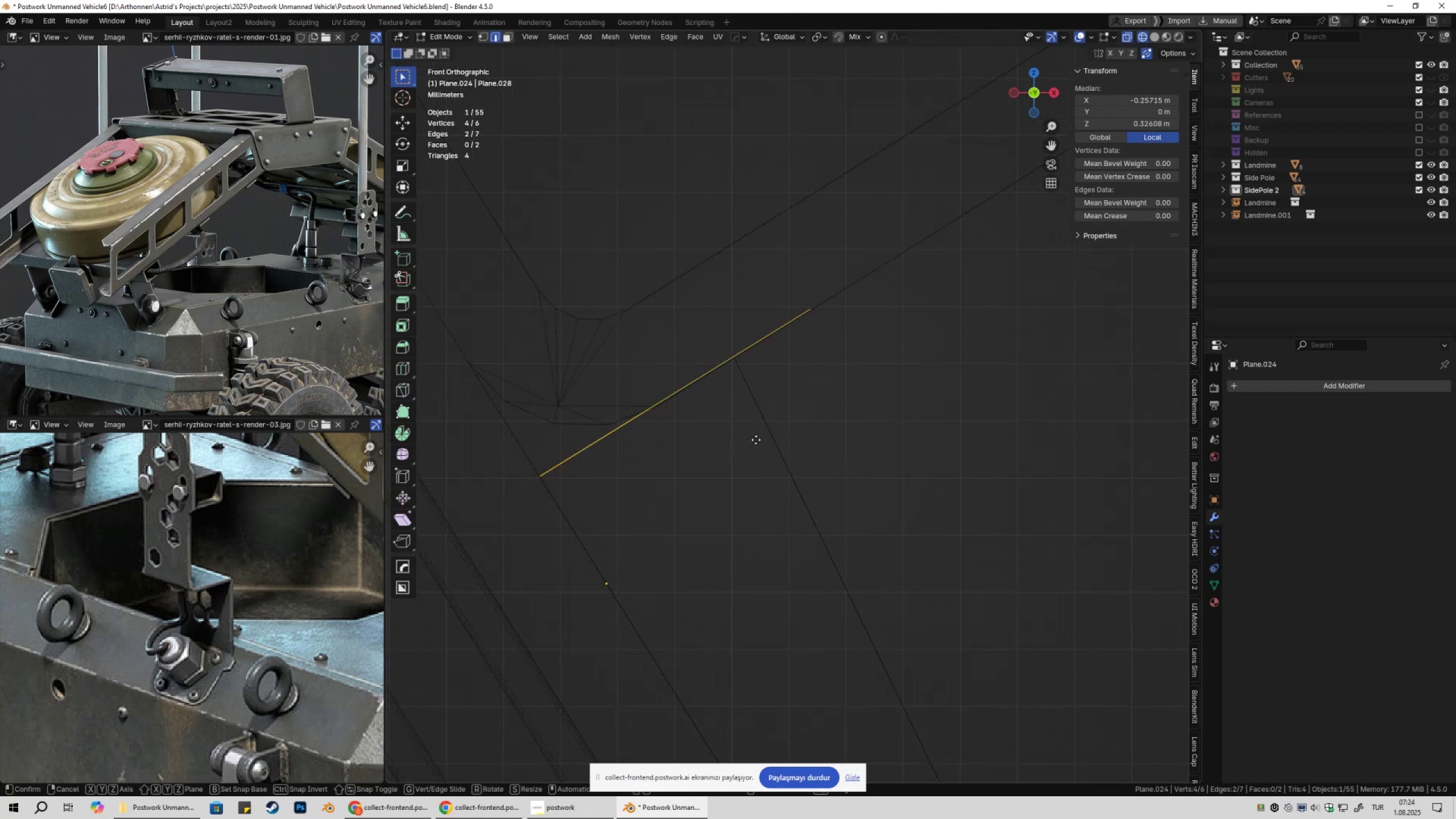 
hold_key(key=ShiftLeft, duration=1.5)
 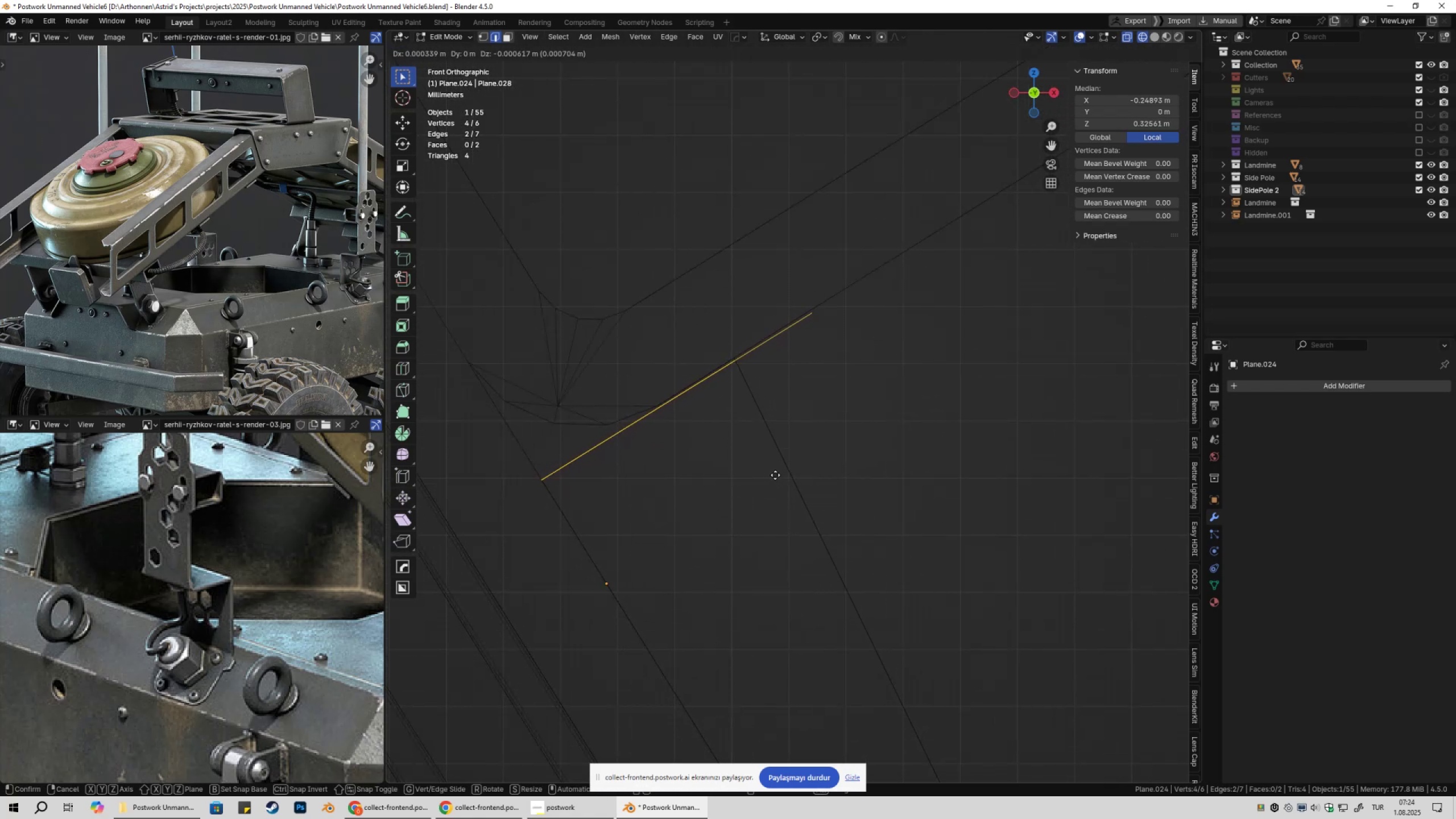 
hold_key(key=ShiftLeft, duration=1.42)
 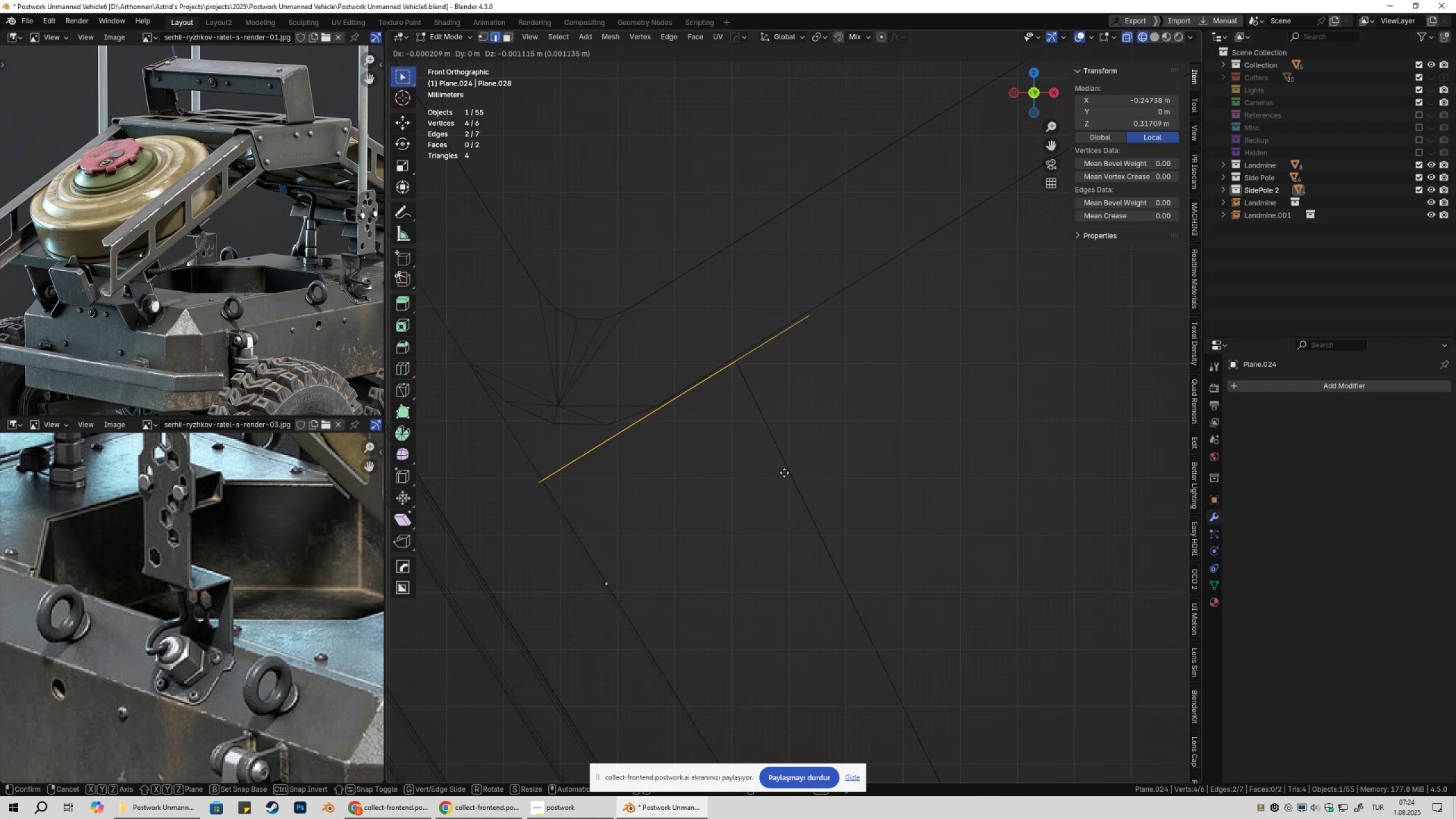 
key(Escape)
type(1g)
 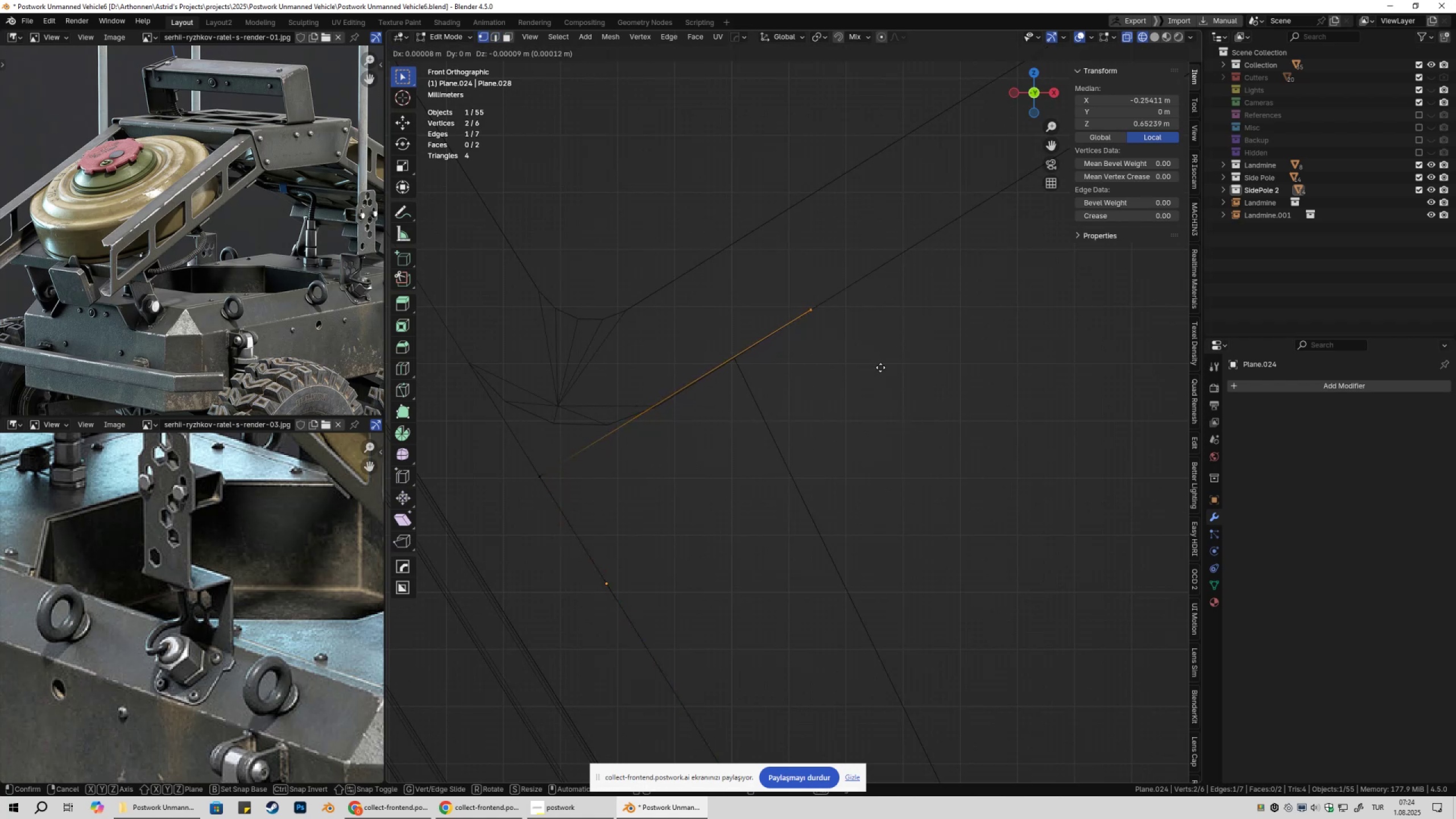 
left_click_drag(start_coordinate=[775, 276], to_coordinate=[874, 361])
 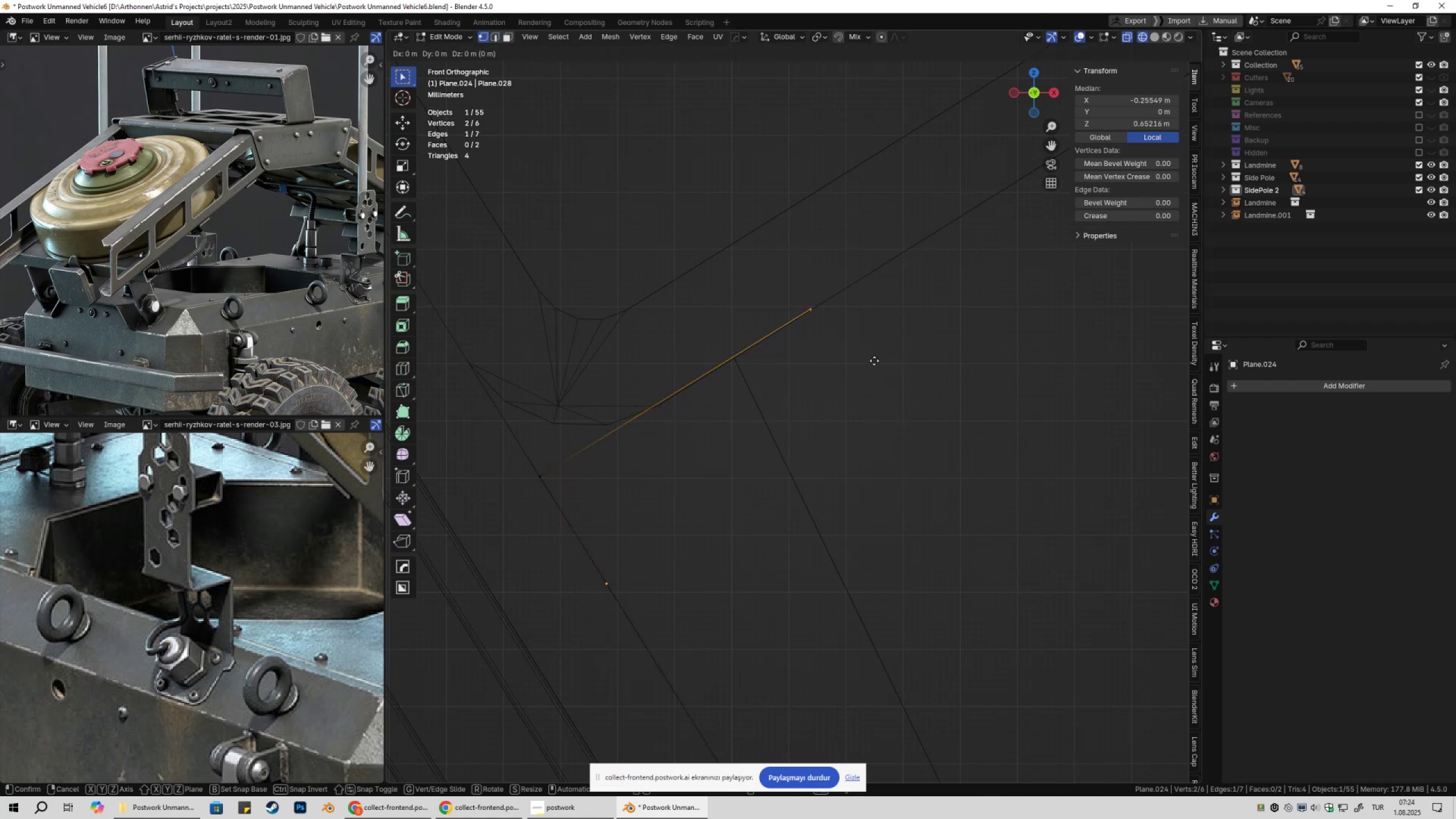 
hold_key(key=ShiftLeft, duration=1.53)
 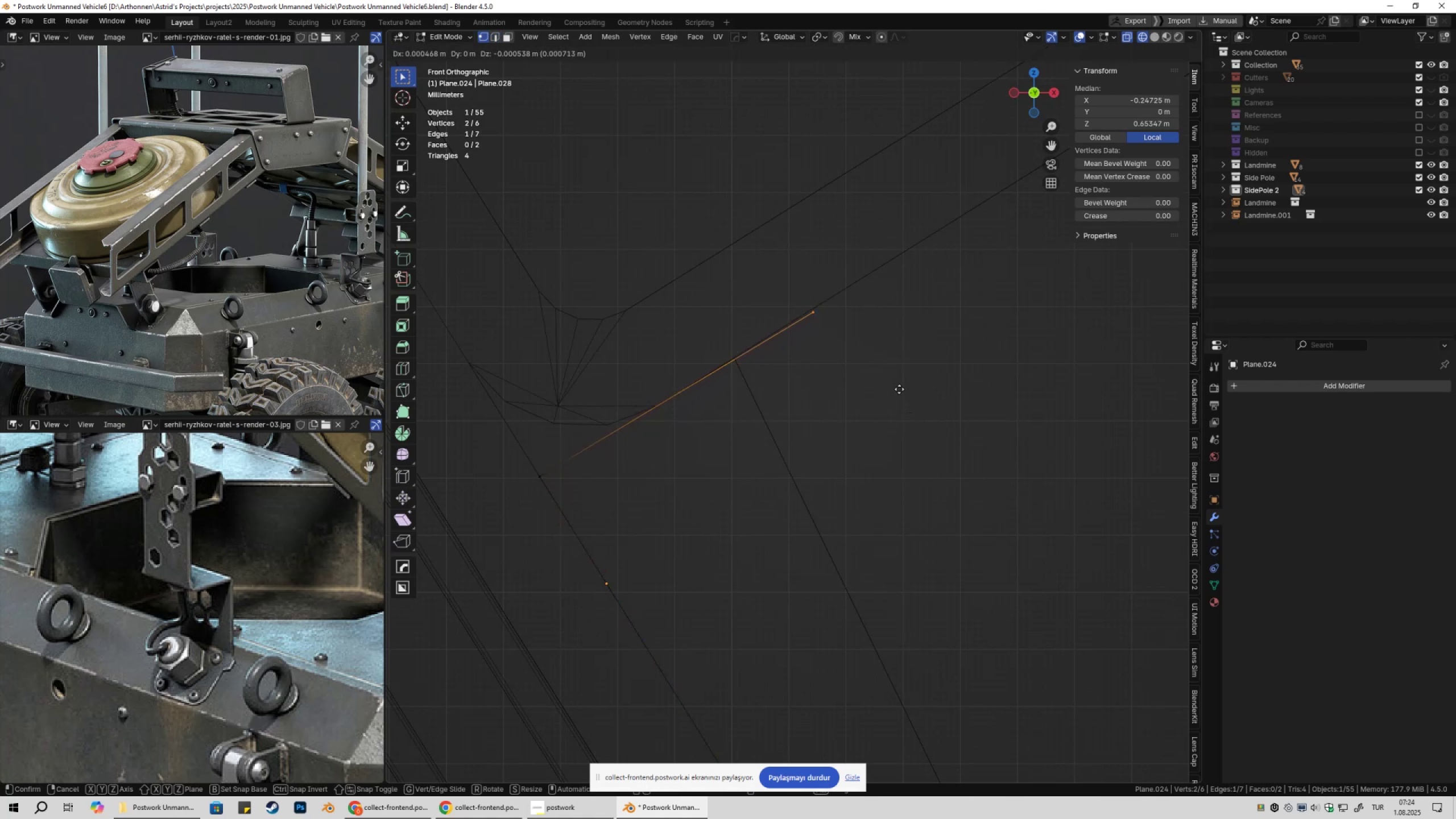 
hold_key(key=ShiftLeft, duration=1.52)
 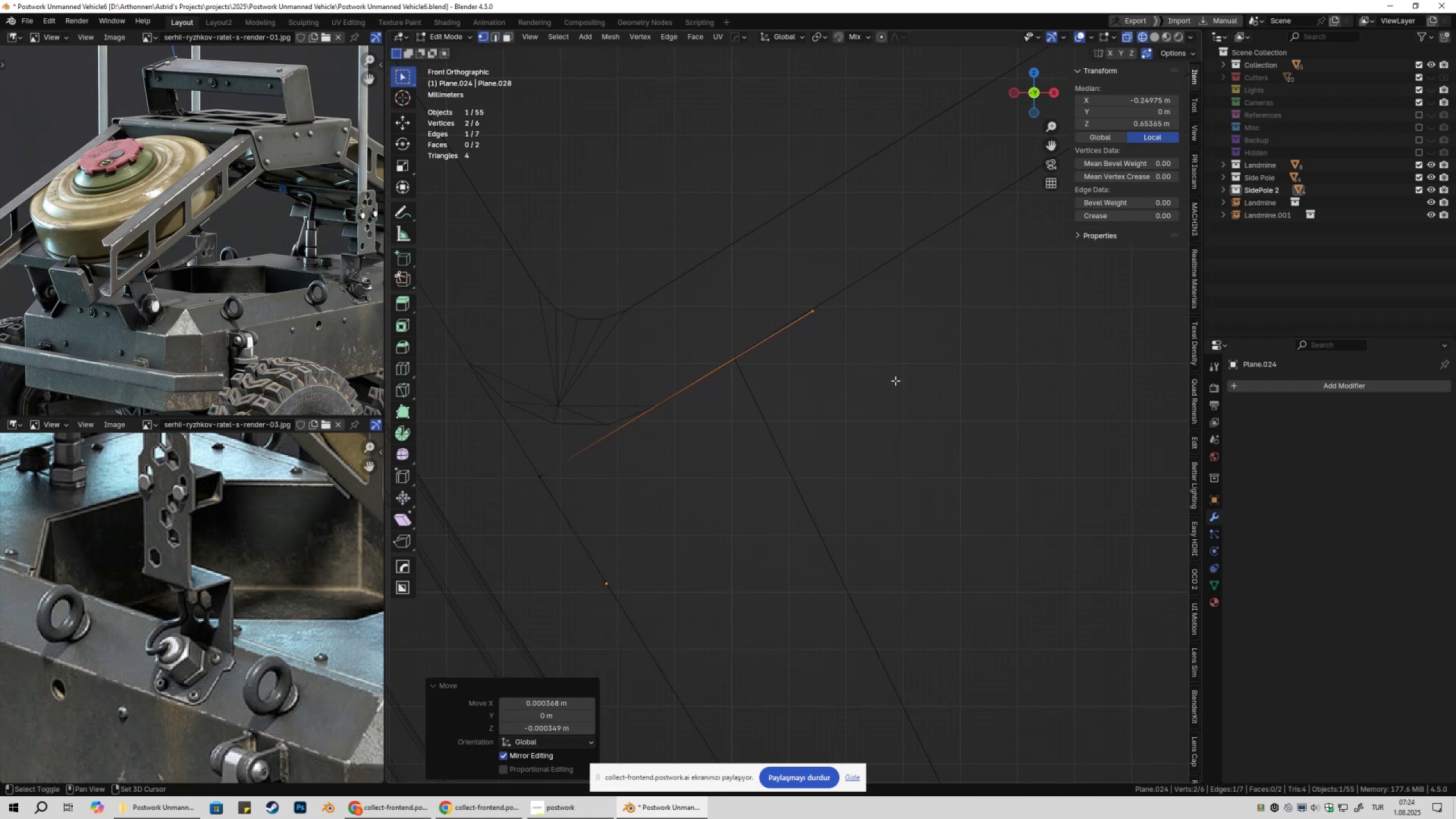 
left_click([895, 380])
 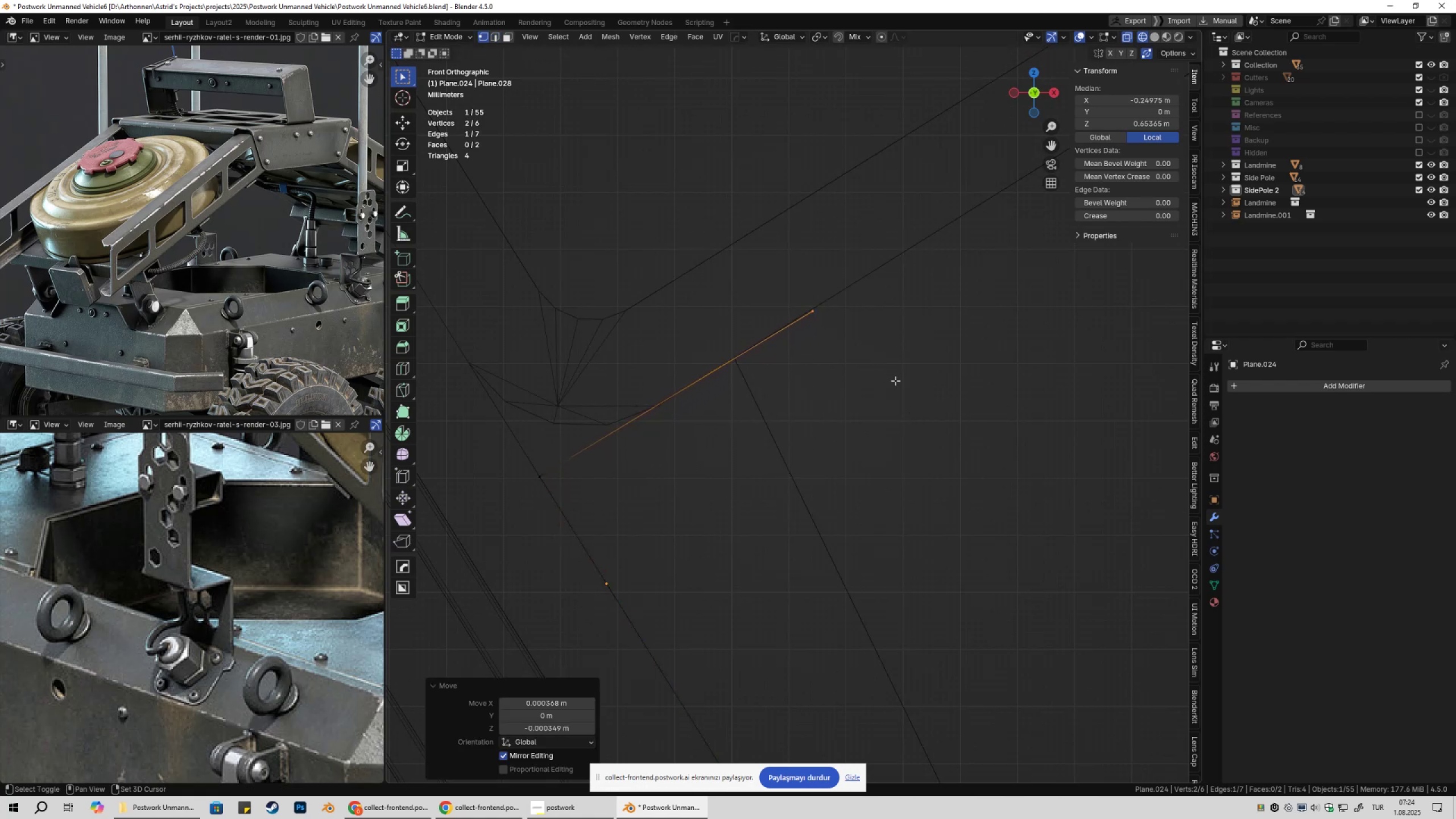 
key(Tab)
key(Tab)
type(asxy)
 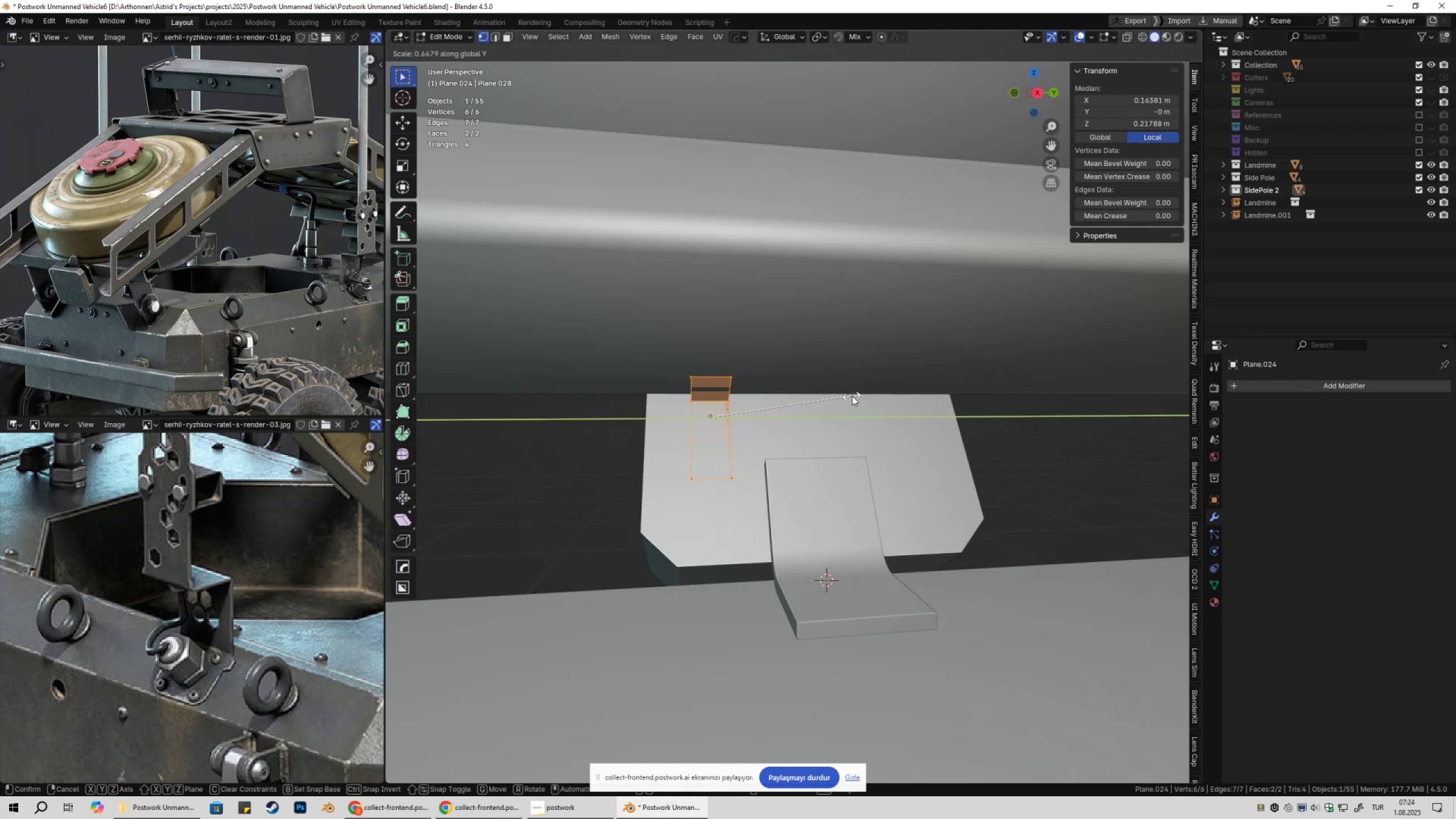 
scroll: coordinate [777, 351], scroll_direction: down, amount: 11.0
 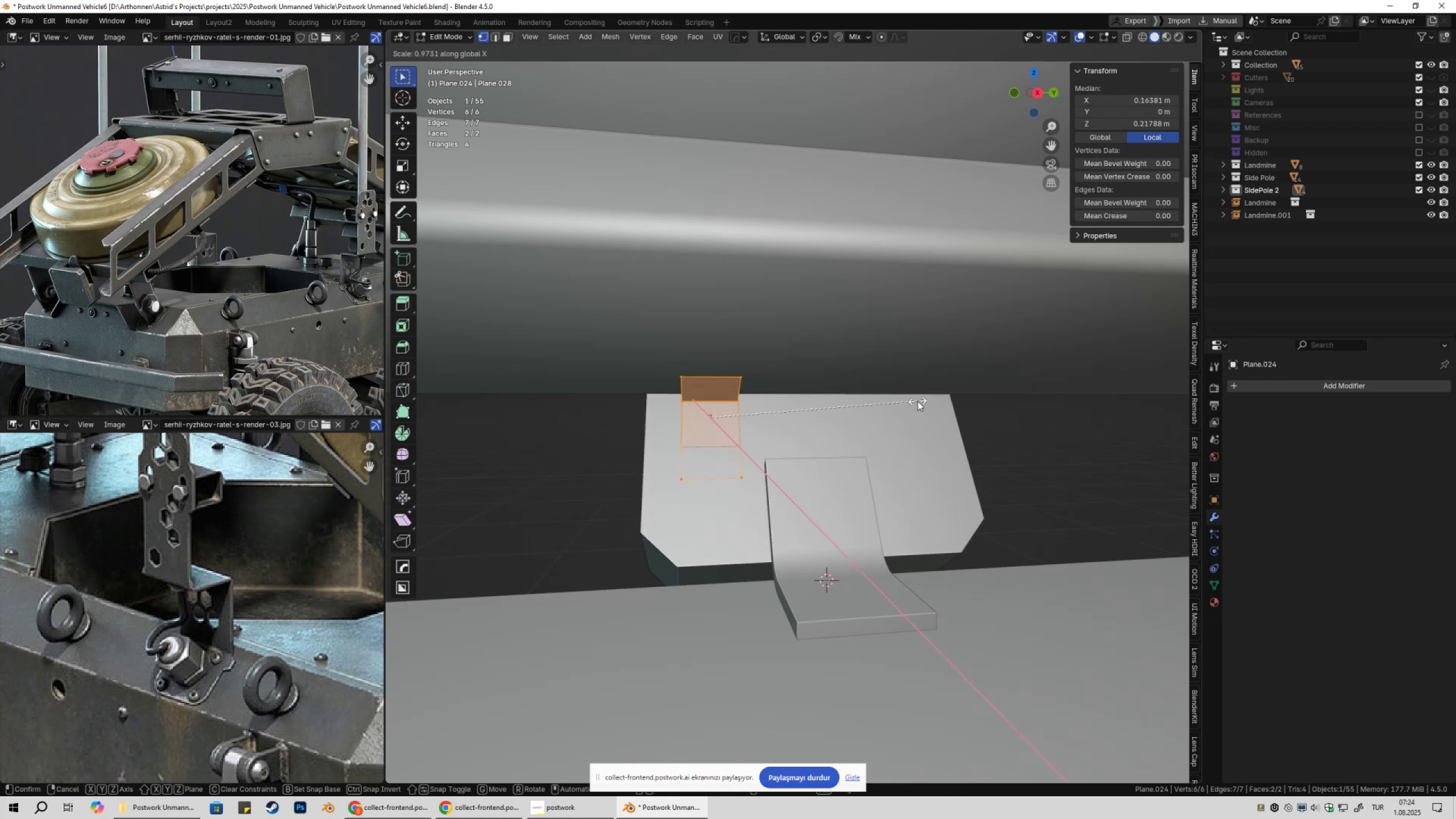 
left_click([884, 396])
 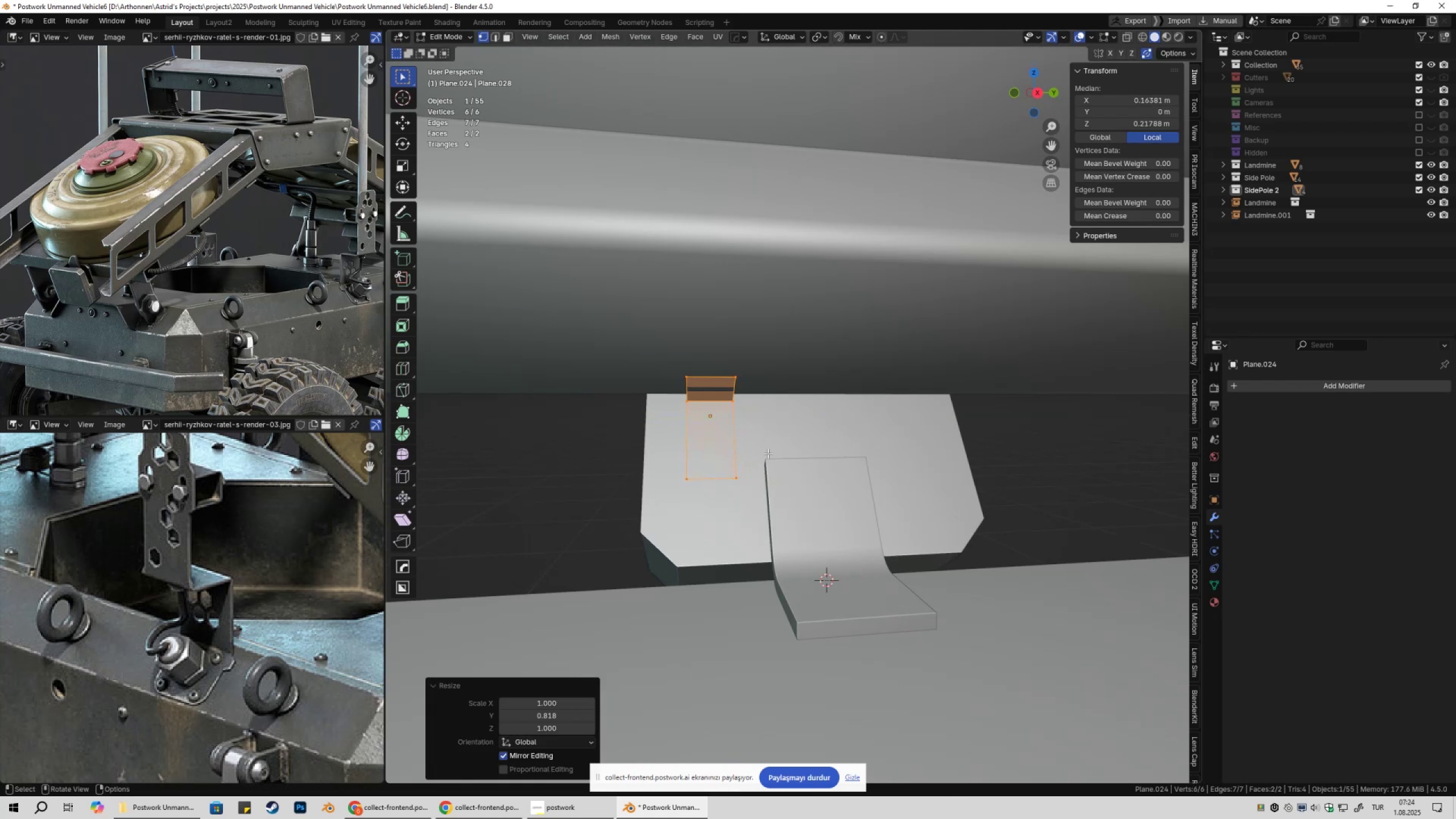 
type(2gg)
 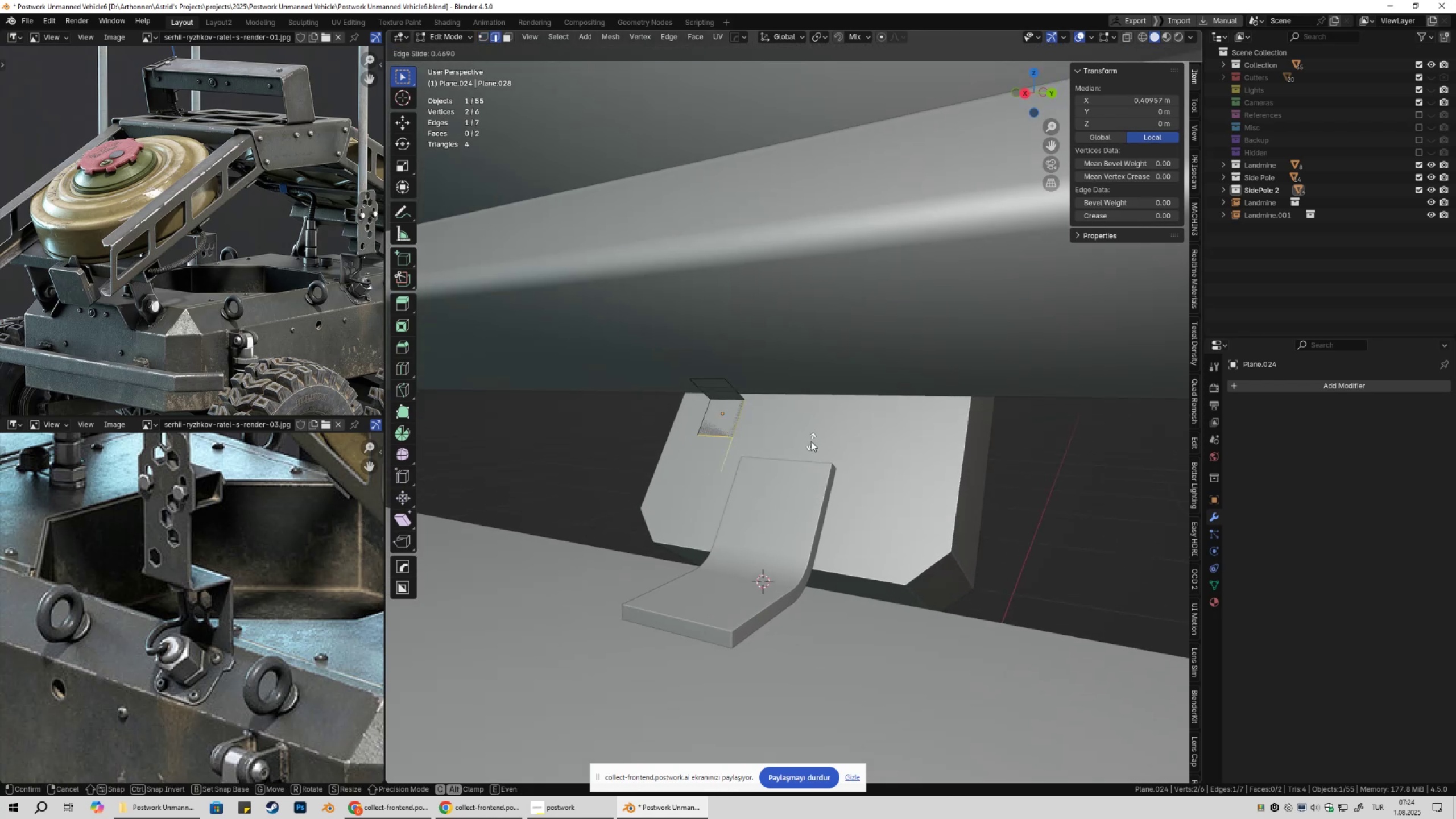 
left_click_drag(start_coordinate=[712, 463], to_coordinate=[696, 504])
 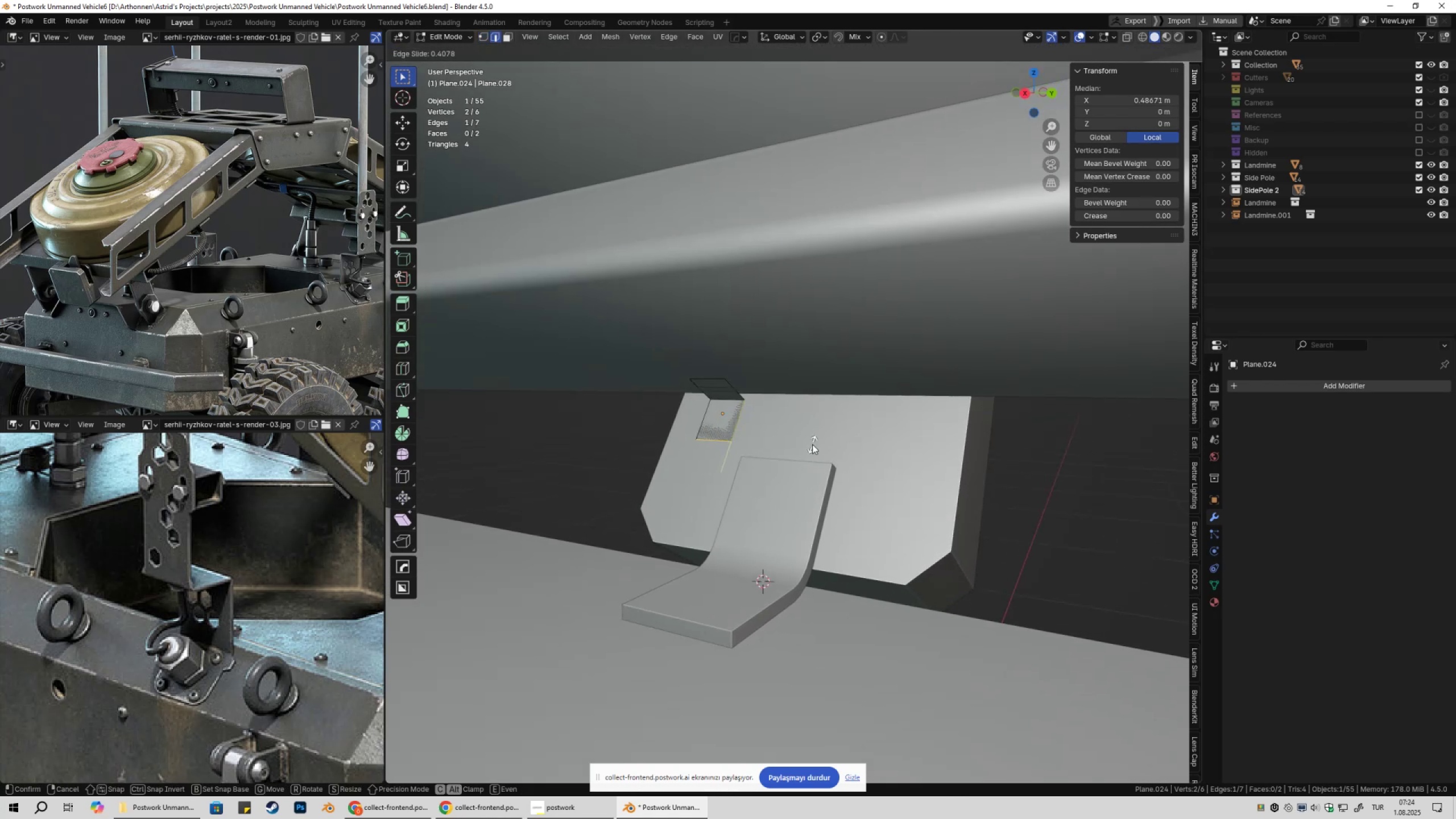 
left_click([812, 445])
 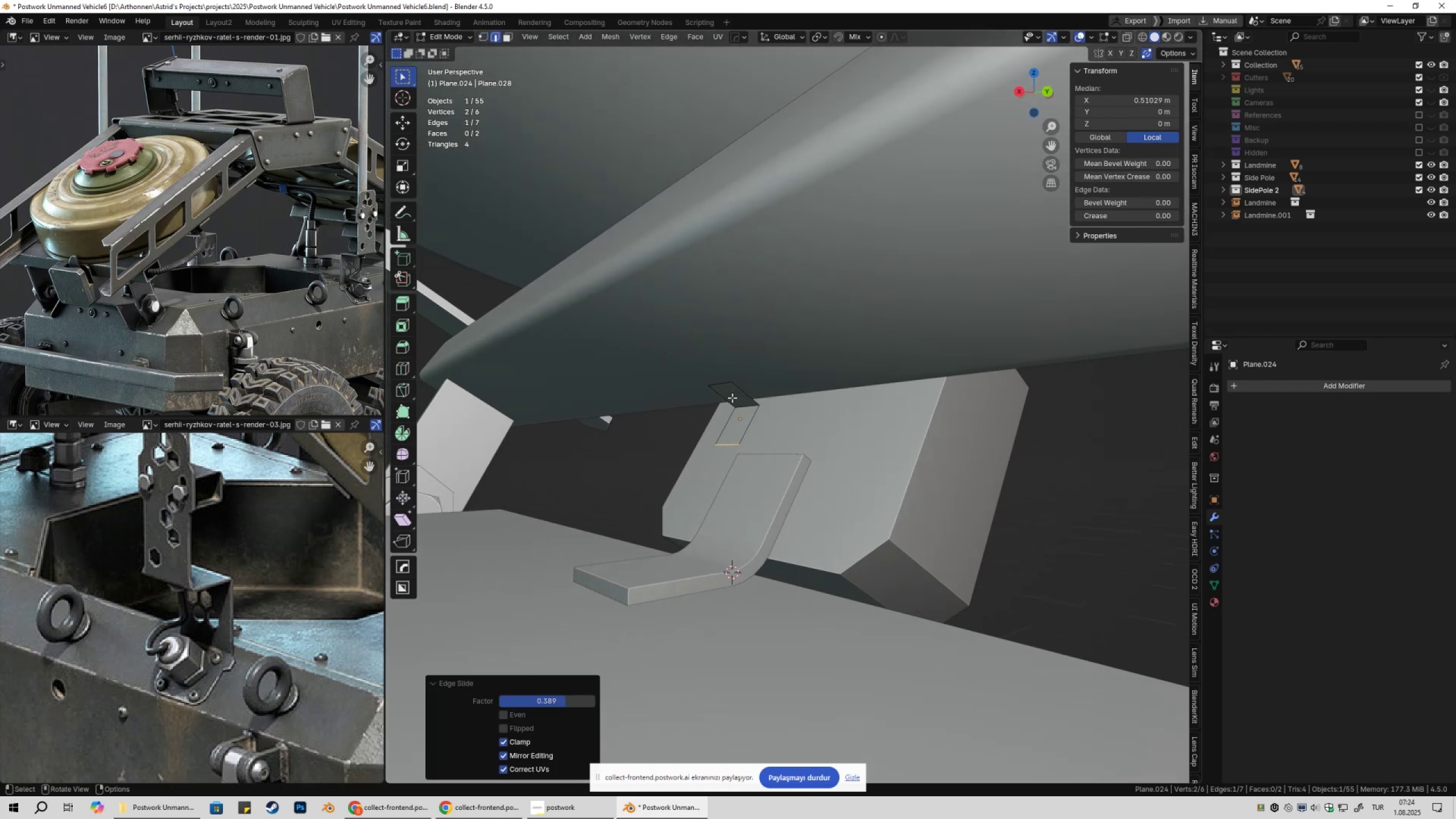 
left_click_drag(start_coordinate=[712, 379], to_coordinate=[723, 399])
 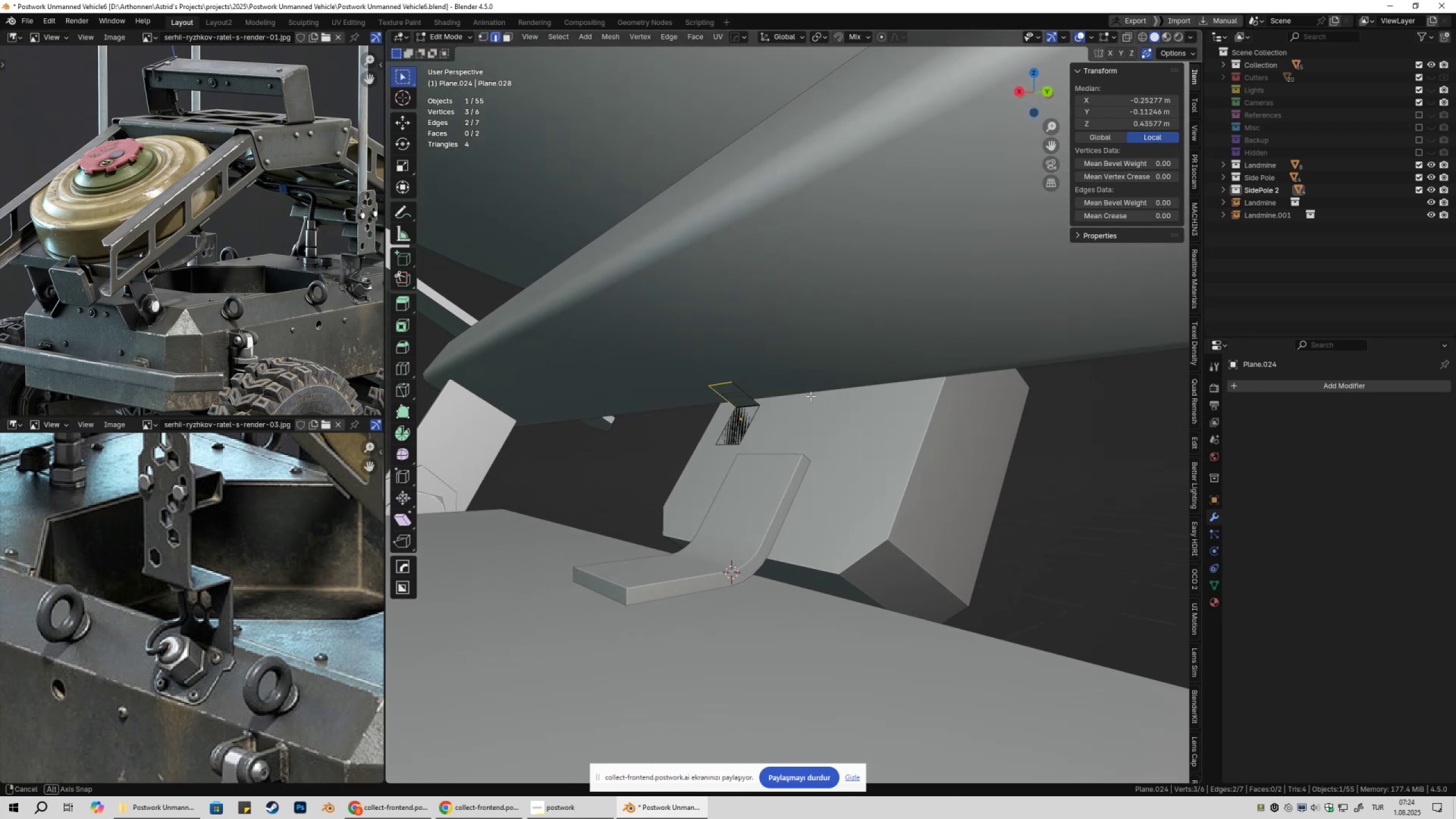 
type(gg)
key(Escape)
type(2)
 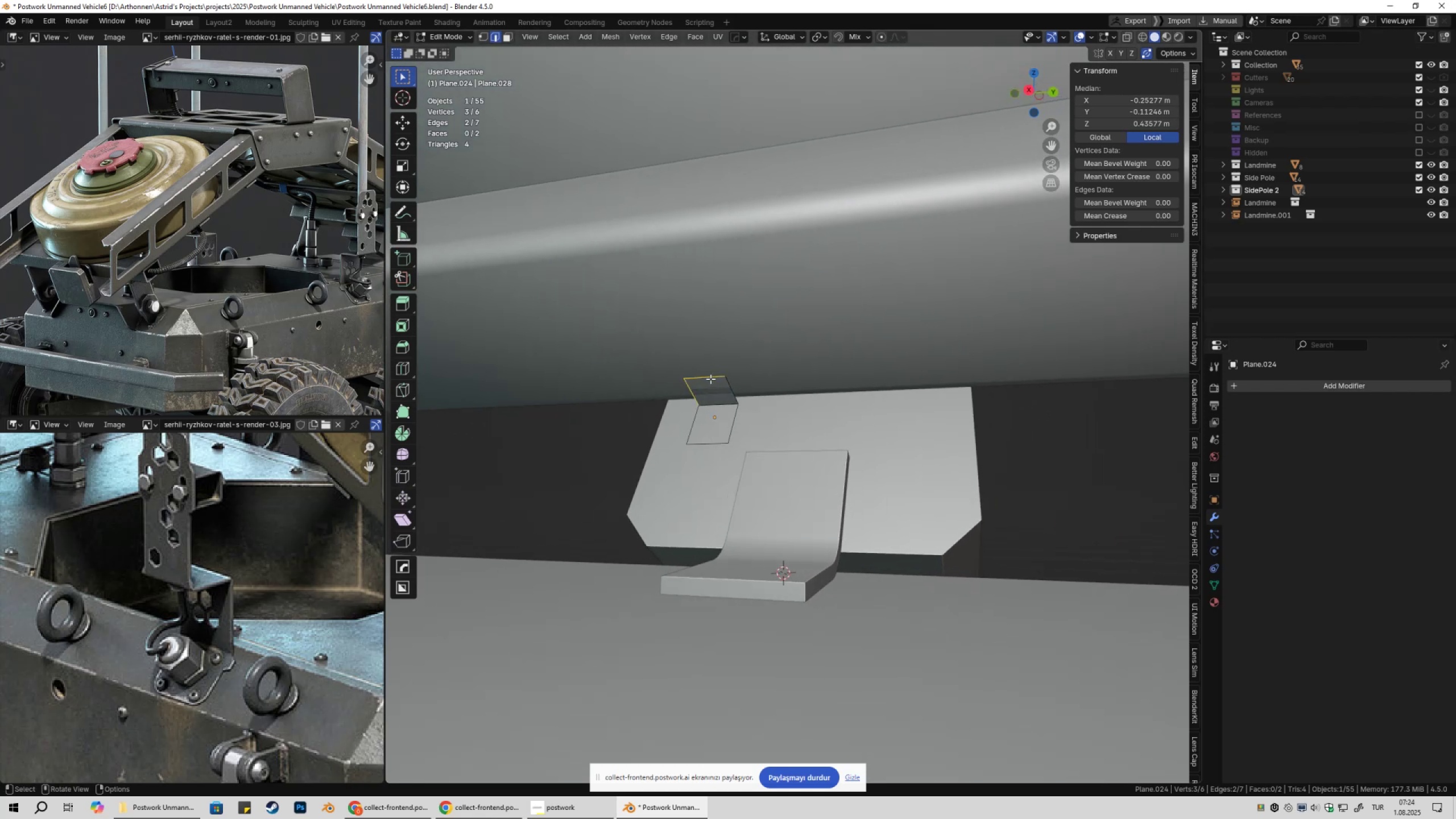 
left_click([709, 378])
 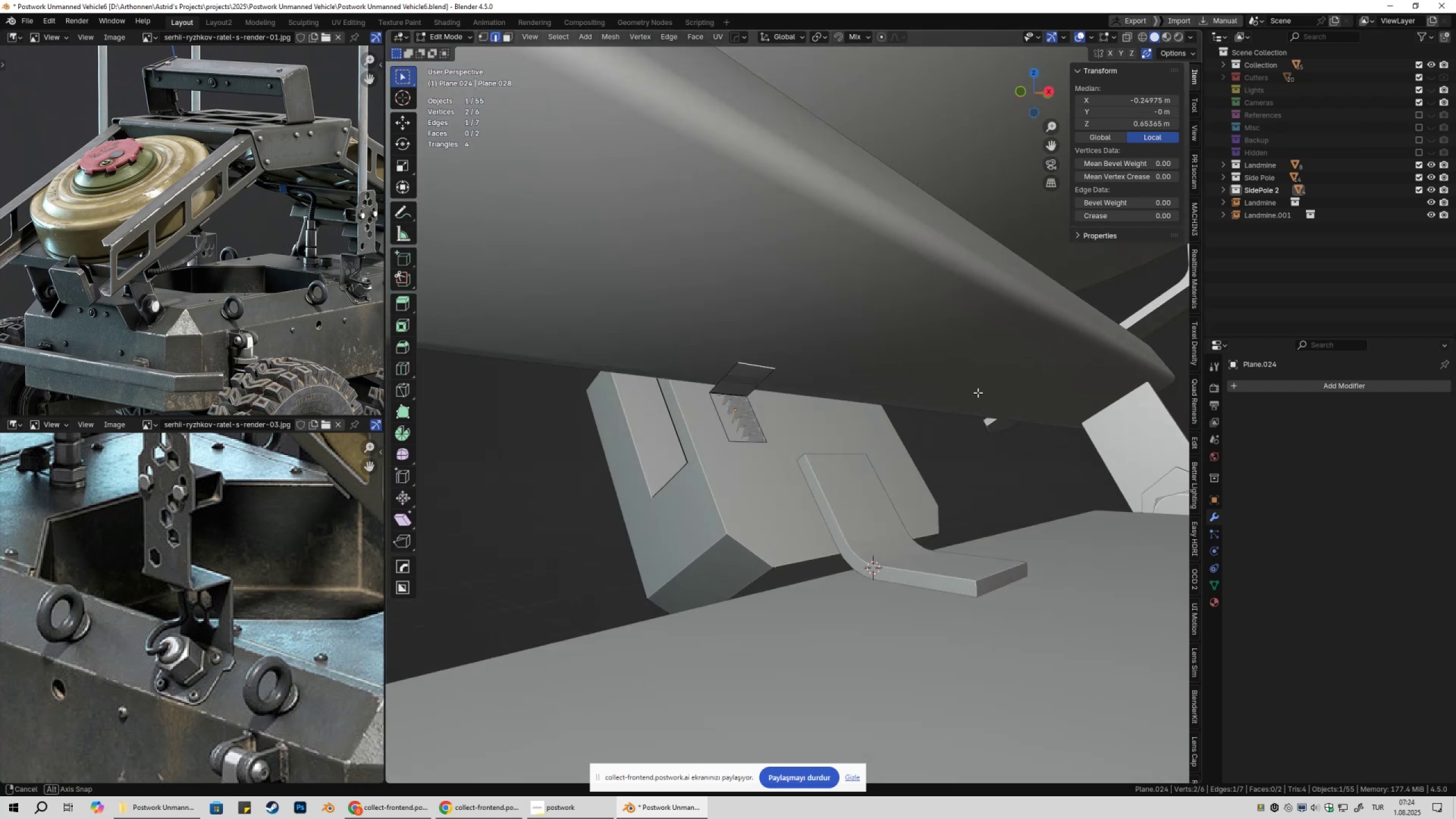 
key(Tab)
 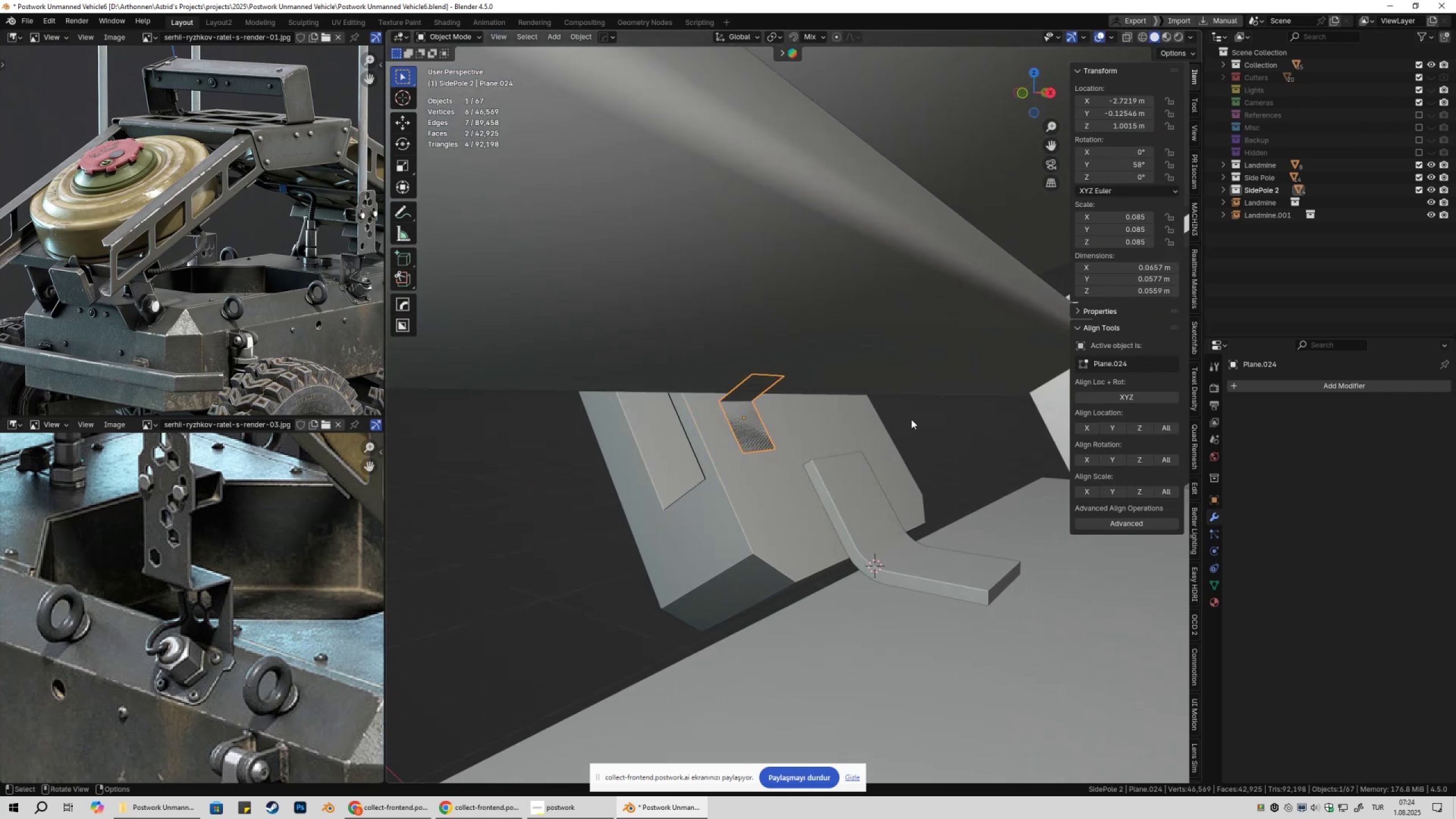 
key(Control+ControlLeft)
 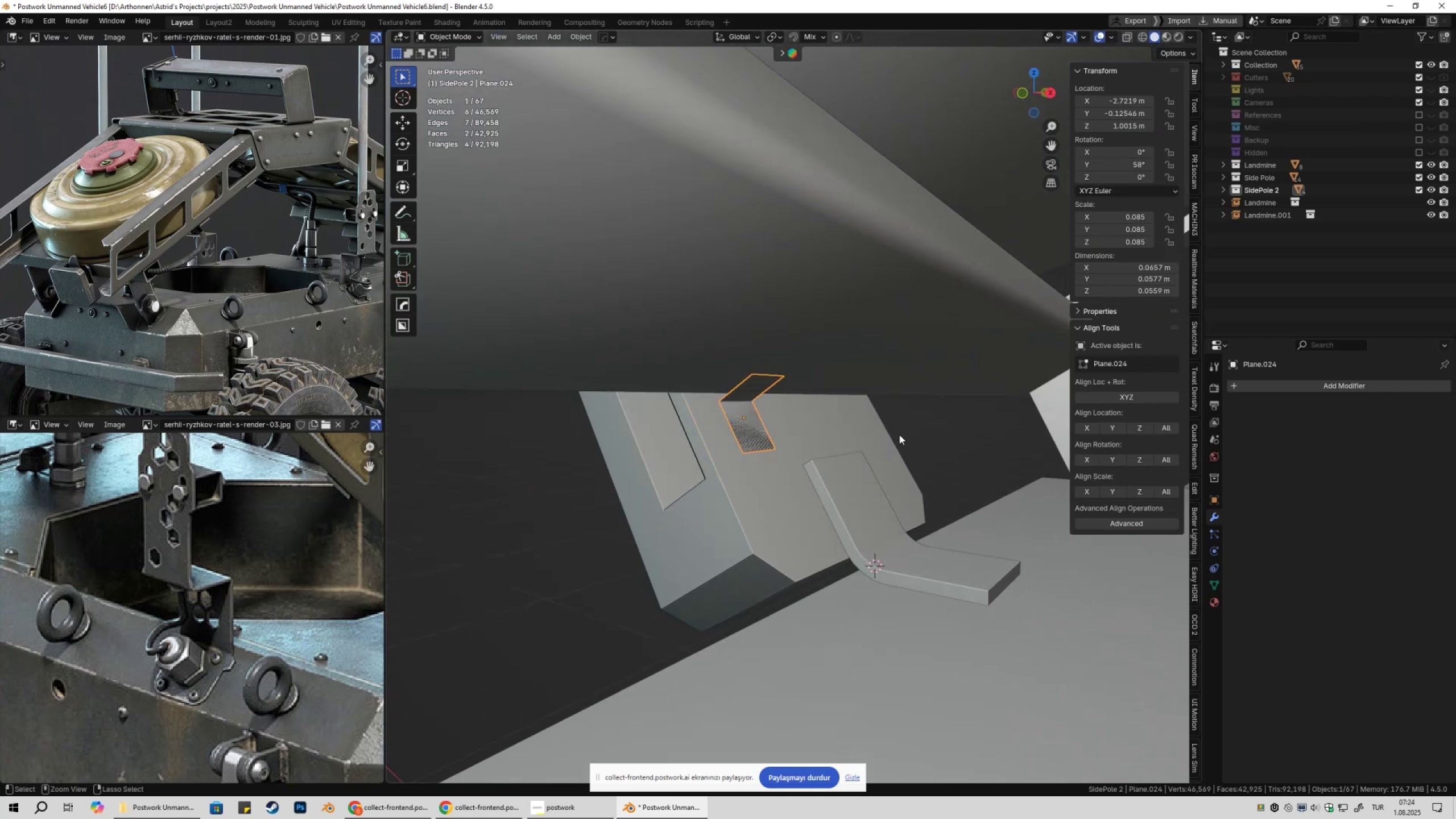 
key(Control+A)
 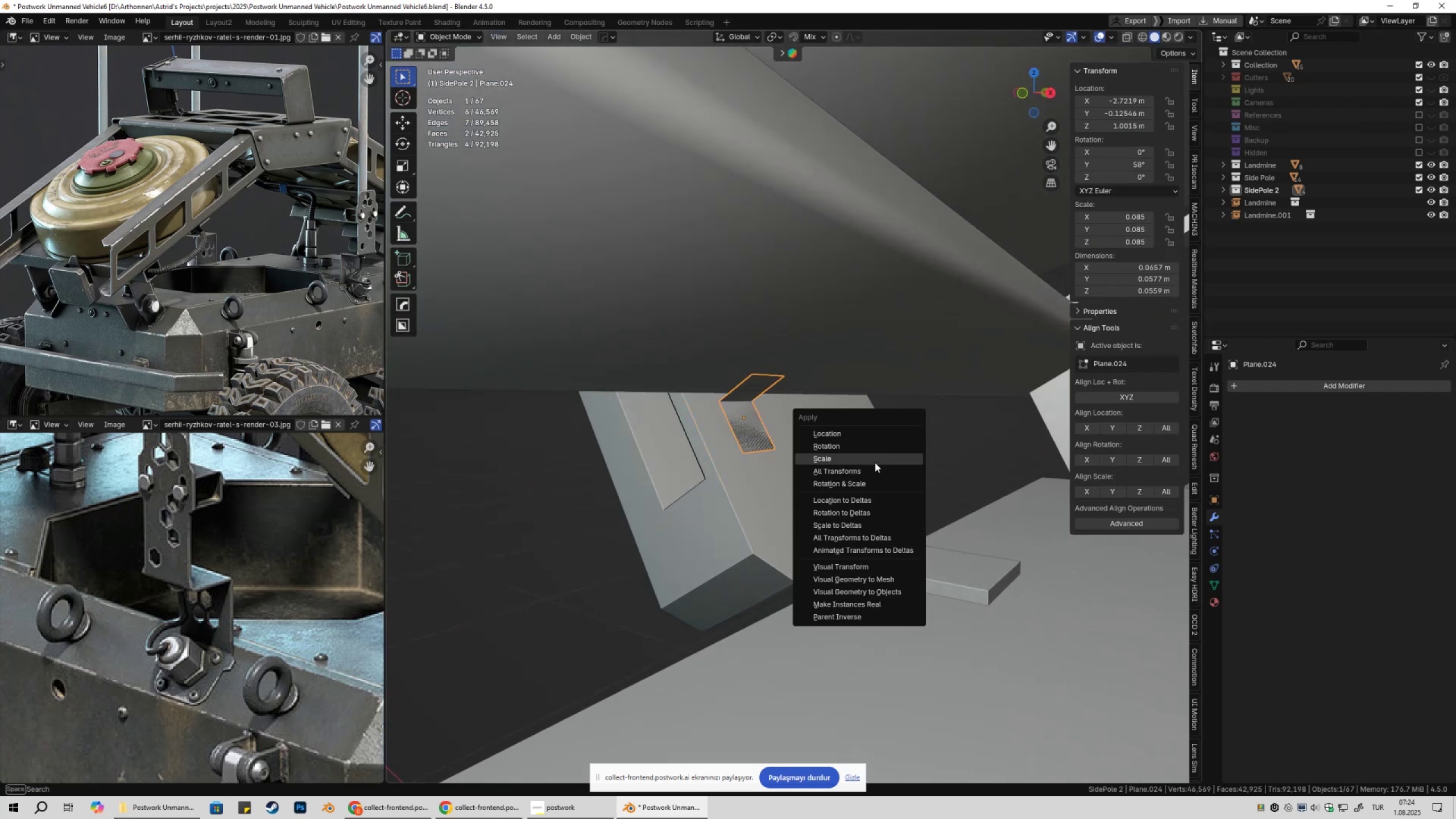 
left_click([875, 462])
 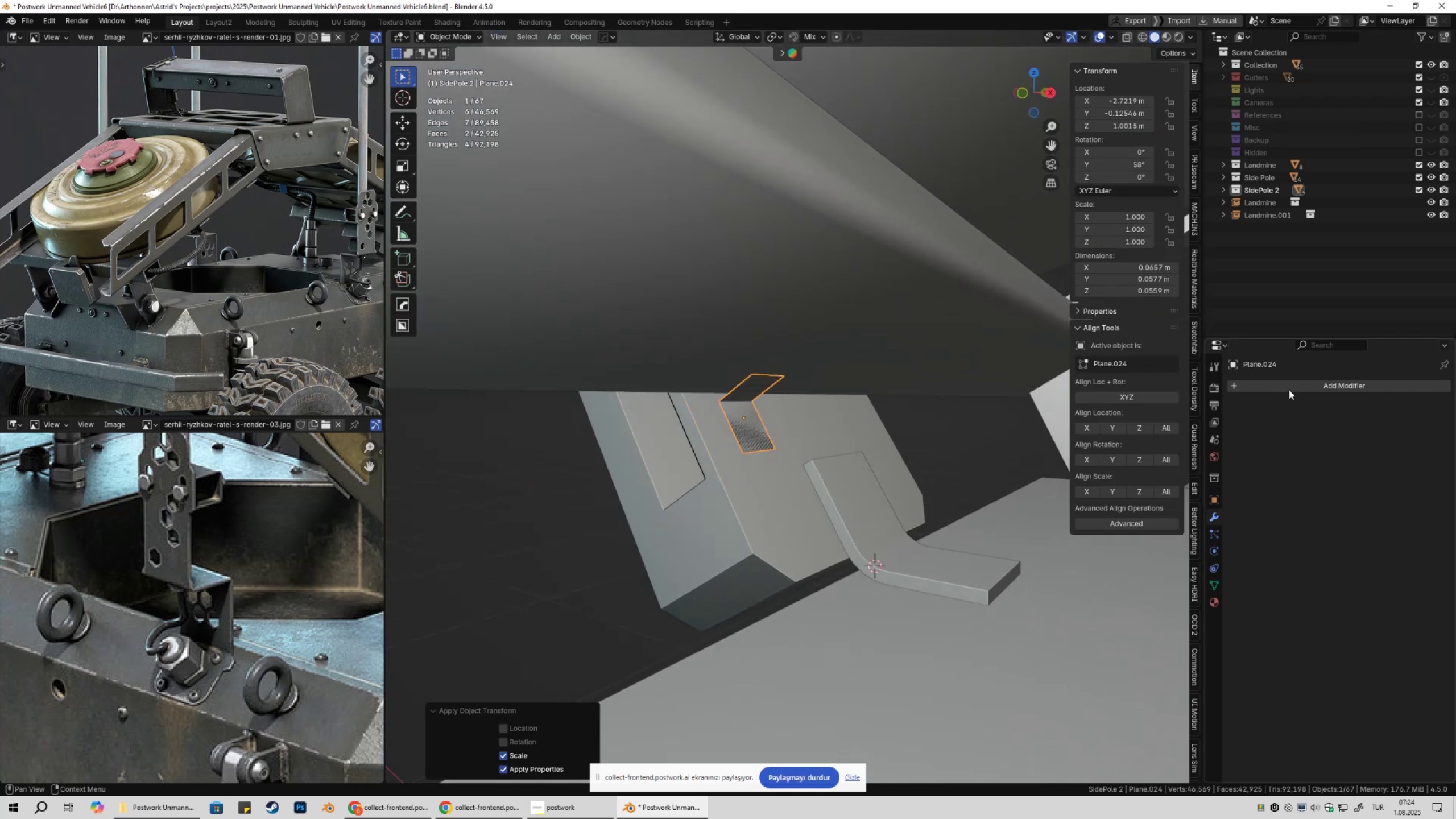 
left_click([1292, 386])
 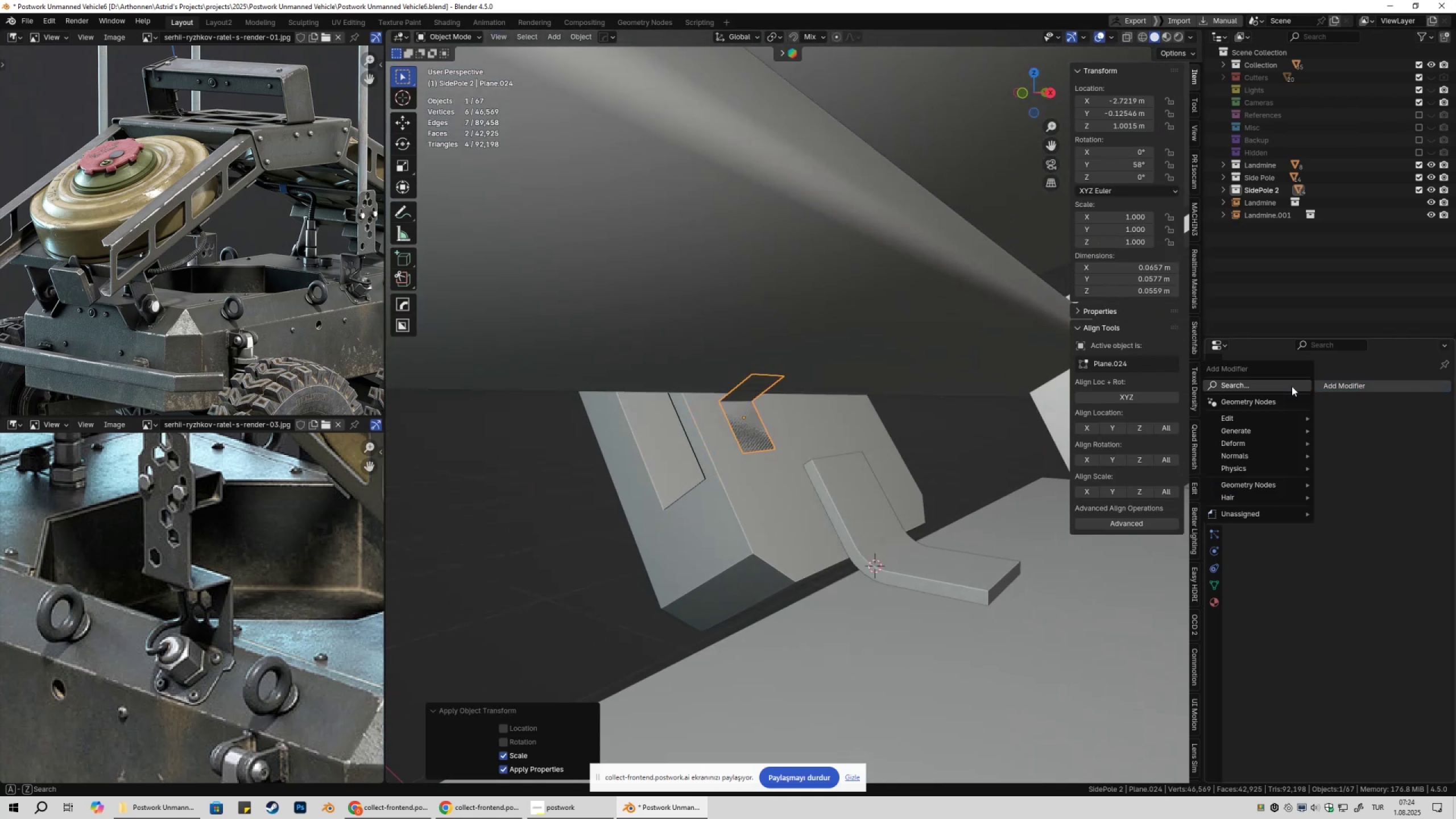 
type(beve)
 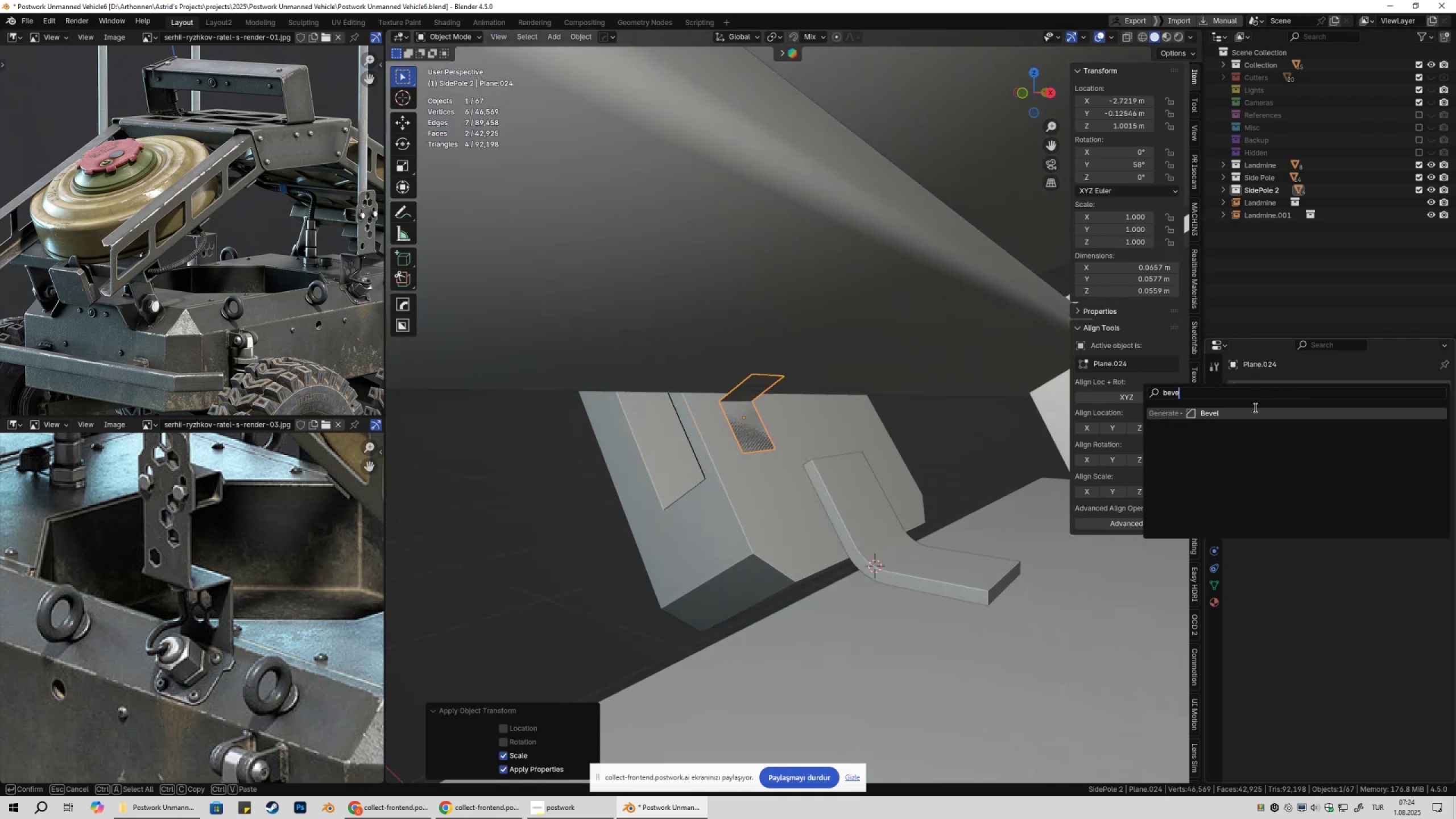 
left_click([1254, 407])
 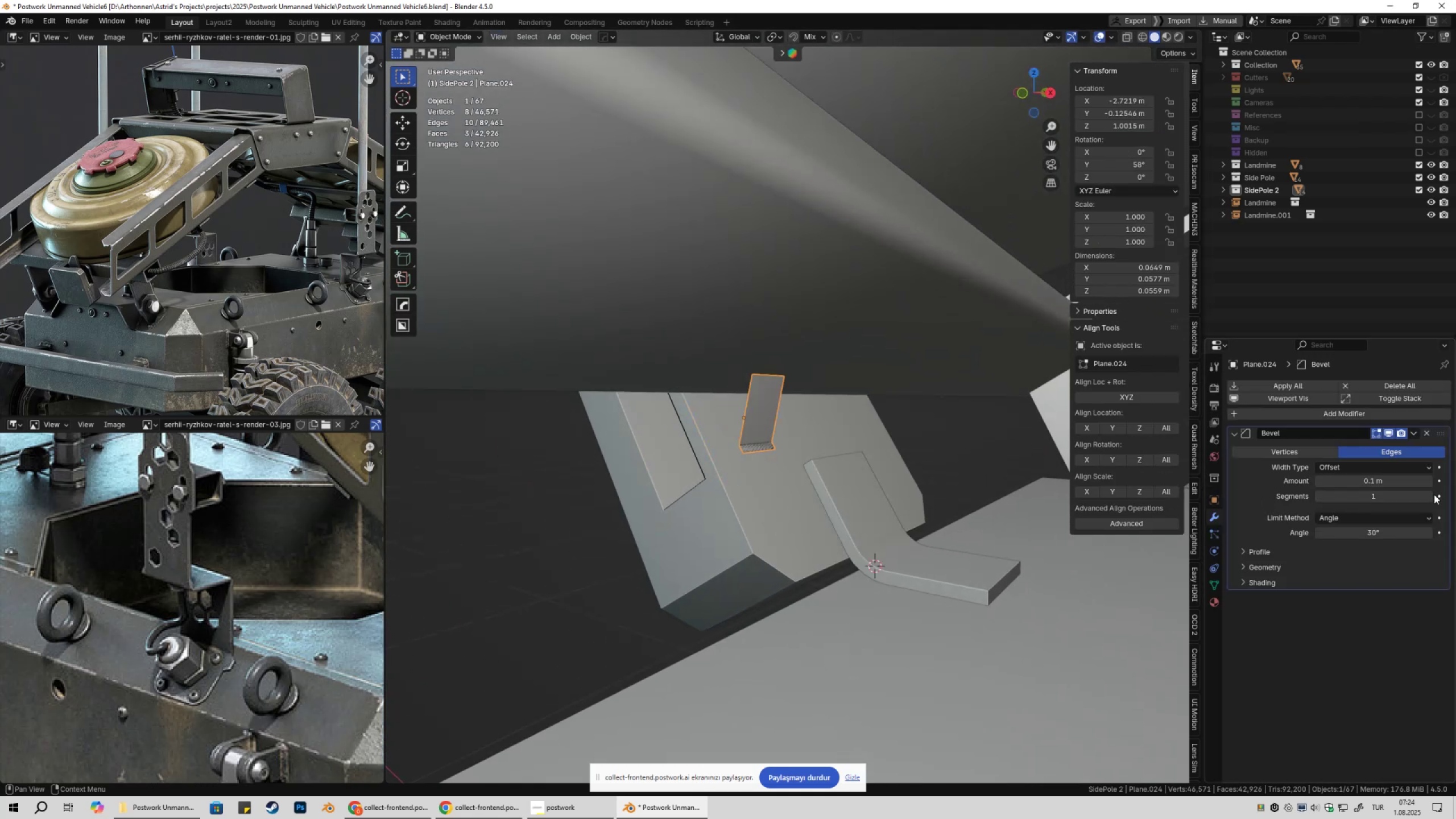 
double_click([1429, 497])
 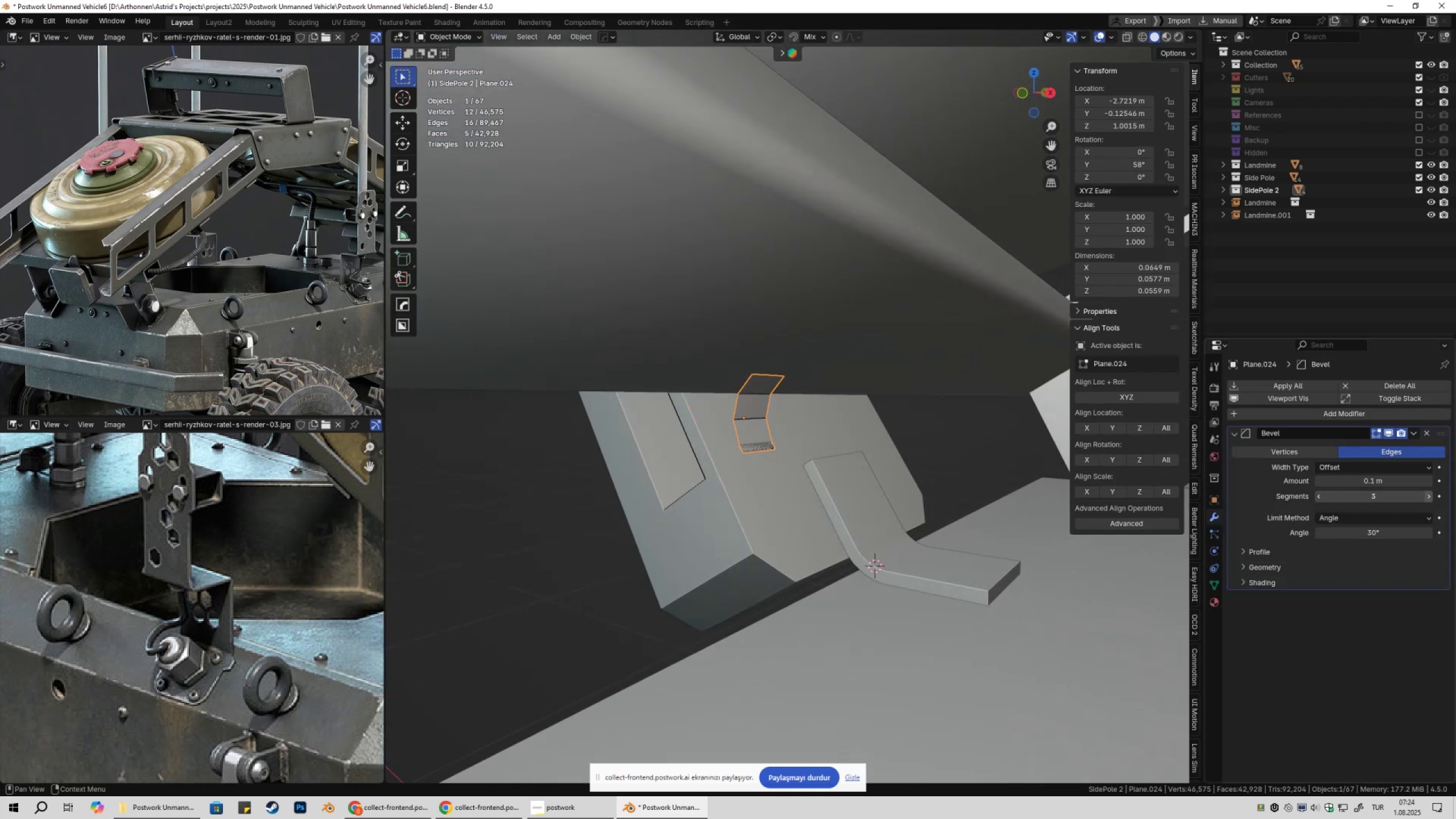 
triple_click([1429, 497])
 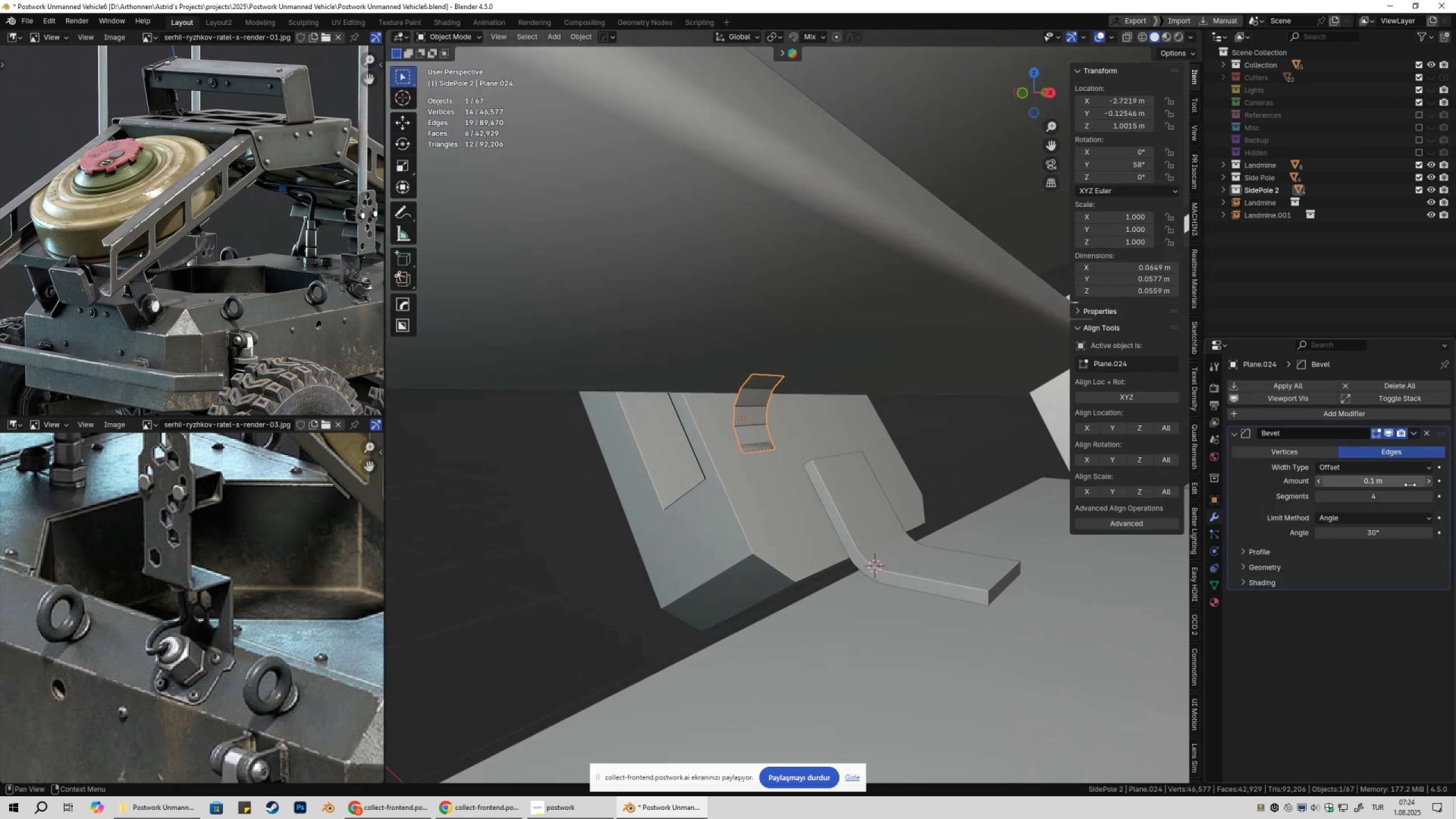 
hold_key(key=ShiftLeft, duration=1.53)
left_click_drag(start_coordinate=[1401, 481], to_coordinate=[184, 487])
 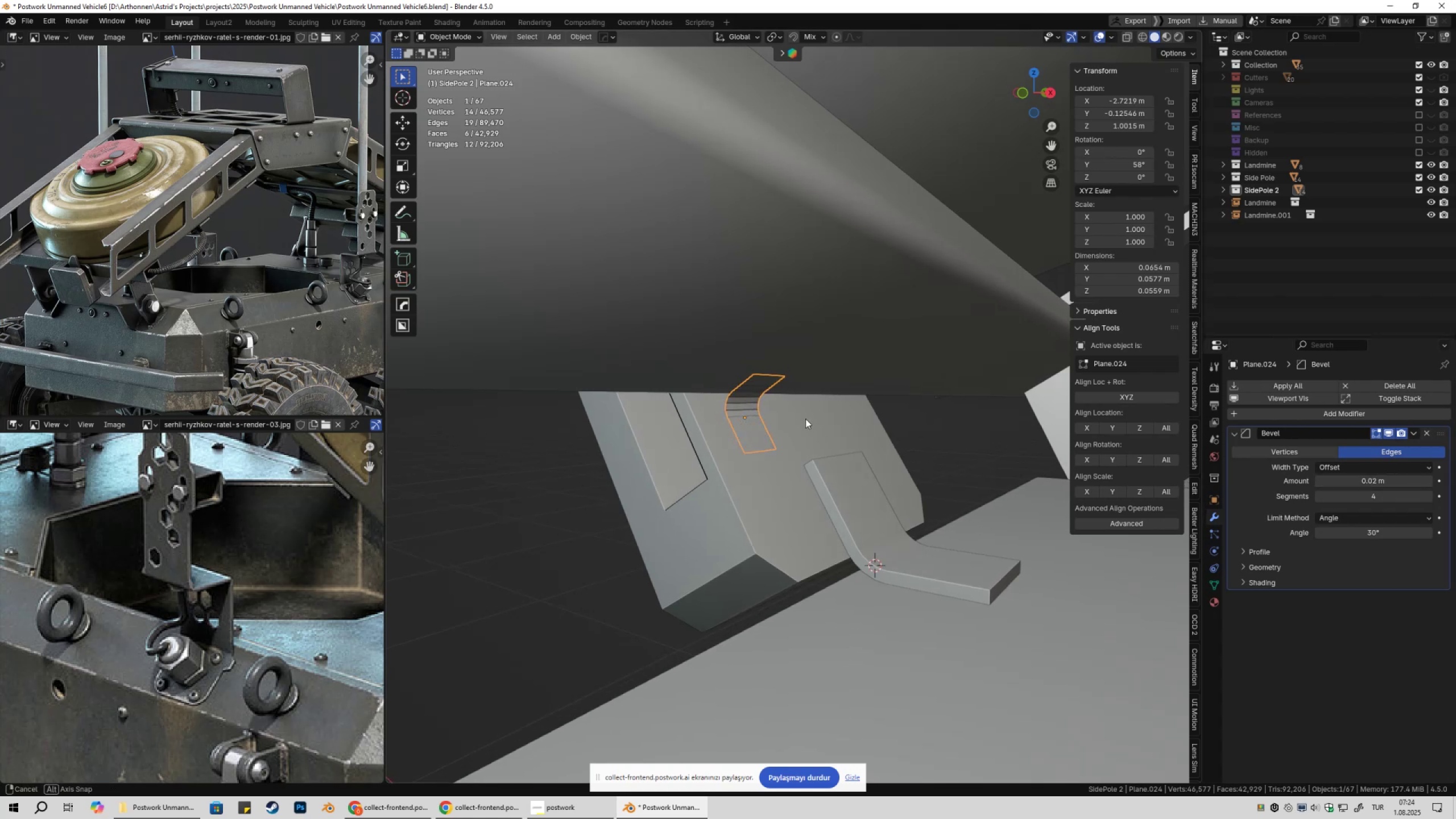 
hold_key(key=ShiftLeft, duration=1.52)
 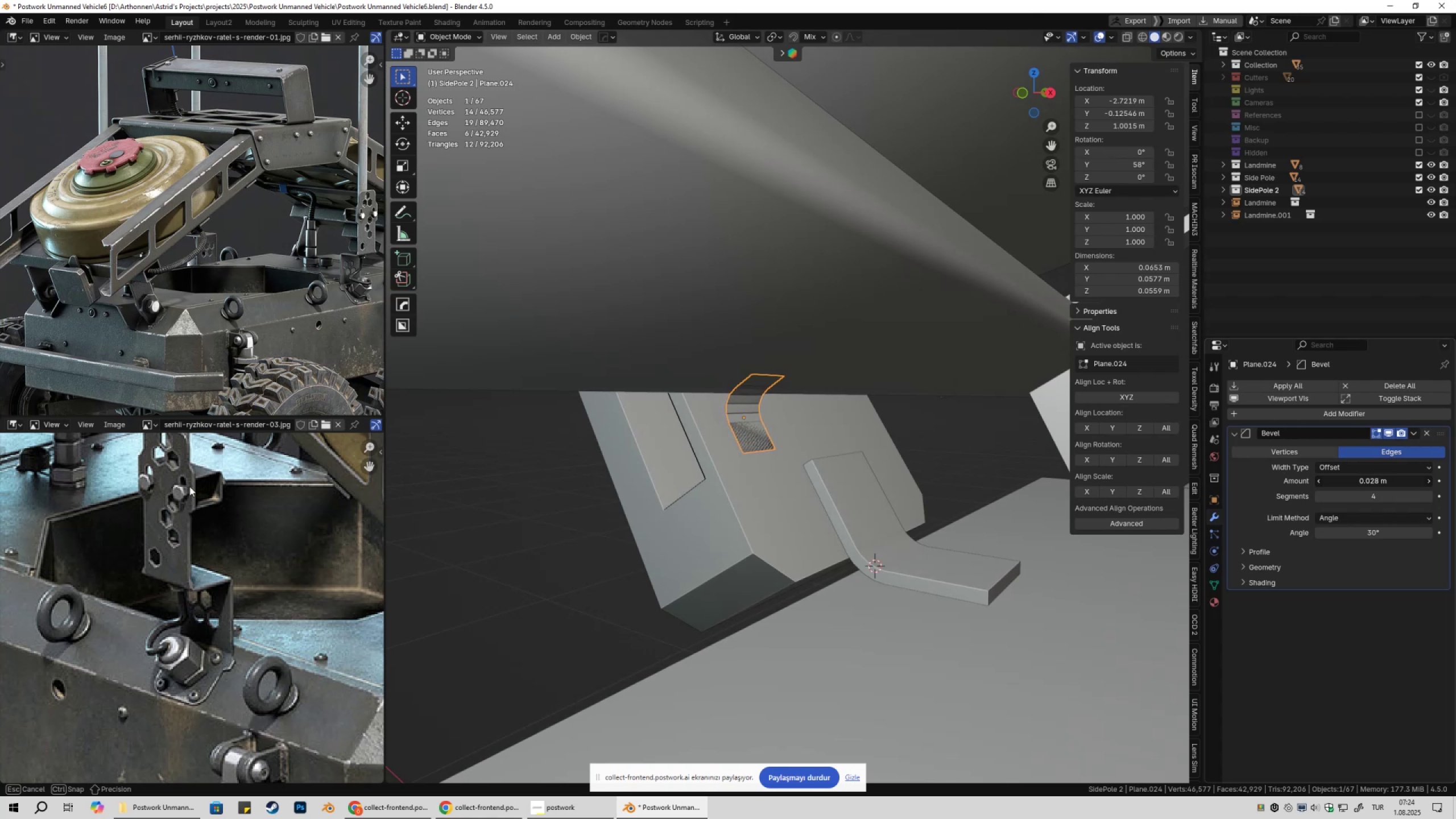 
hold_key(key=ShiftLeft, duration=1.51)
 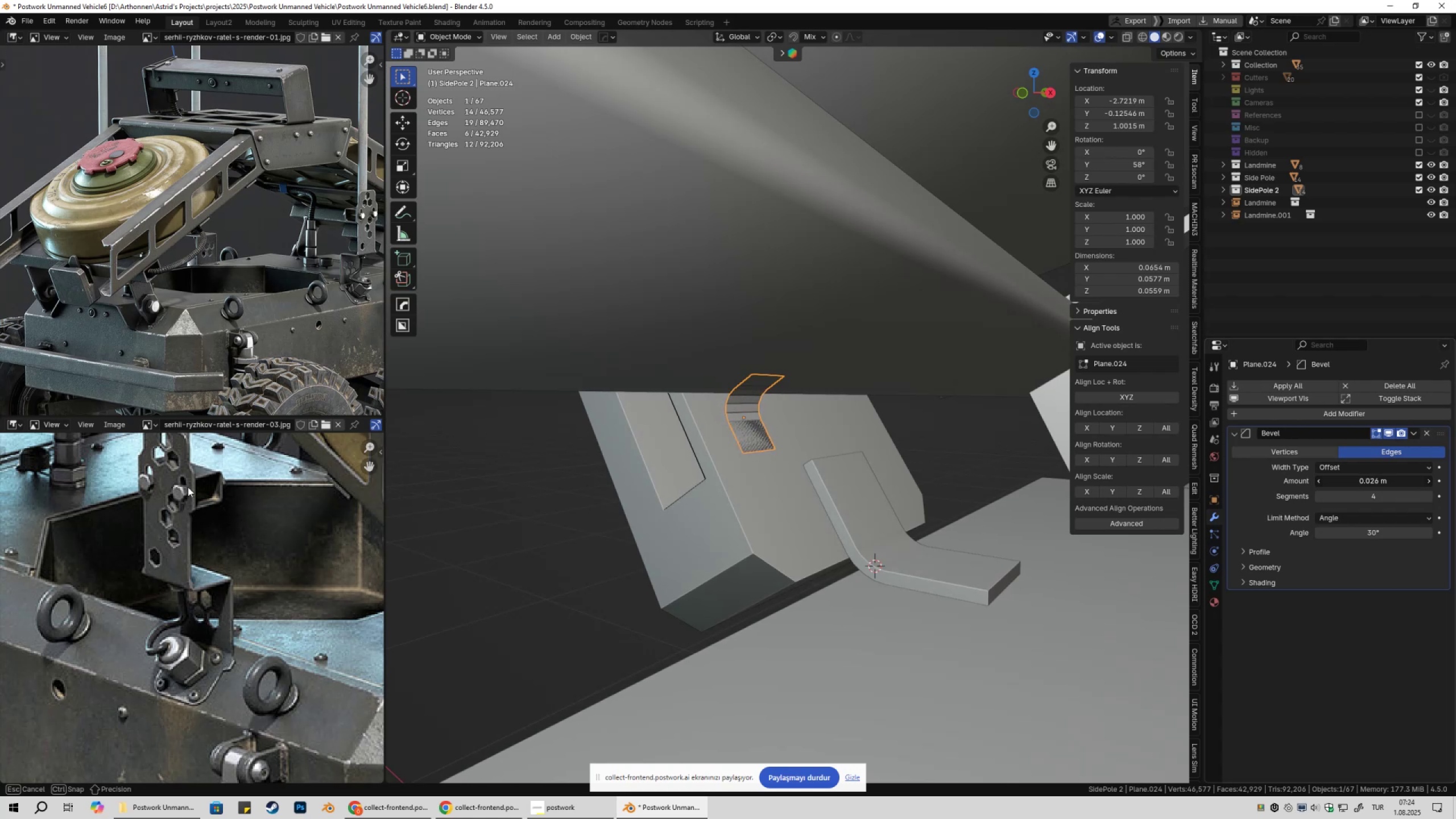 
hold_key(key=ShiftLeft, duration=1.52)
 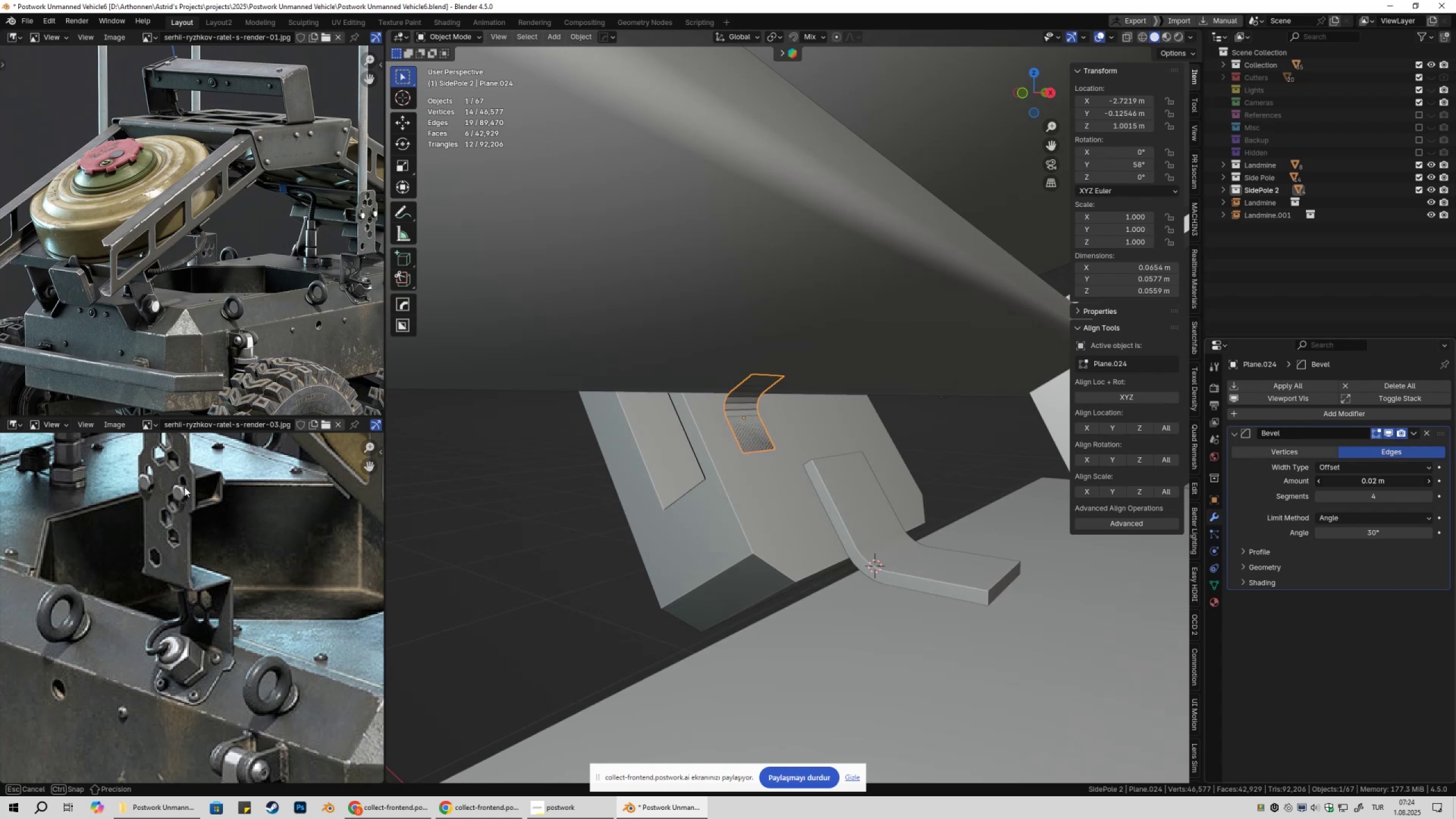 
hold_key(key=ShiftLeft, duration=0.83)
 